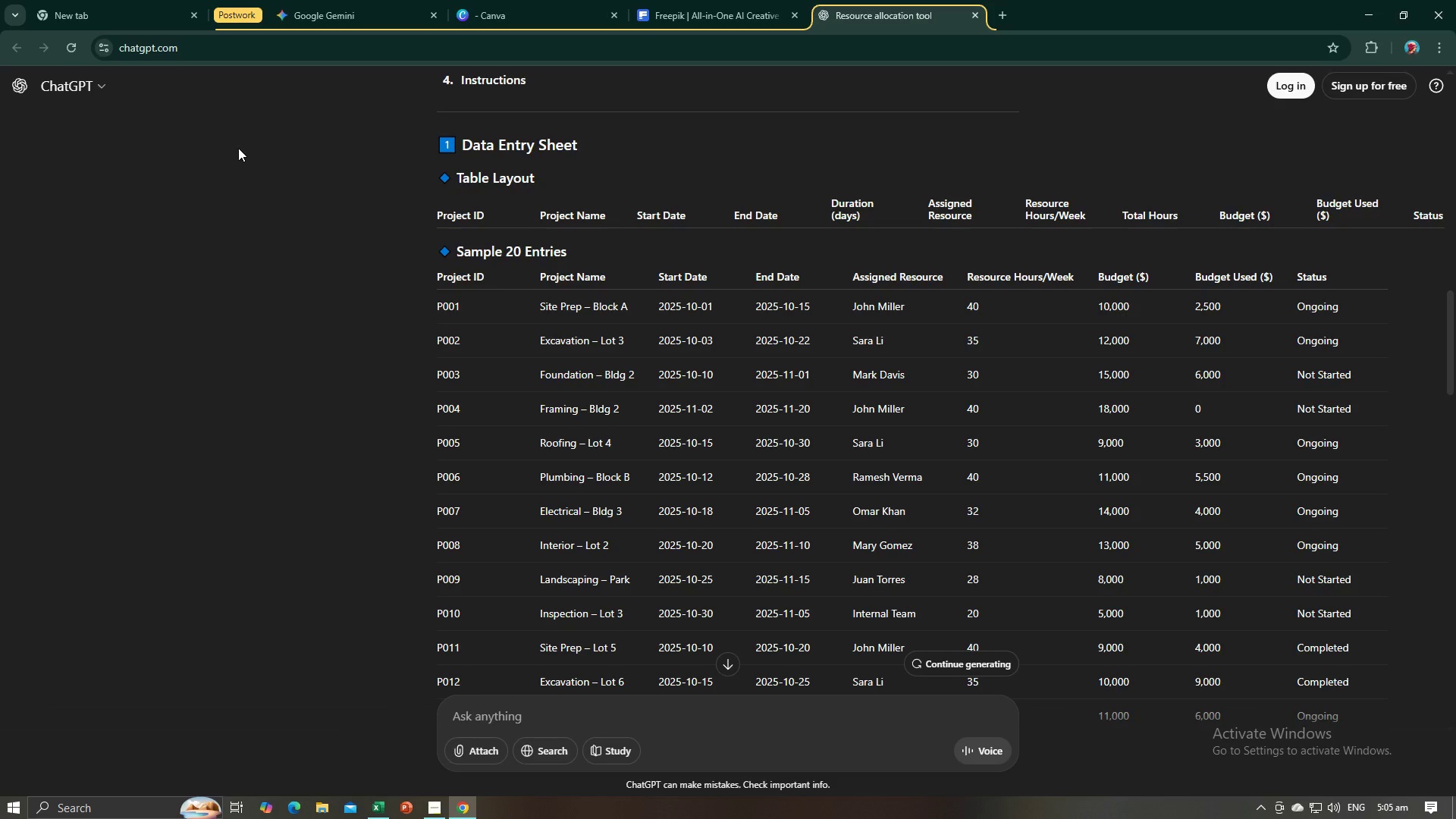 
key(Alt+AltLeft)
 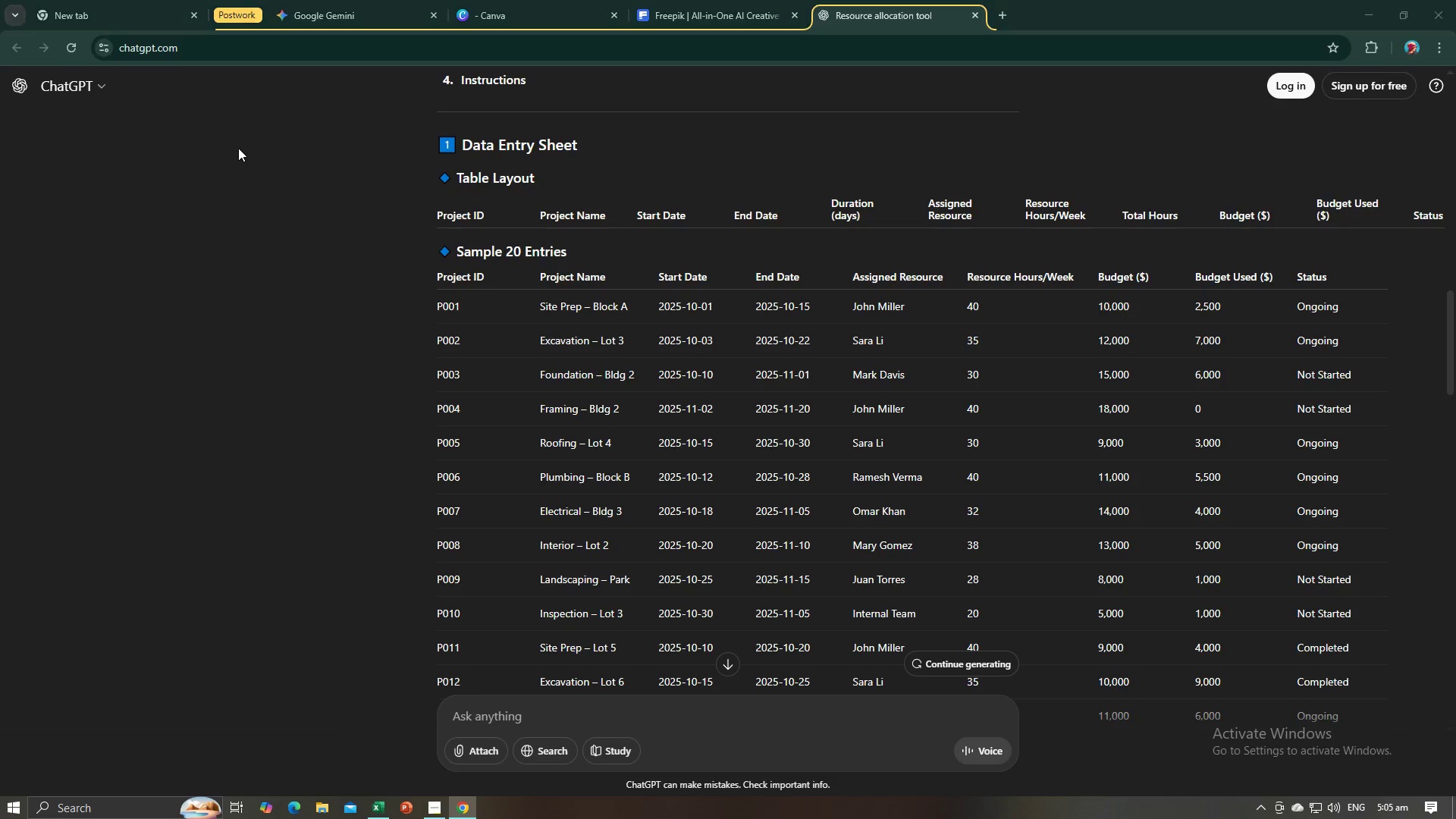 
key(Tab)
type(Roofing-)
 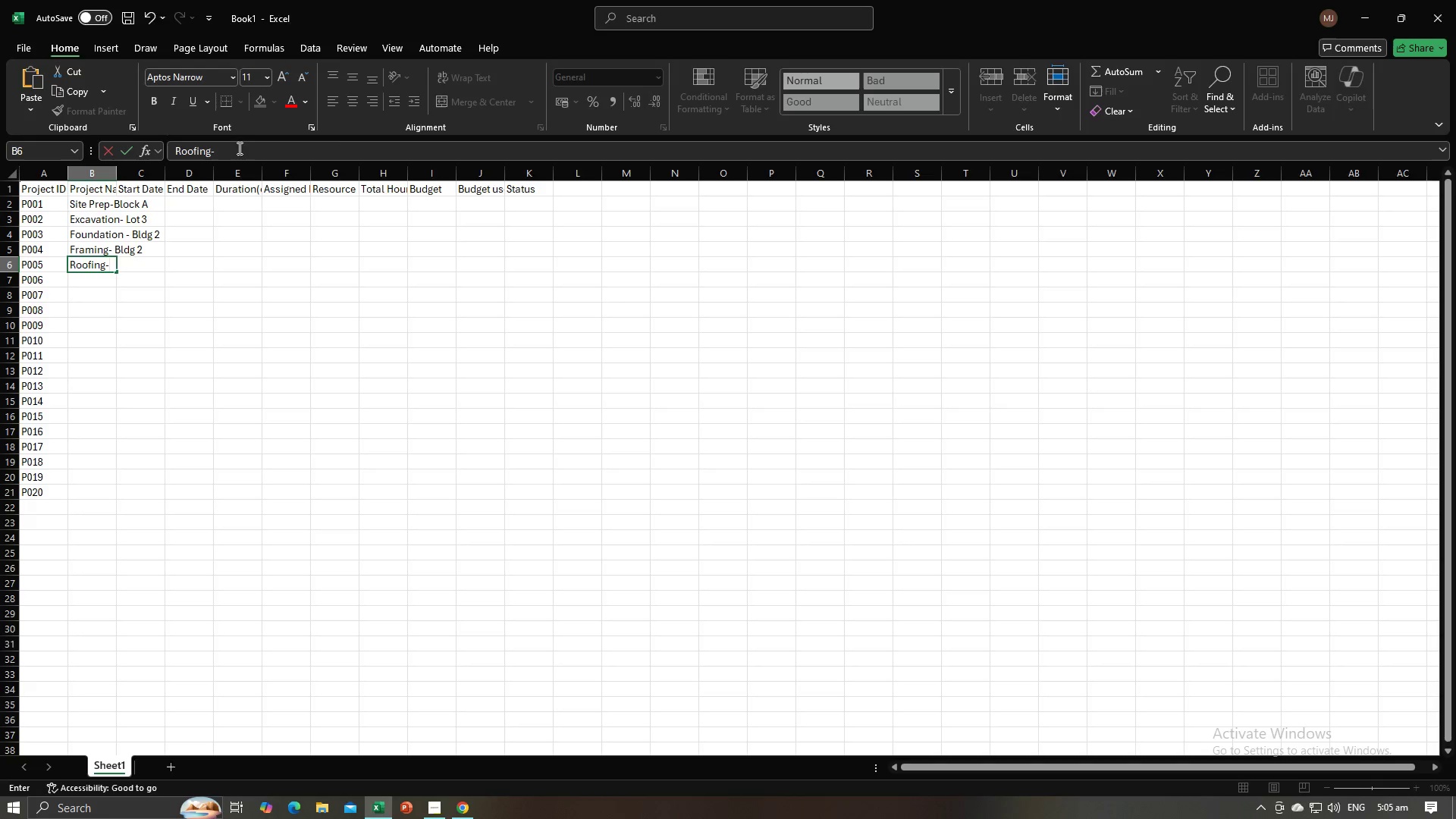 
 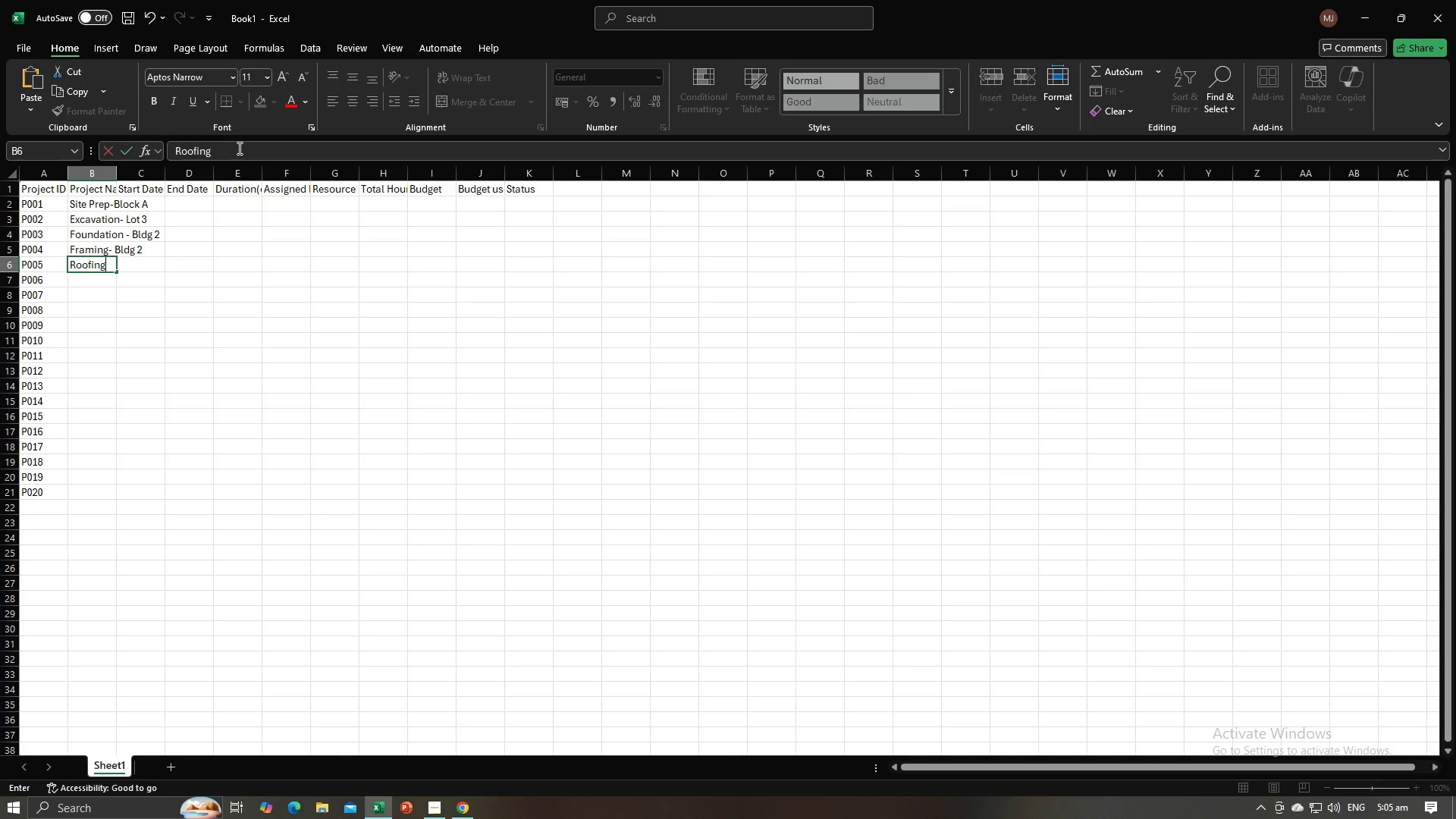 
key(Alt+AltLeft)
 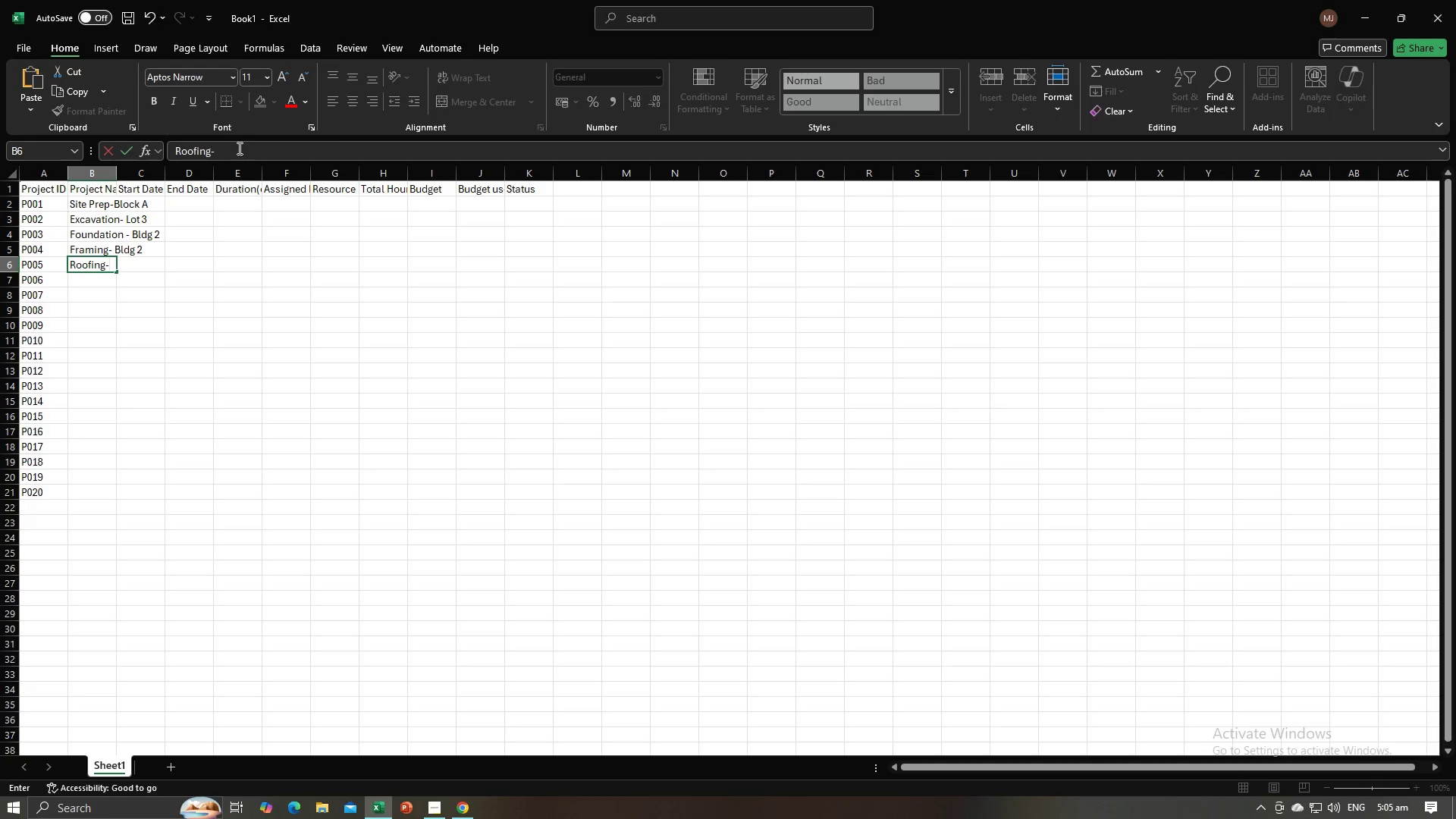 
key(Alt+Tab)
 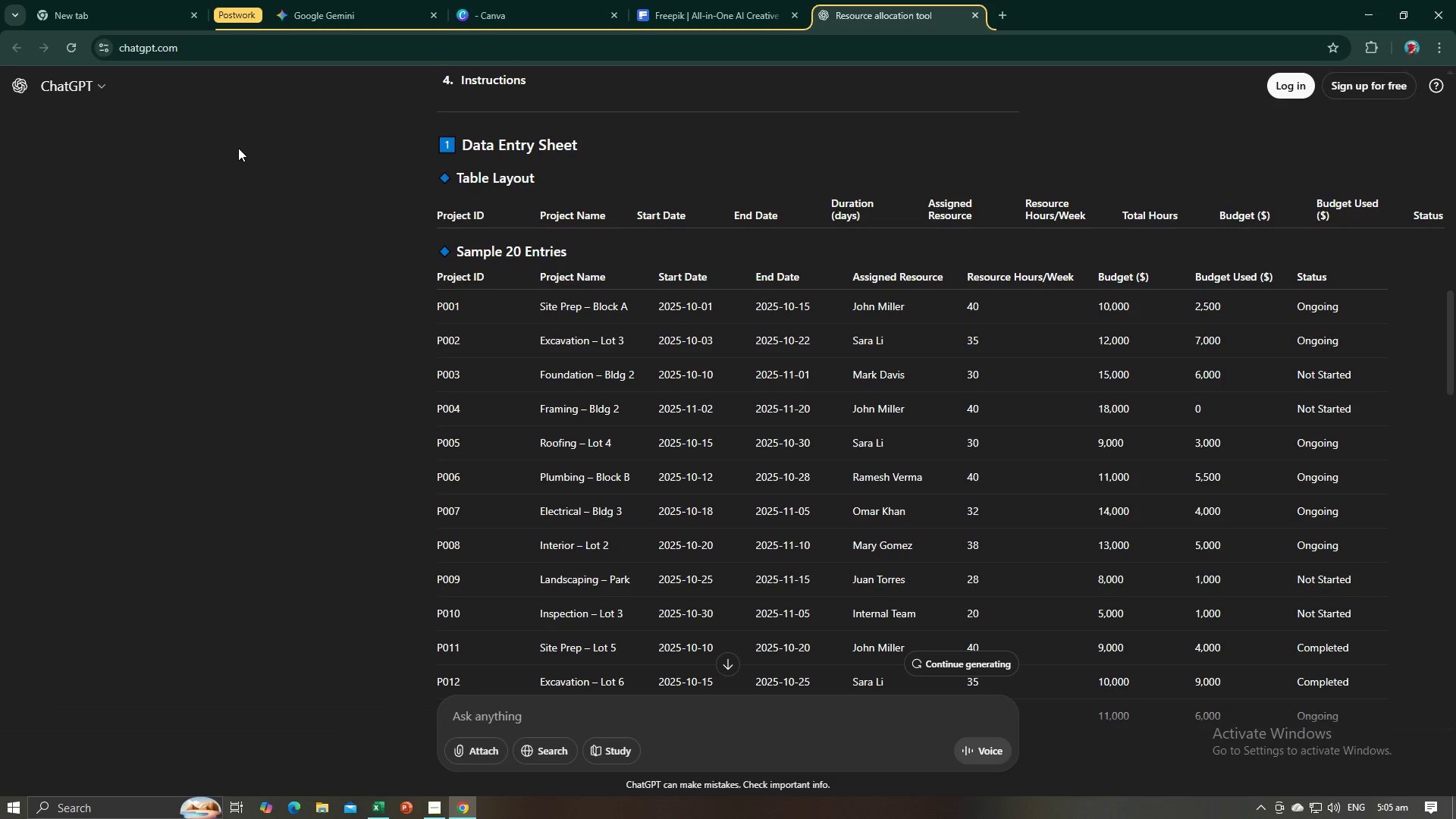 
key(Alt+AltLeft)
 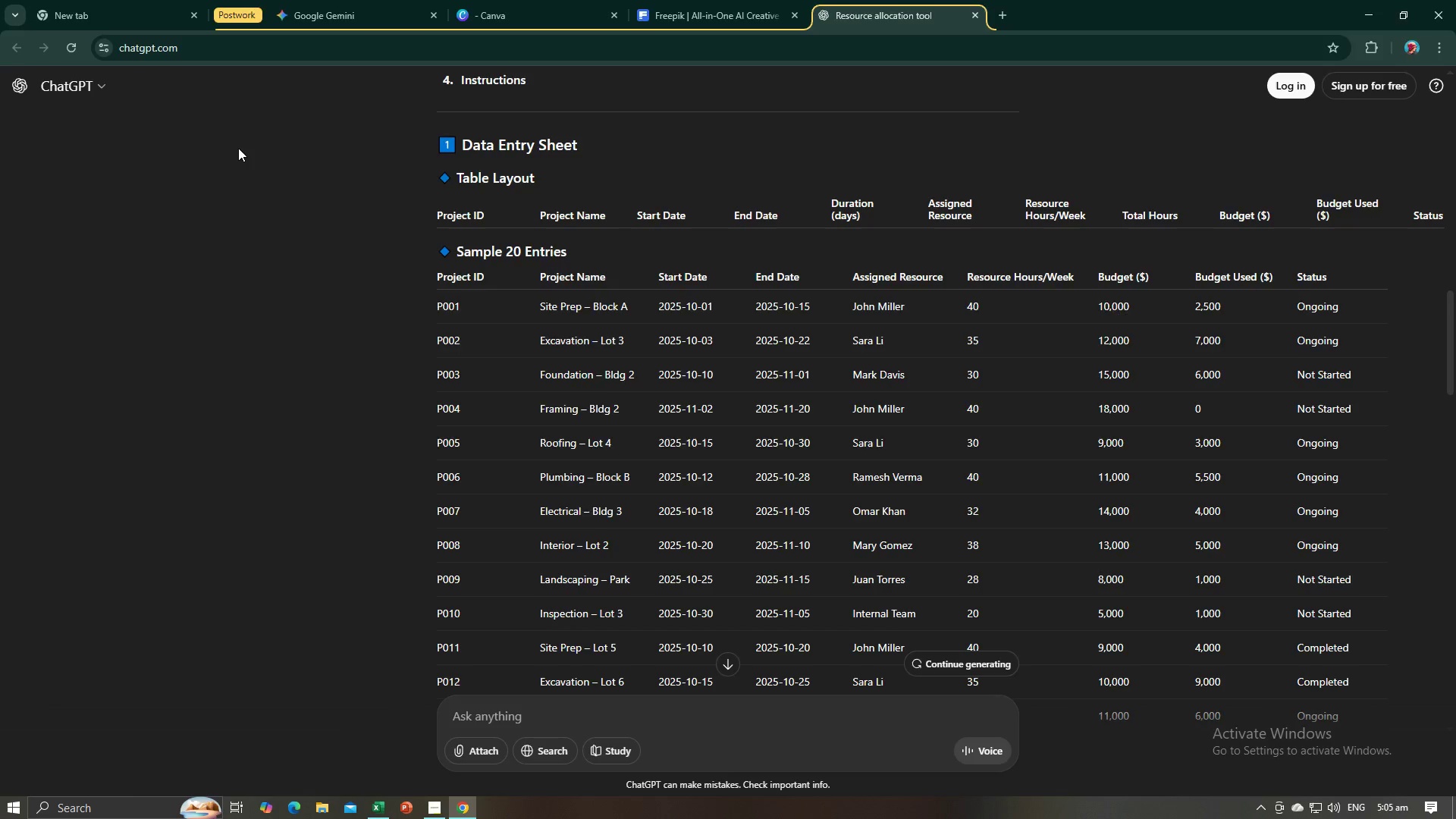 
key(Tab)
type( Lot 4)
 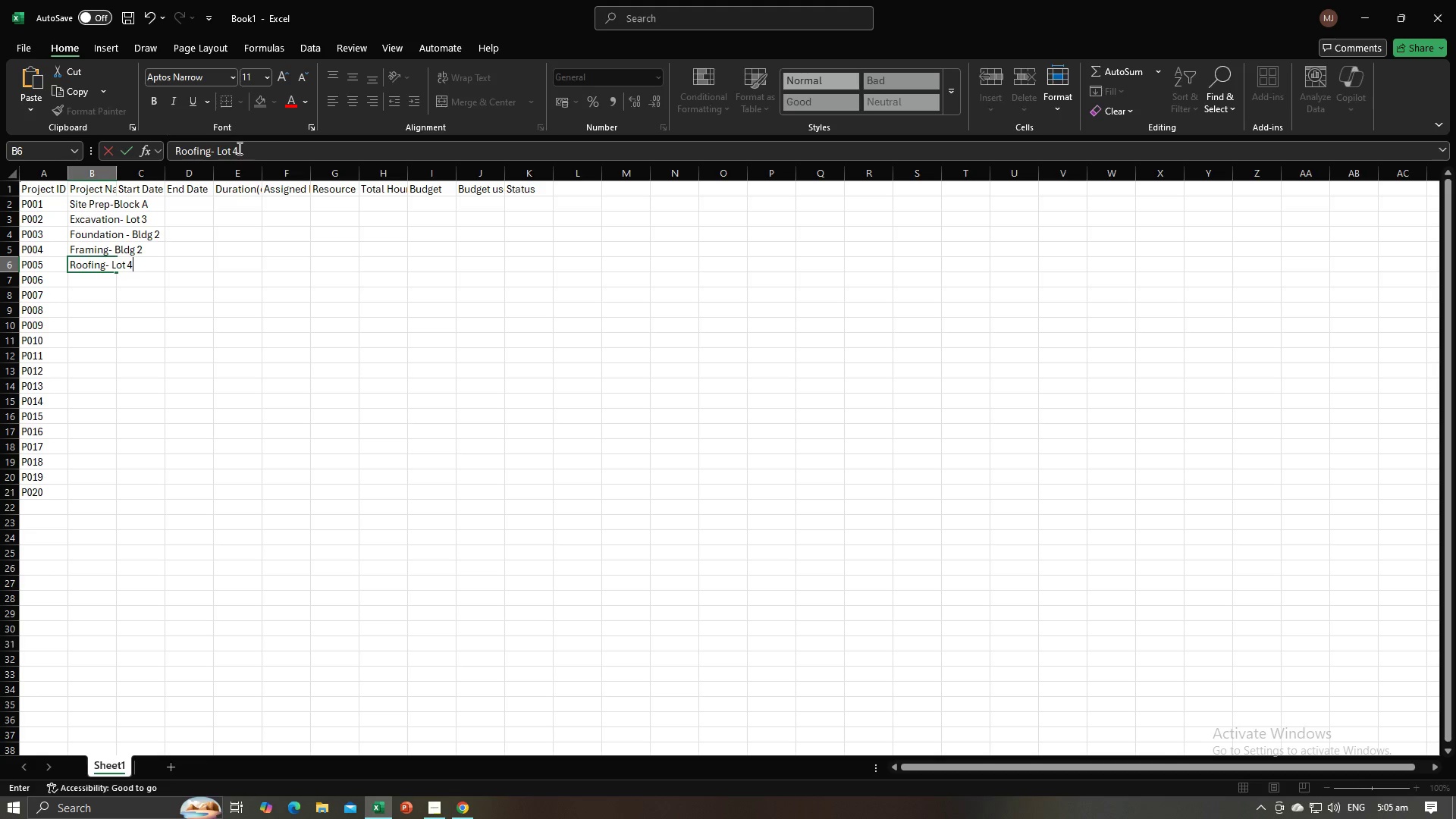 
 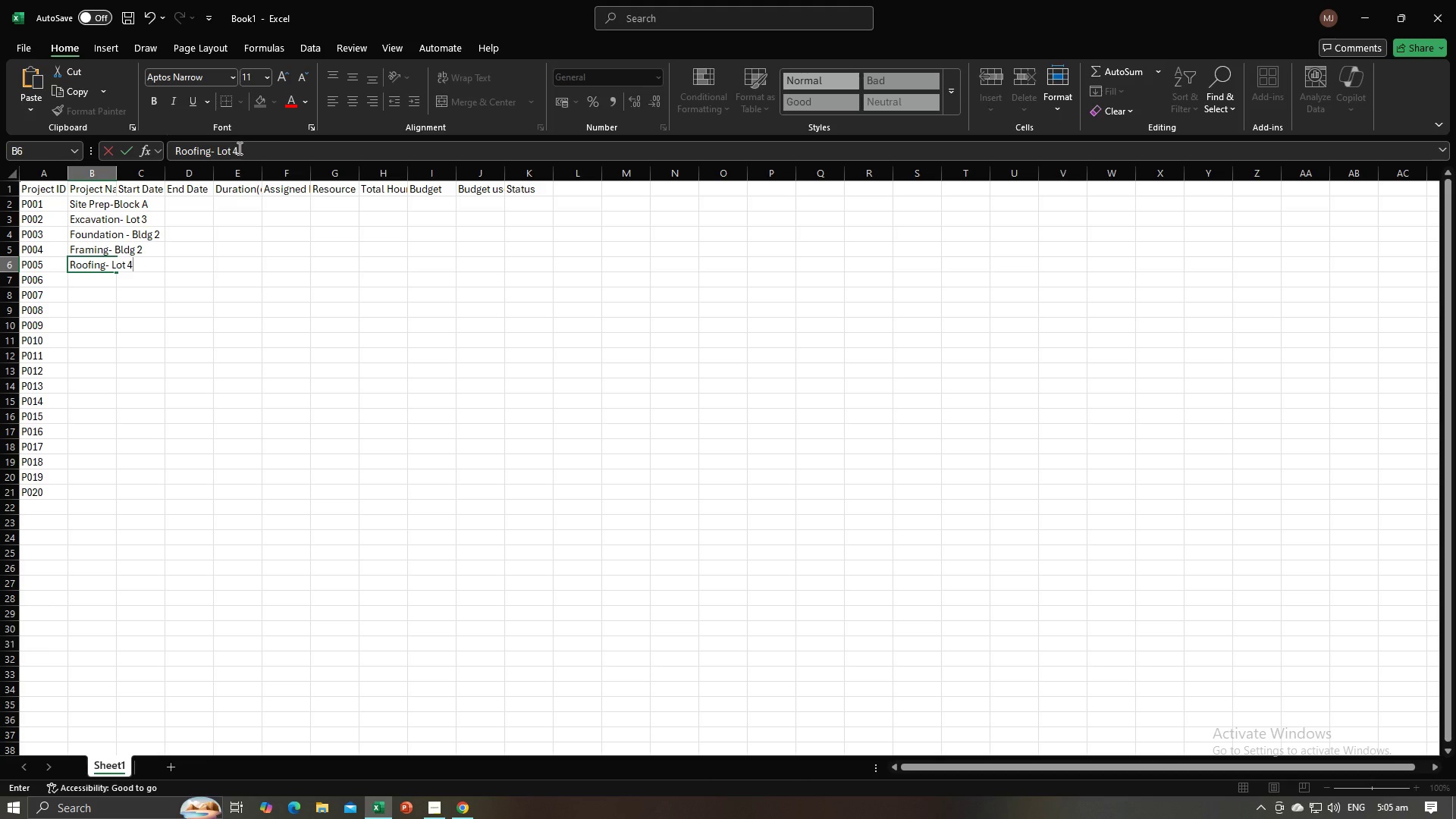 
key(Enter)
 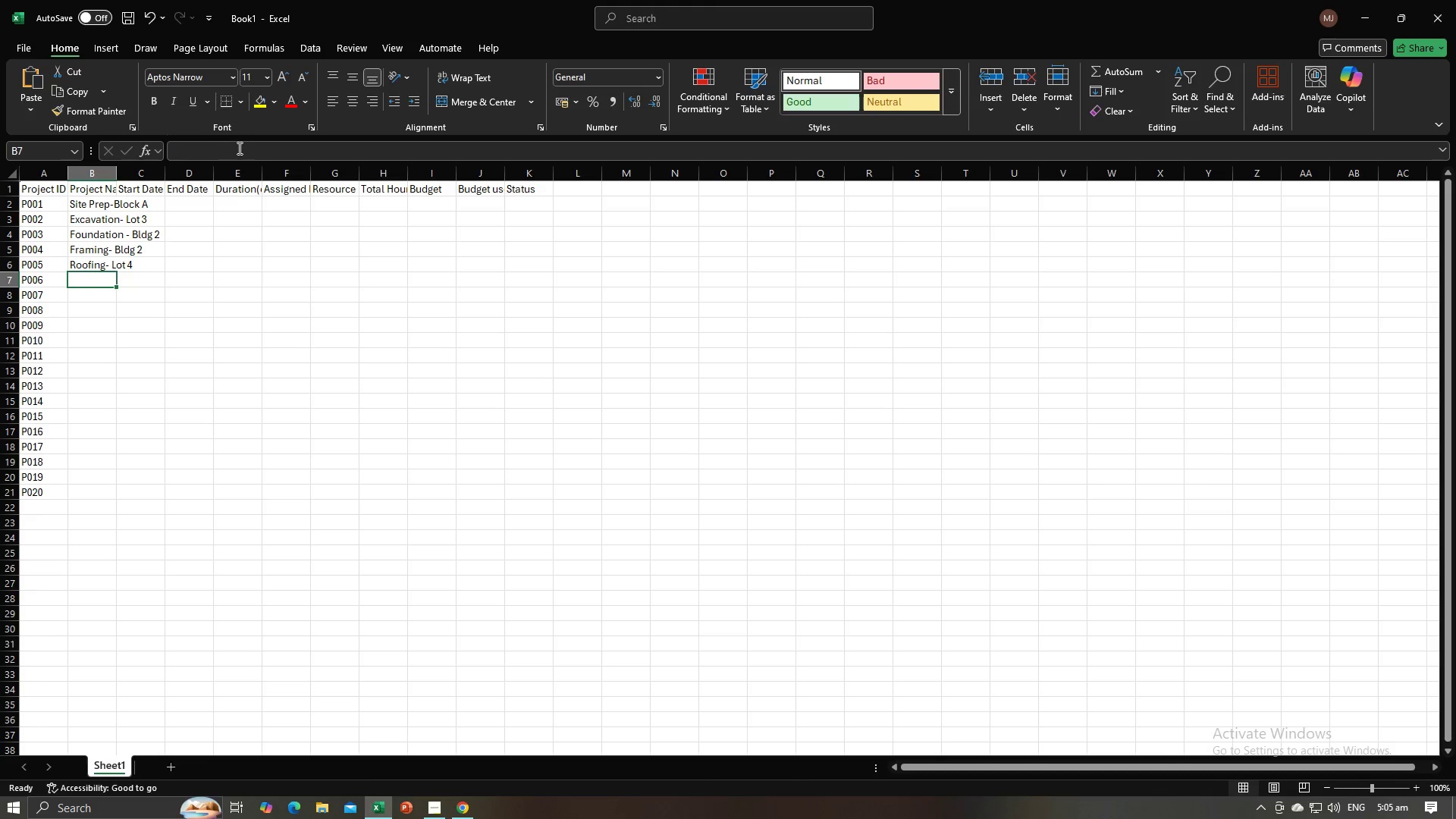 
key(Alt+AltLeft)
 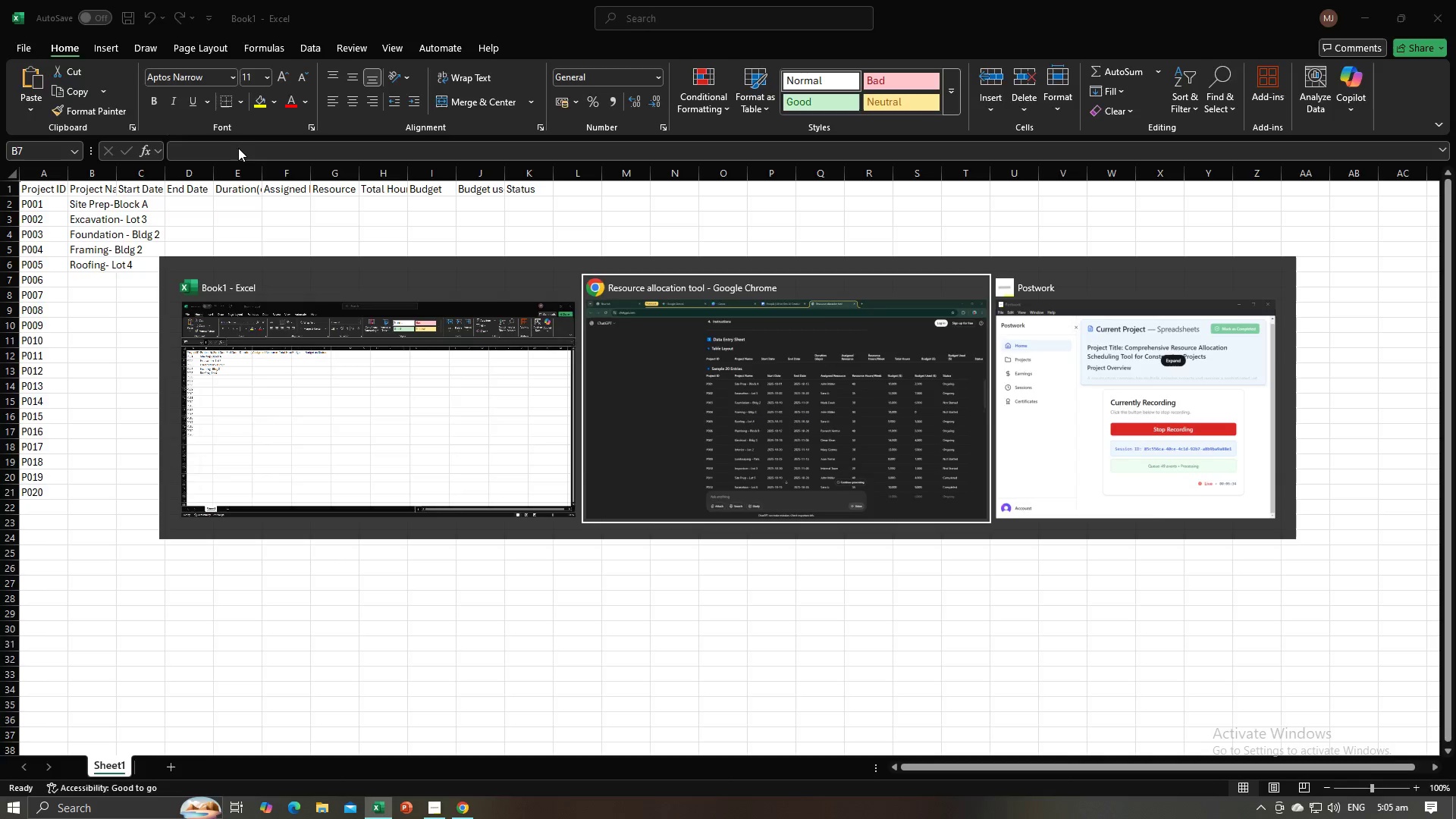 
key(Alt+Tab)
 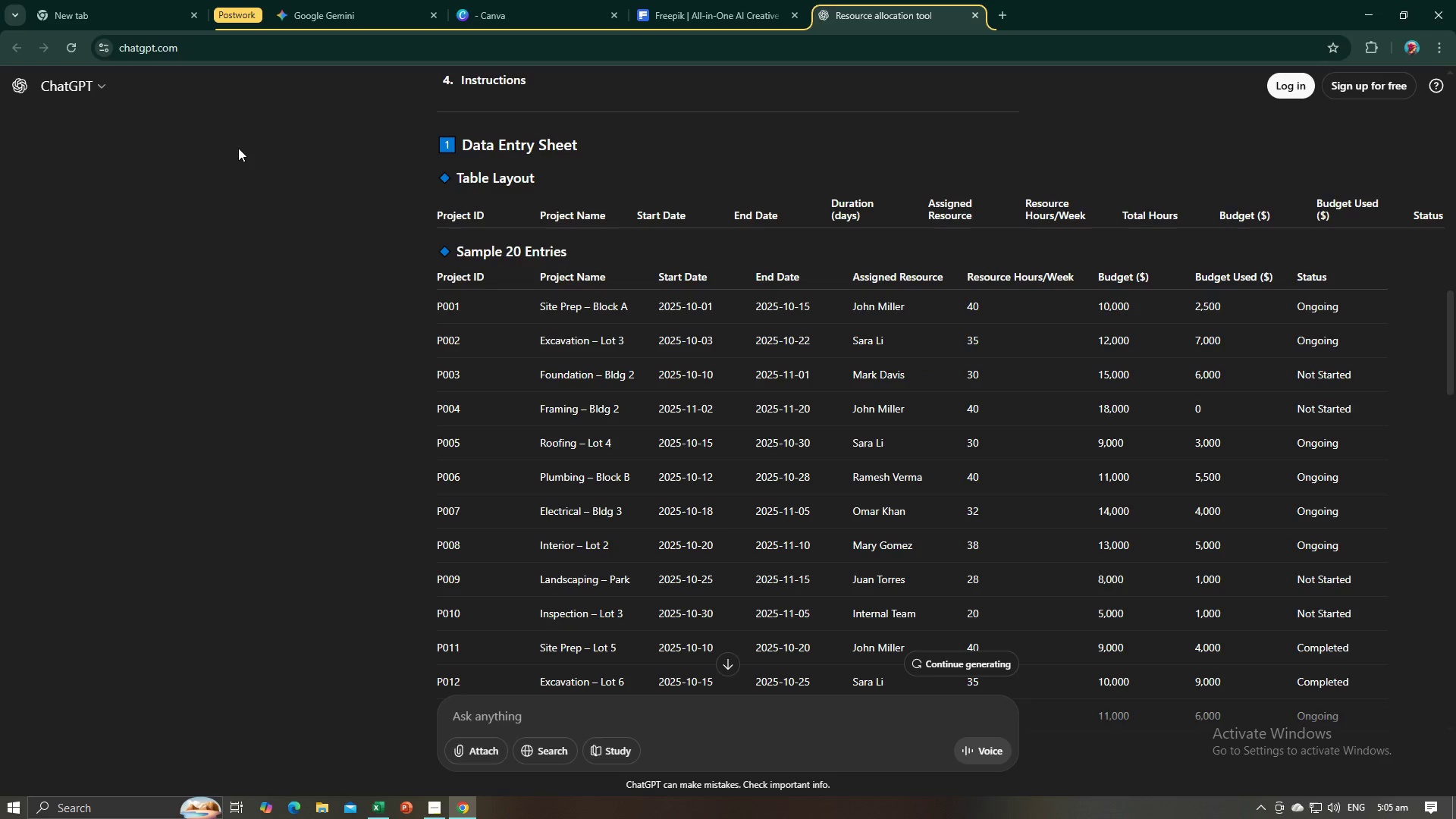 
key(Alt+AltLeft)
 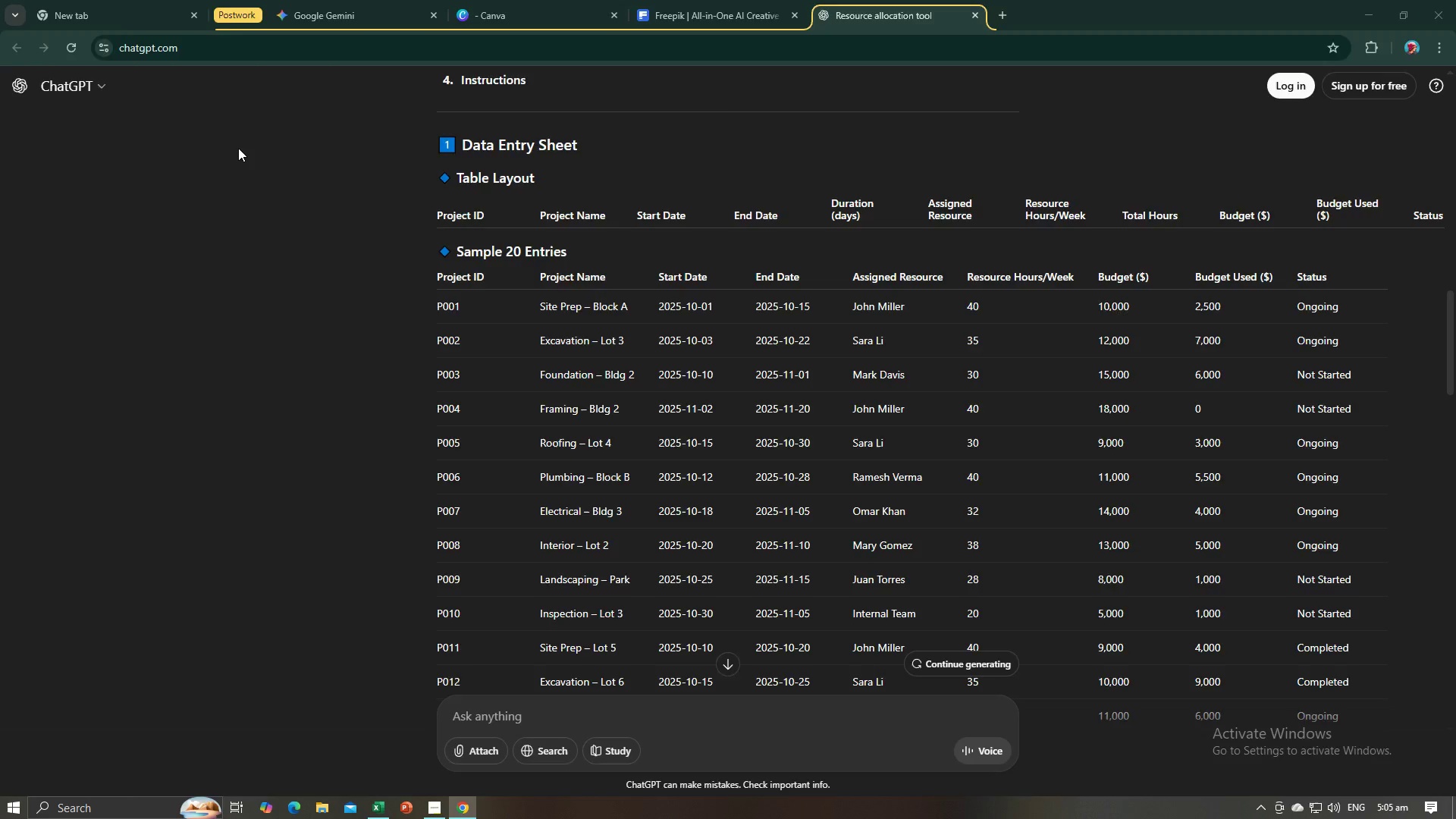 
key(Tab)
type(Plumbing)
 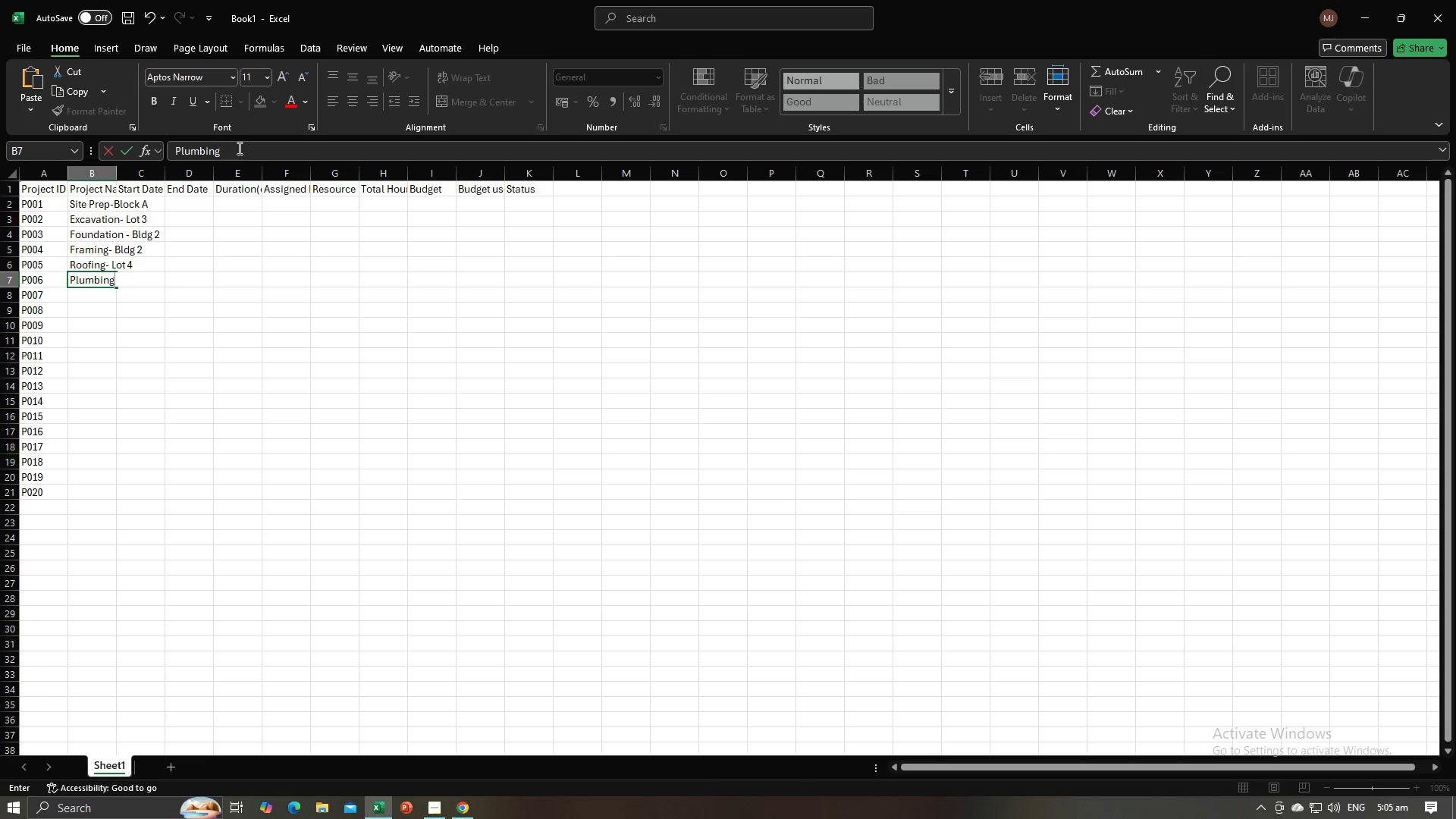 
key(Alt+AltLeft)
 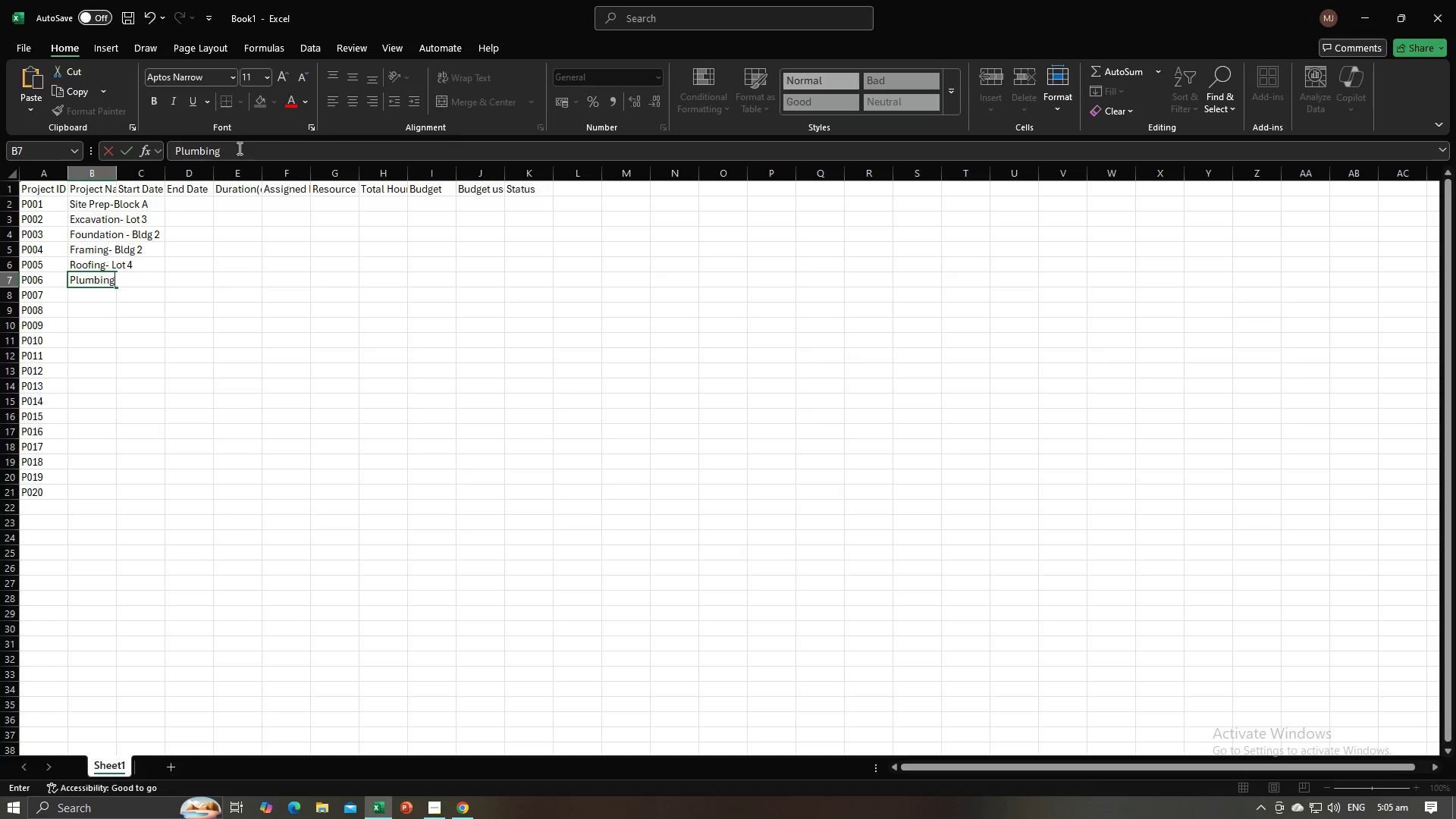 
key(Alt+Tab)
 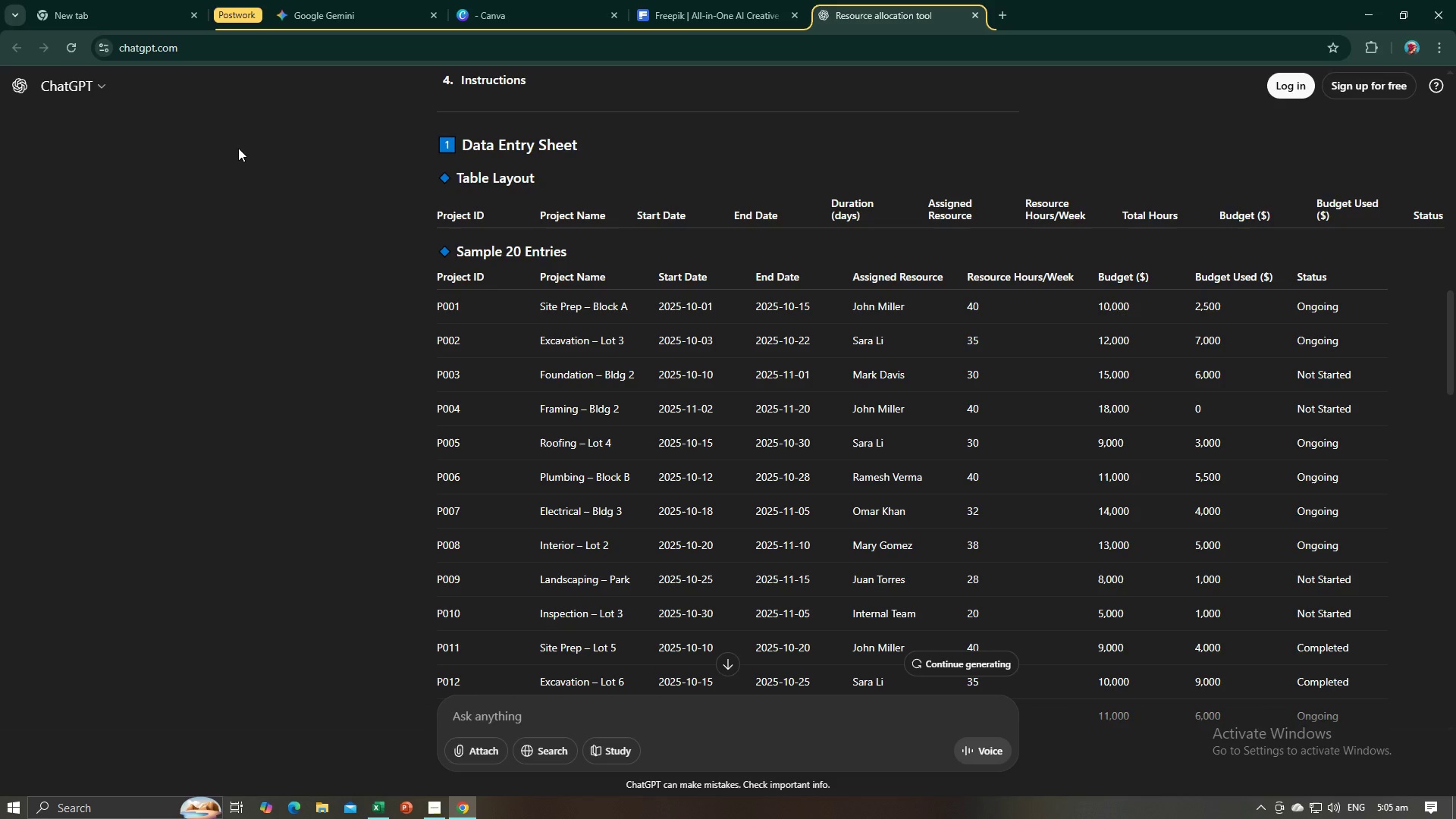 
key(Alt+AltLeft)
 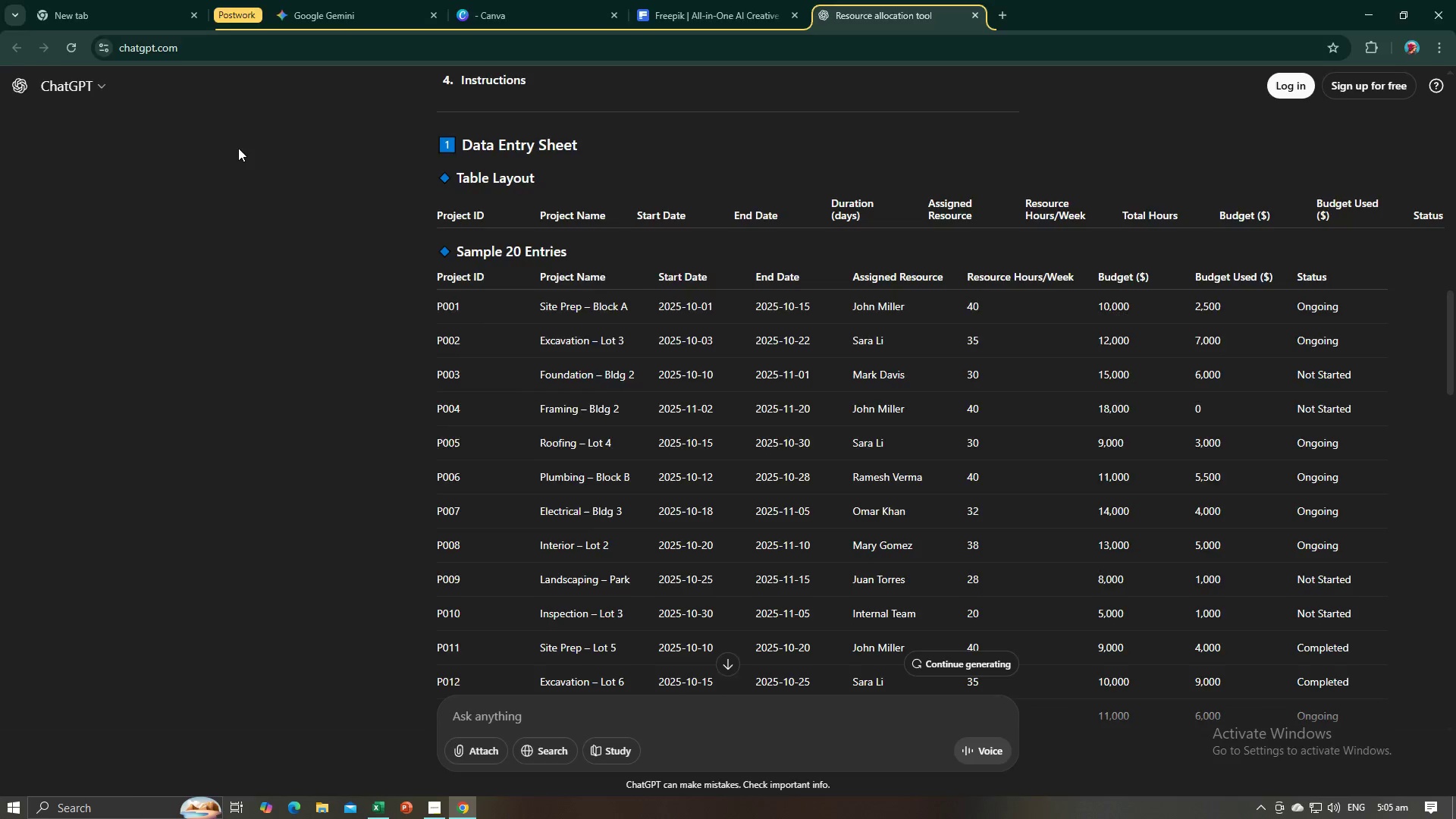 
key(Tab)
type(- blo)
key(Backspace)
key(Backspace)
key(Backspace)
type(C)
key(Backspace)
type(Block 4)
 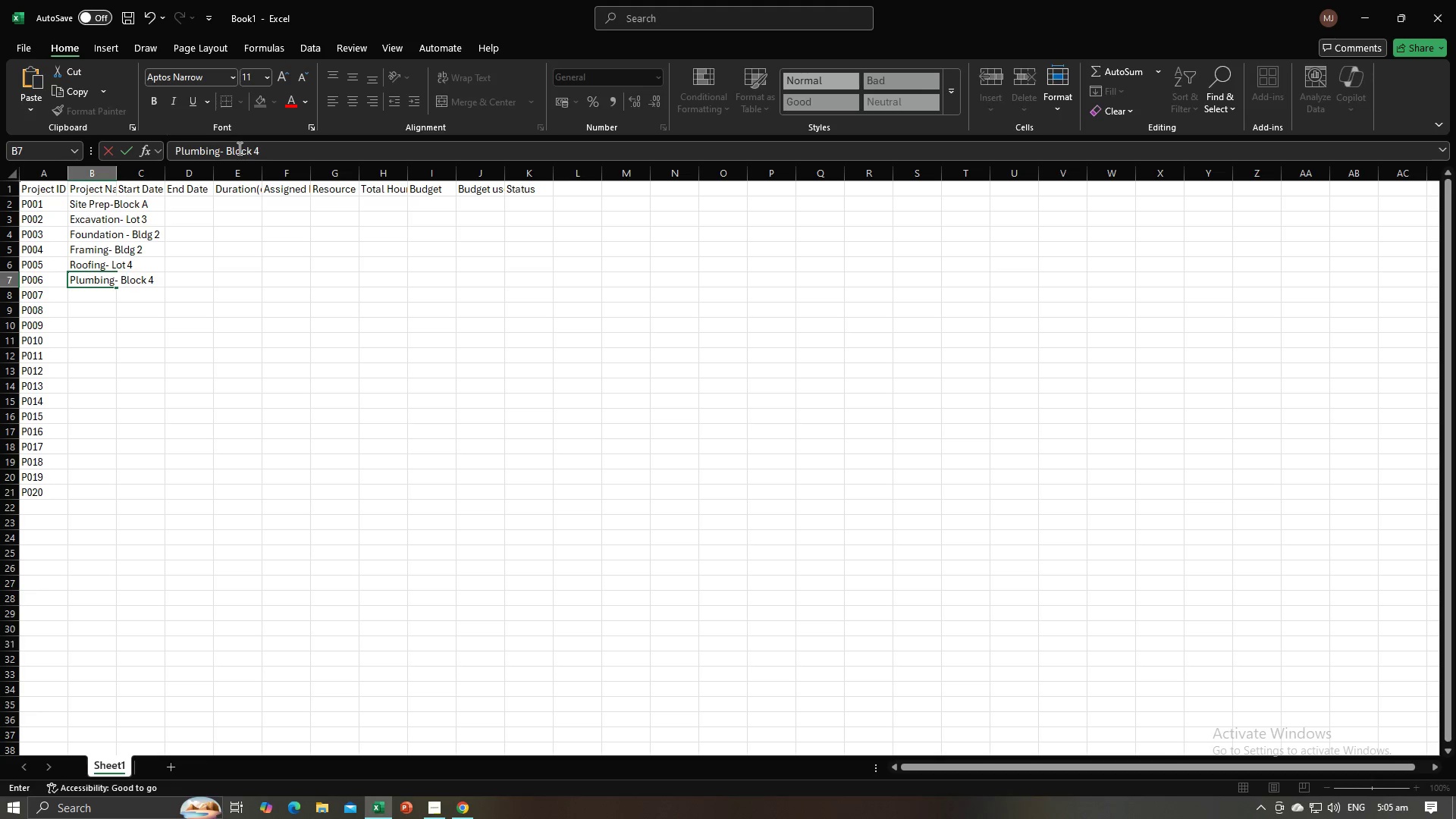 
 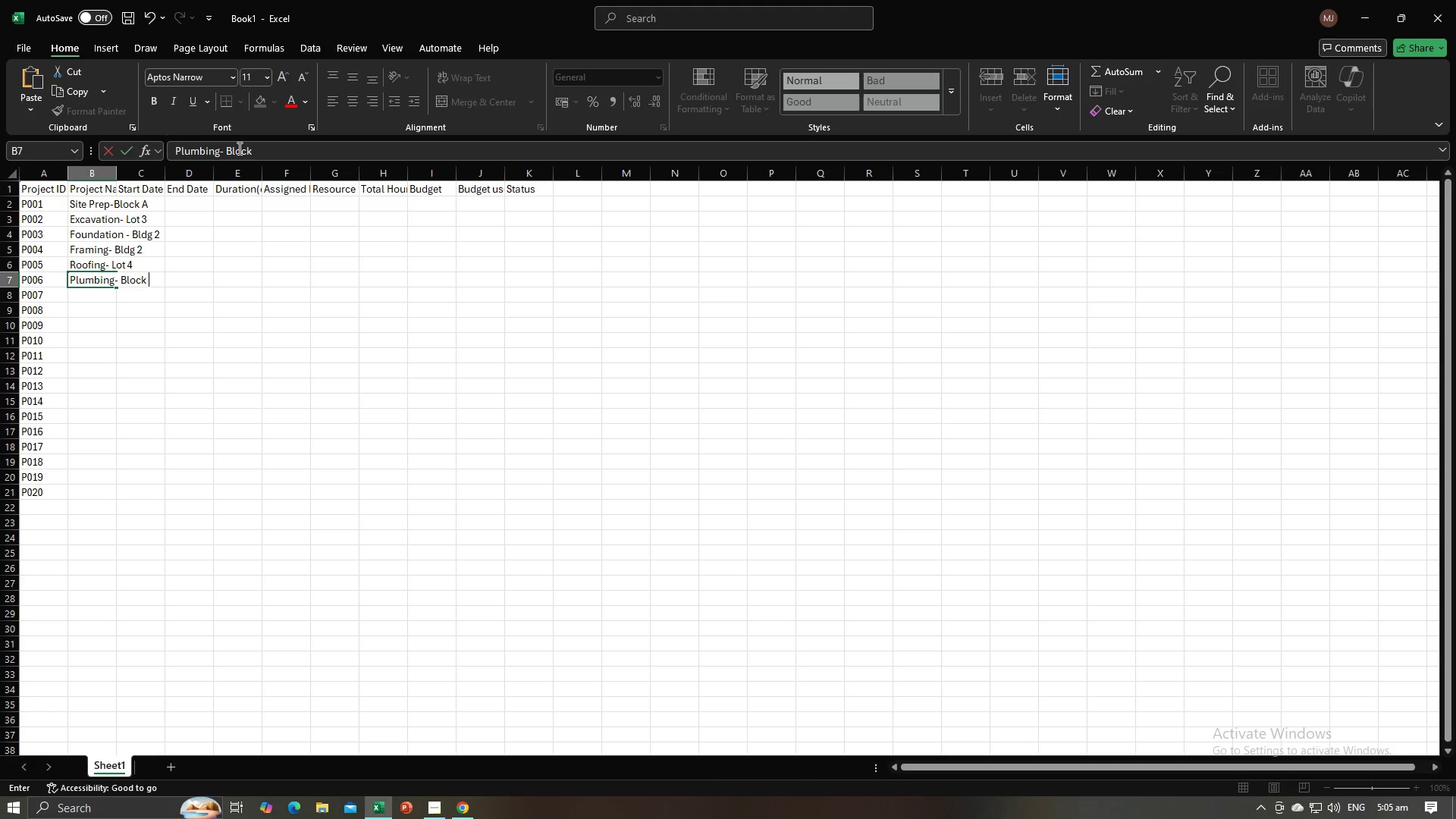 
key(Enter)
 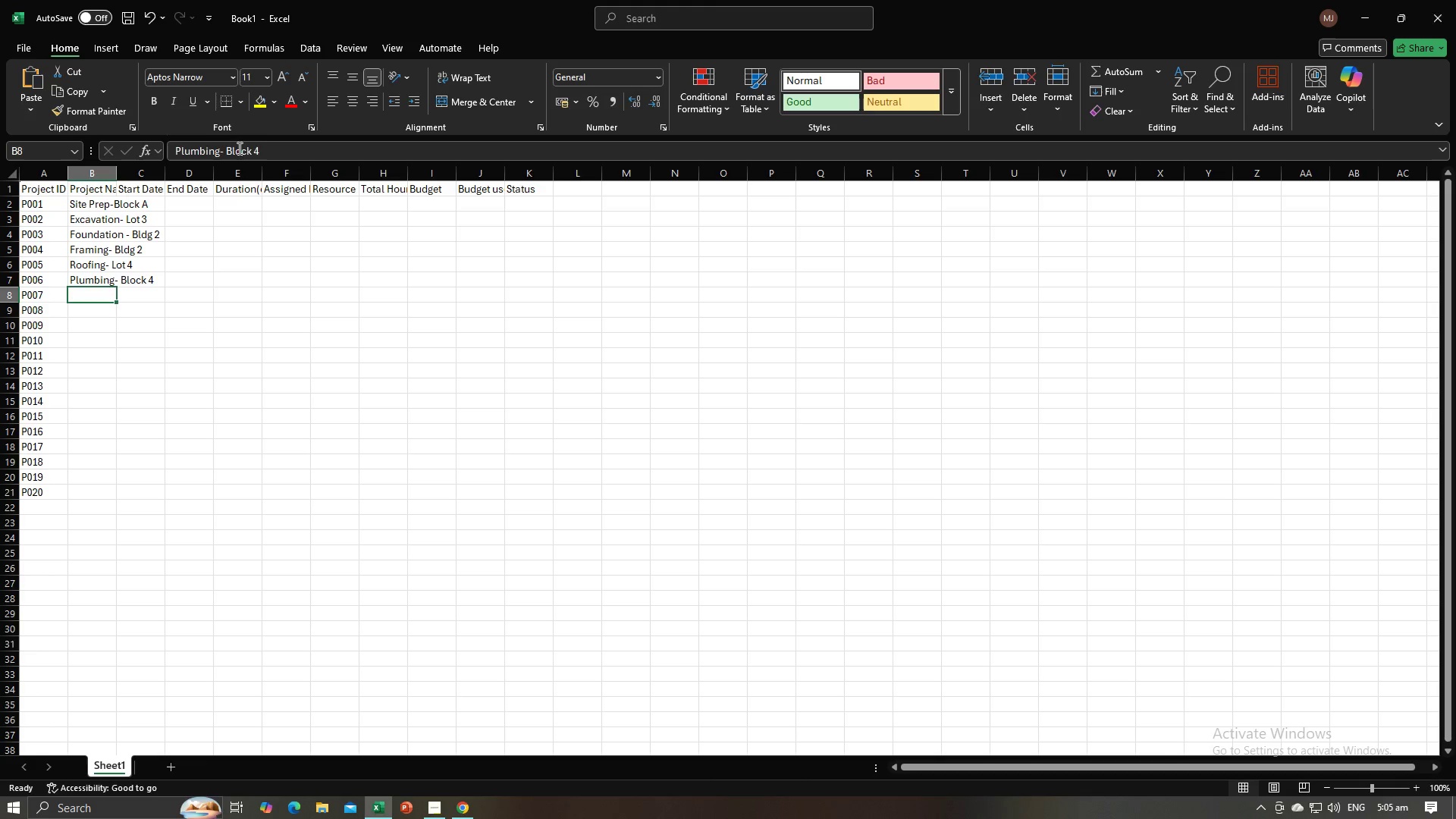 
key(Alt+AltLeft)
 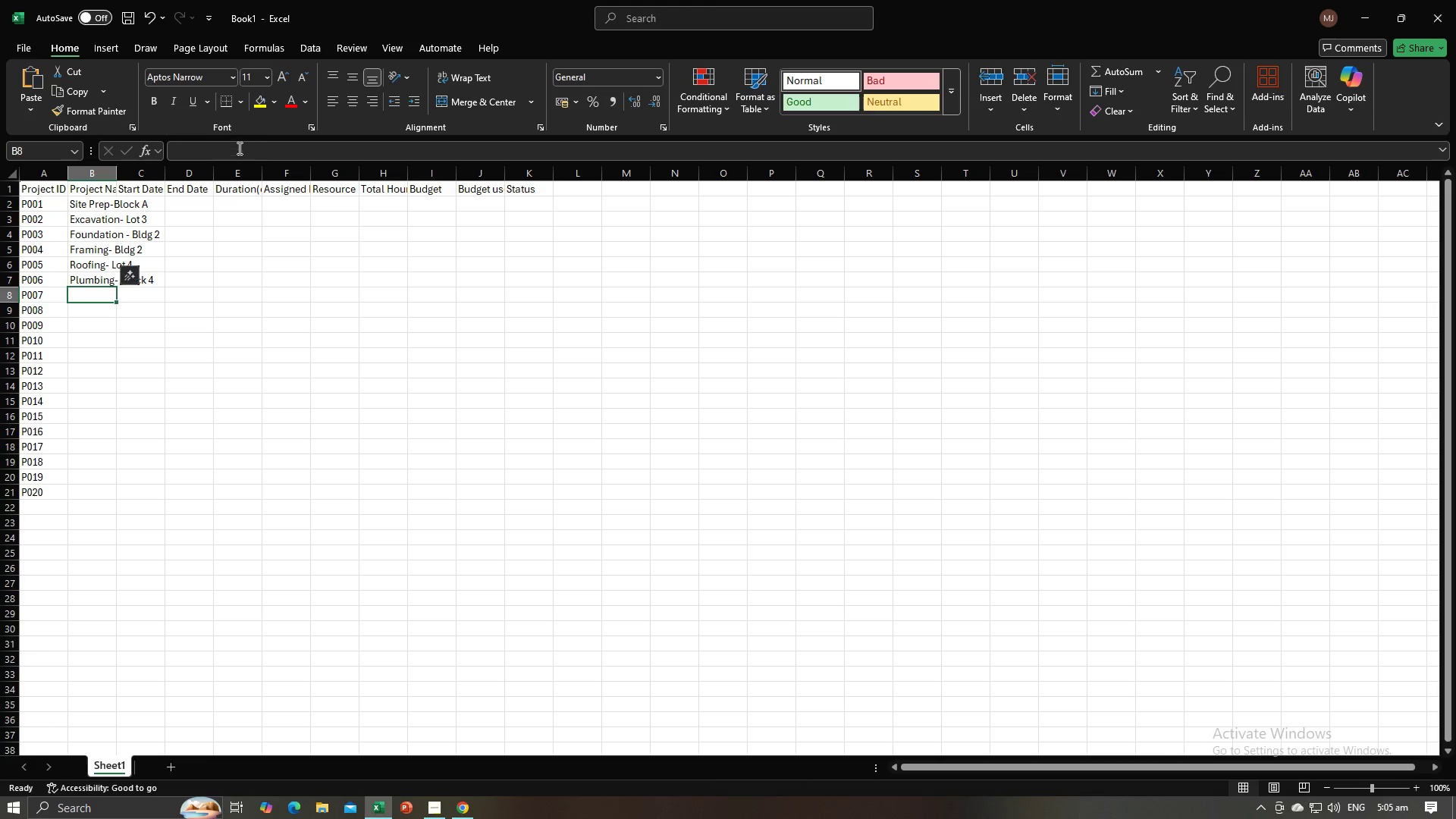 
key(Alt+Tab)
 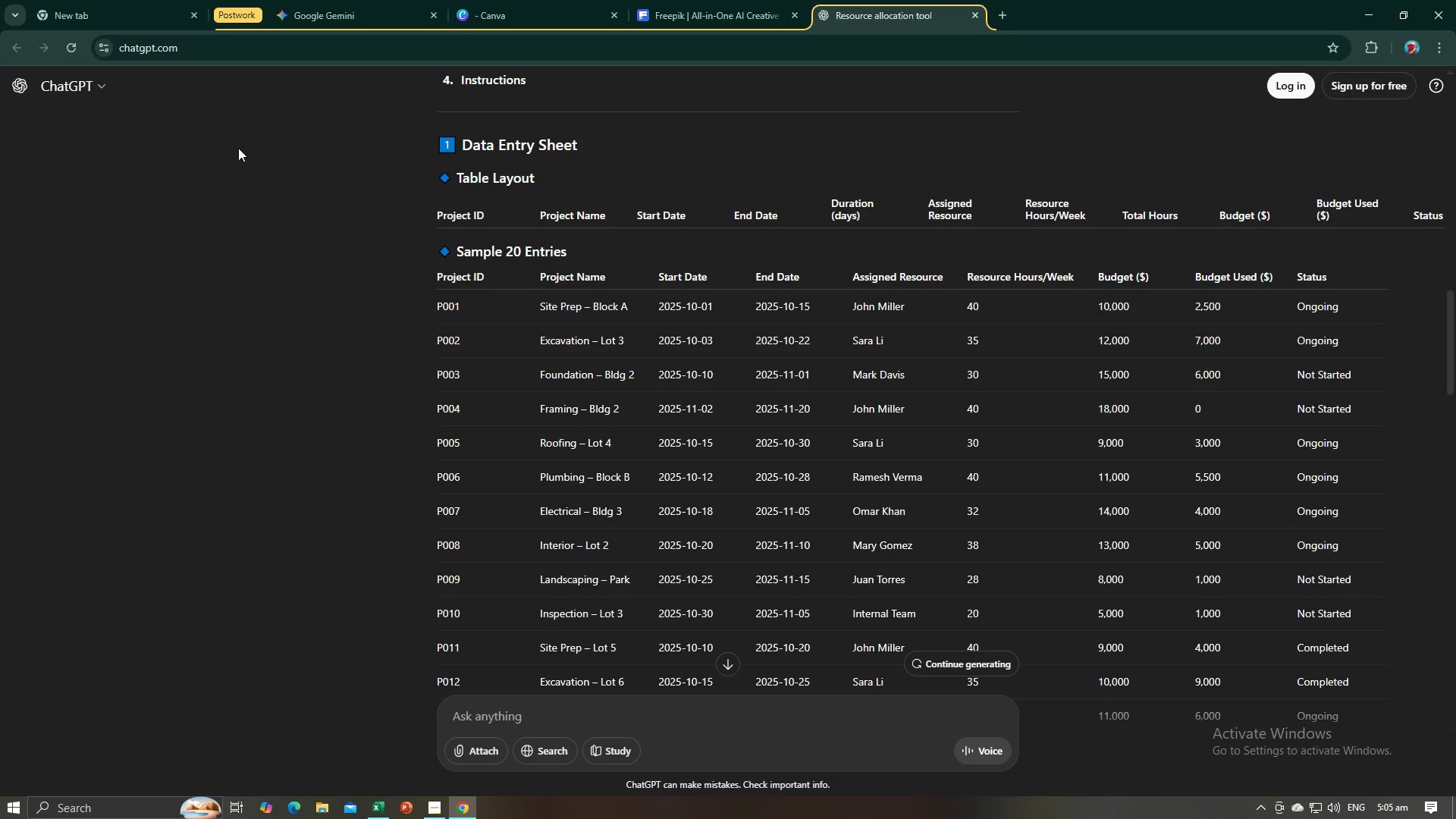 
key(Alt+Tab)
 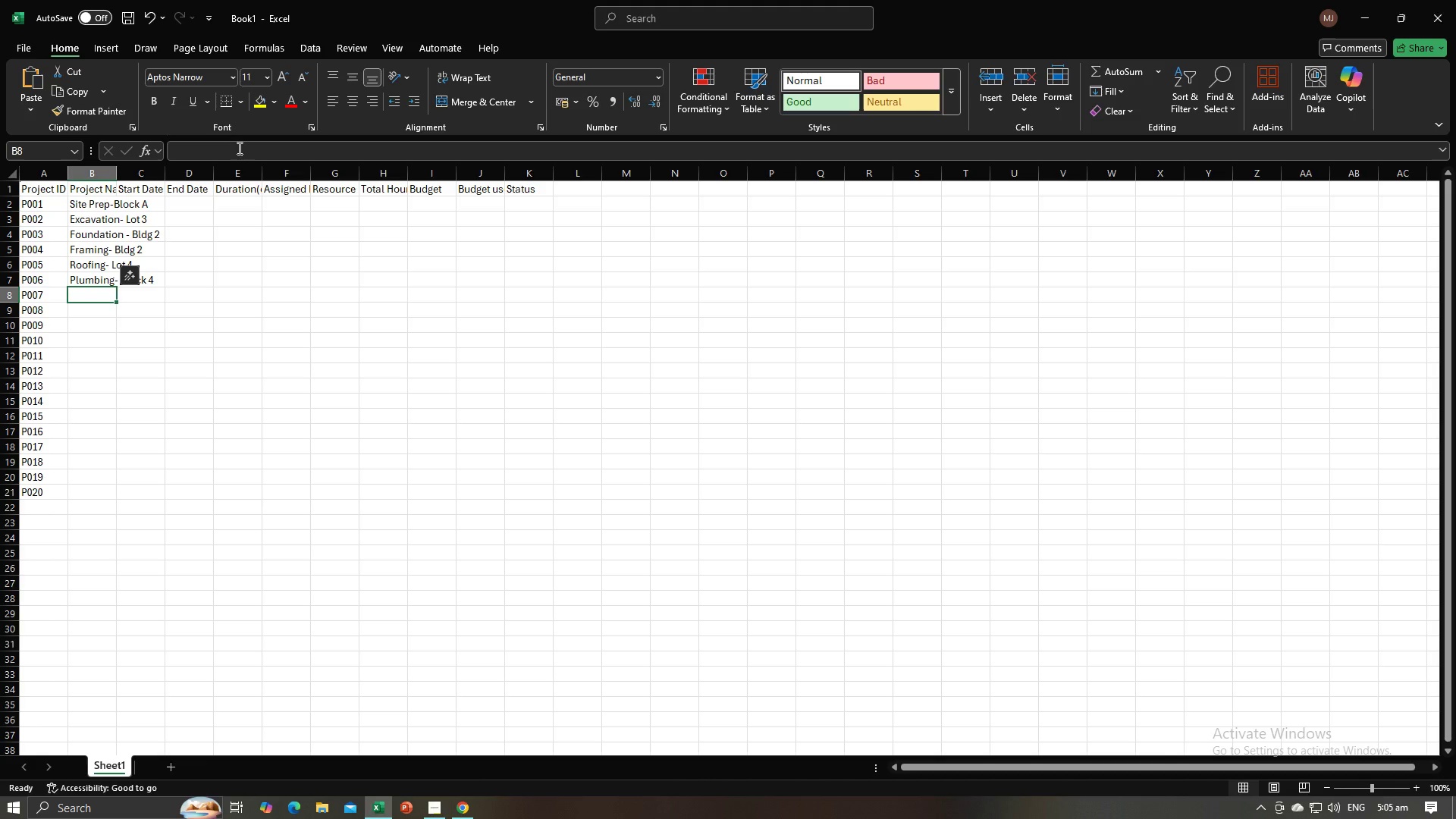 
key(Alt+AltLeft)
 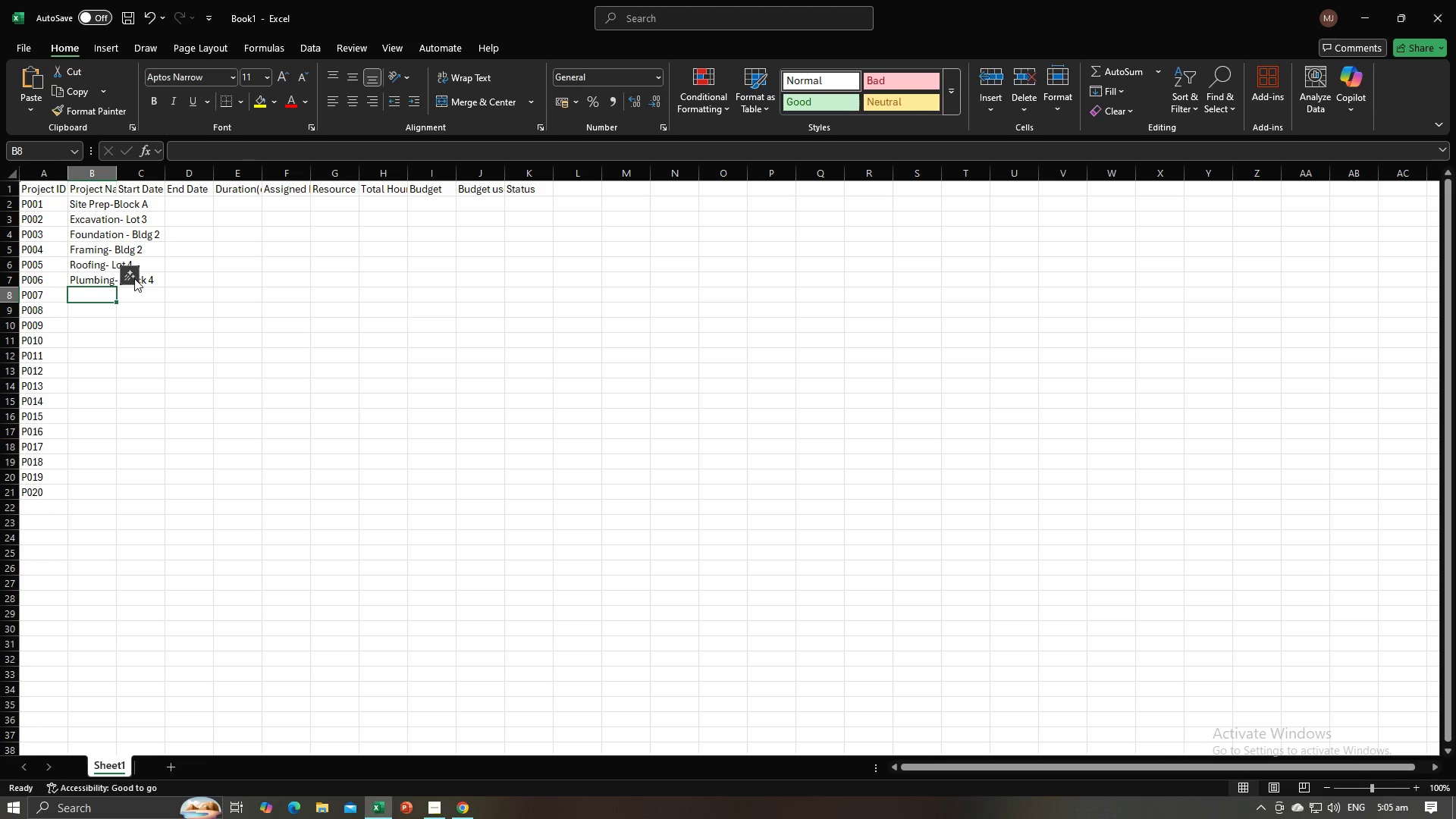 
key(ArrowUp)
 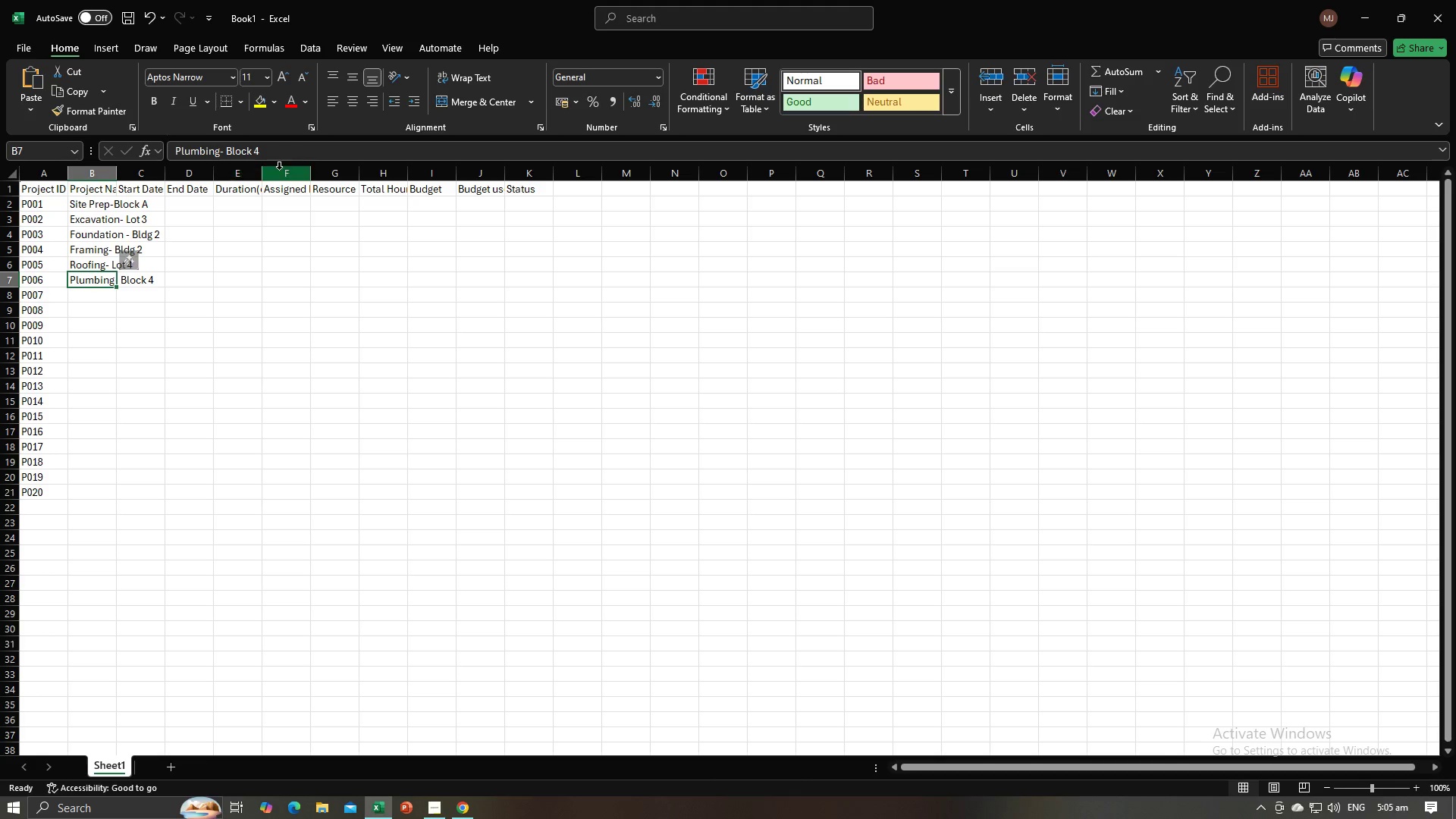 
left_click([290, 158])
 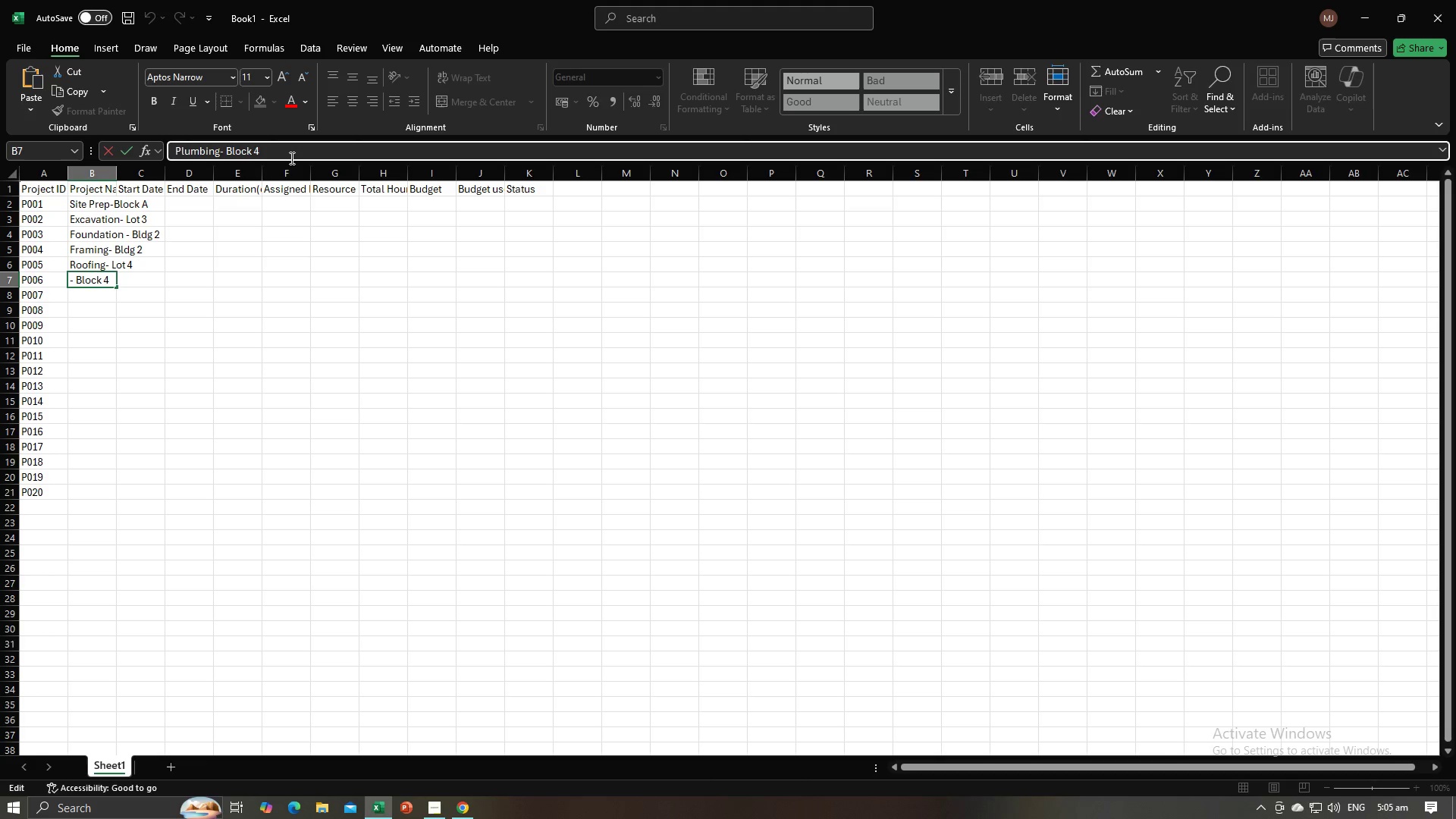 
key(Backspace)
 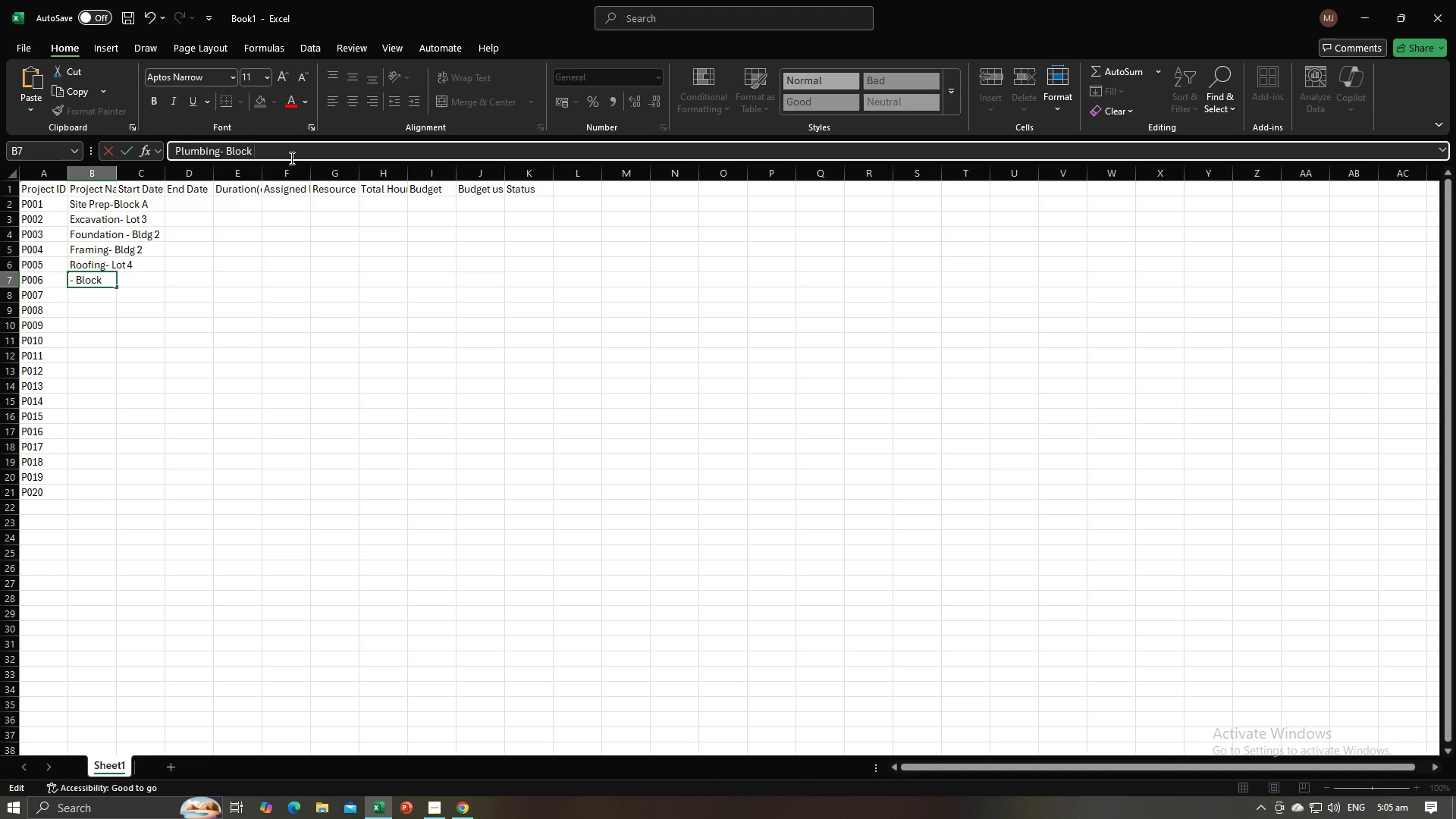 
key(Shift+B)
 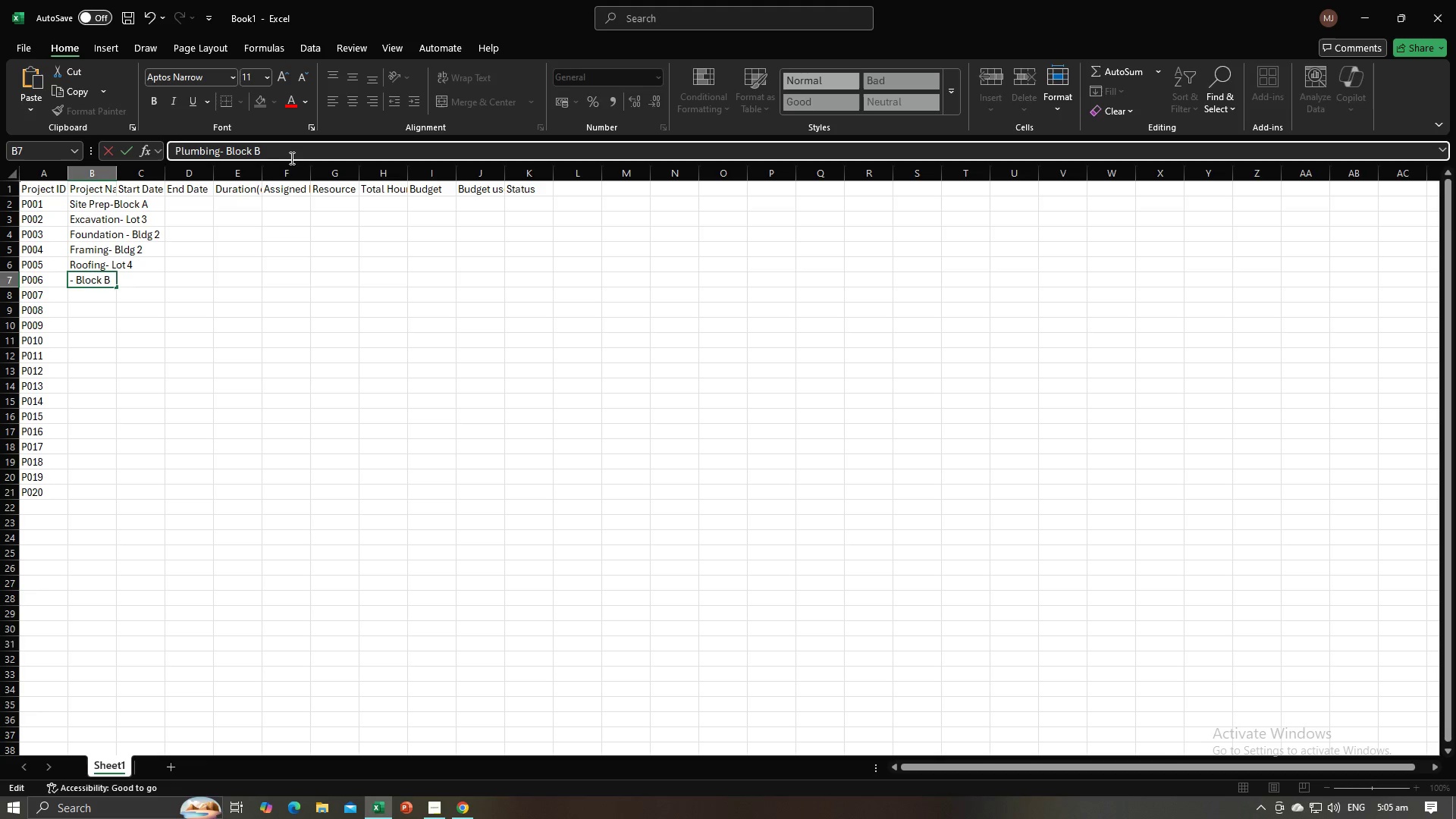 
key(Enter)
 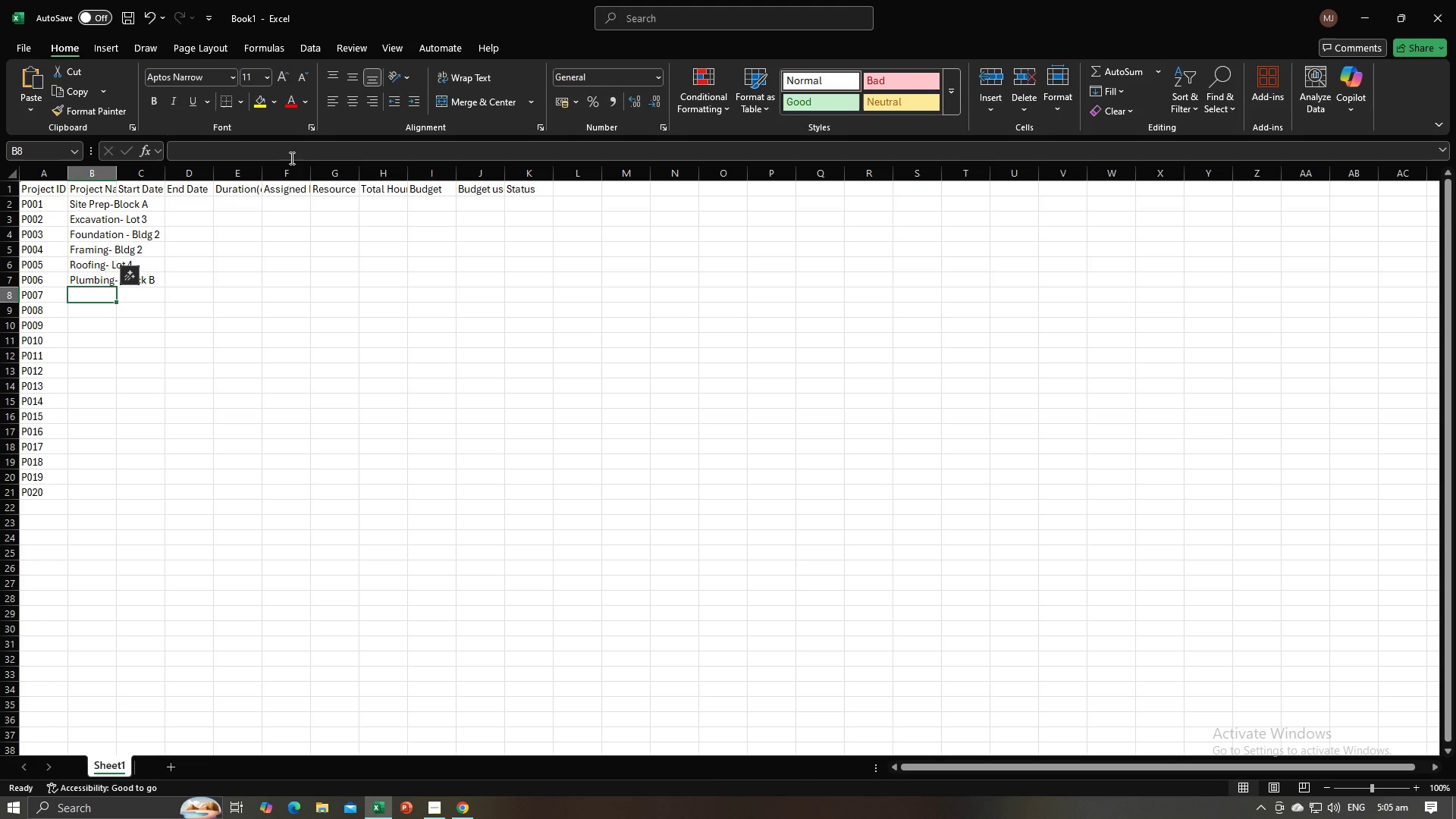 
key(Alt+AltLeft)
 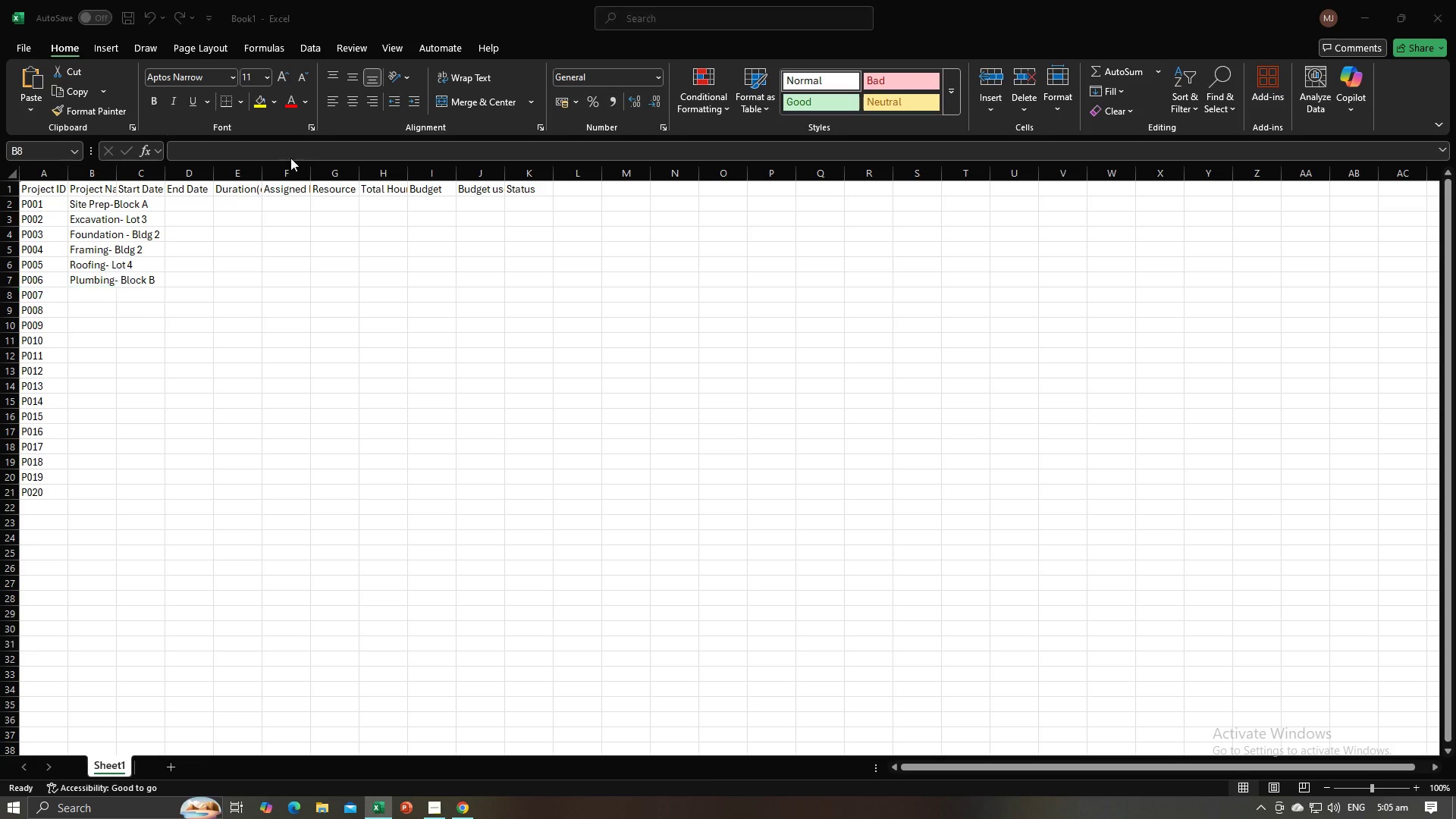 
key(Alt+Tab)
 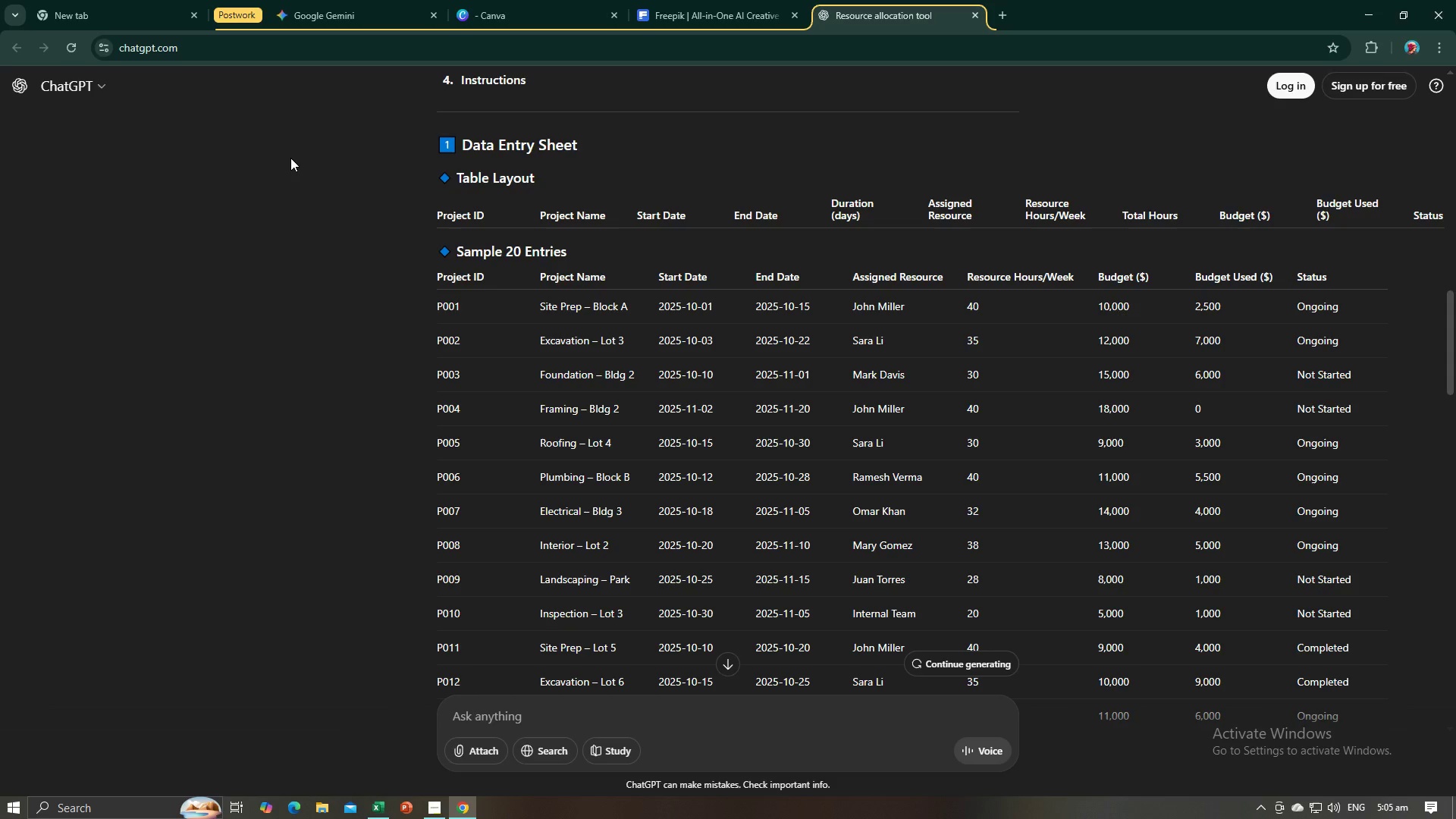 
key(Alt+AltLeft)
 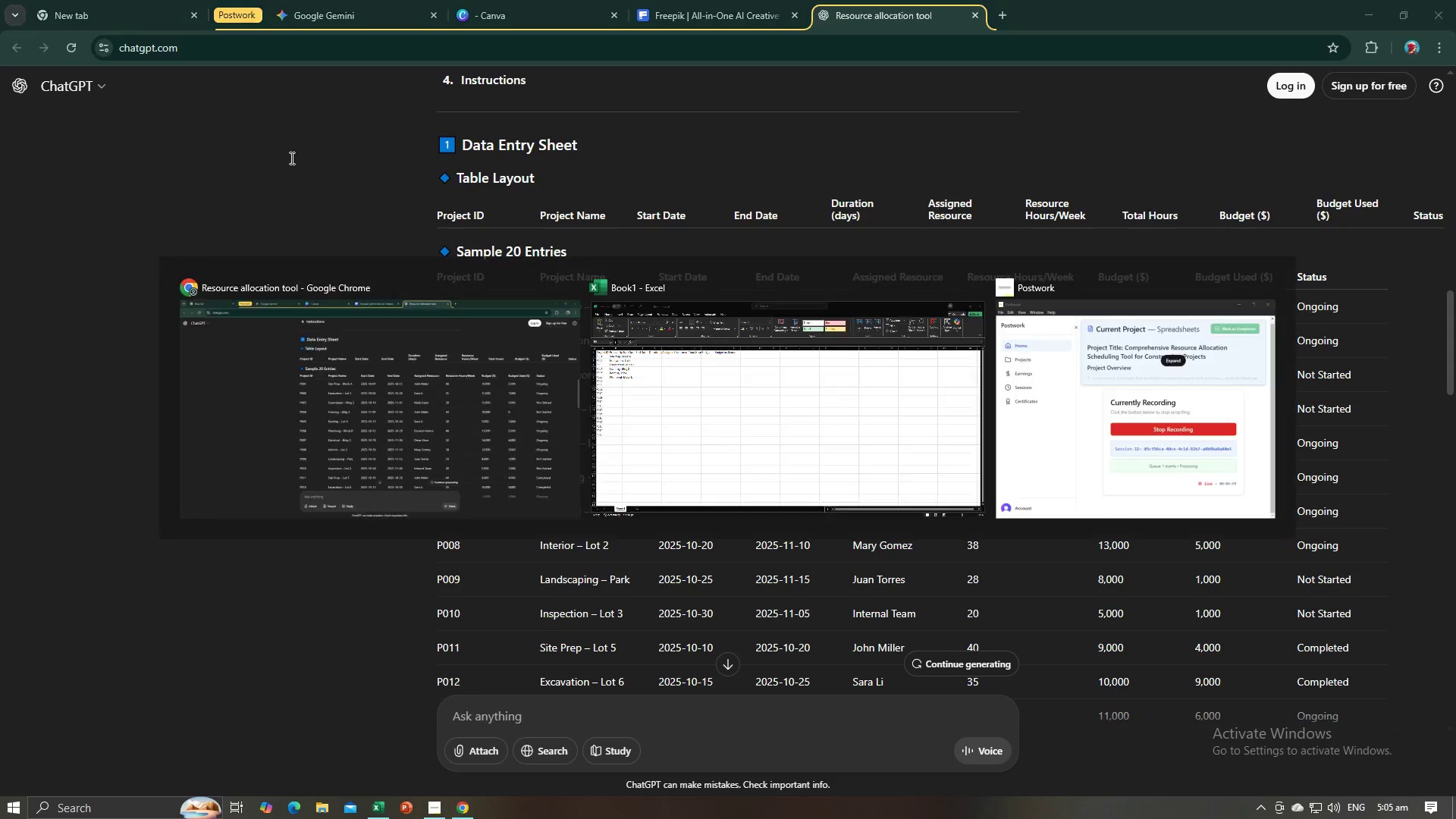 
key(Tab)
type(Electi)
key(Backspace)
type(rical-Bldg 3)
 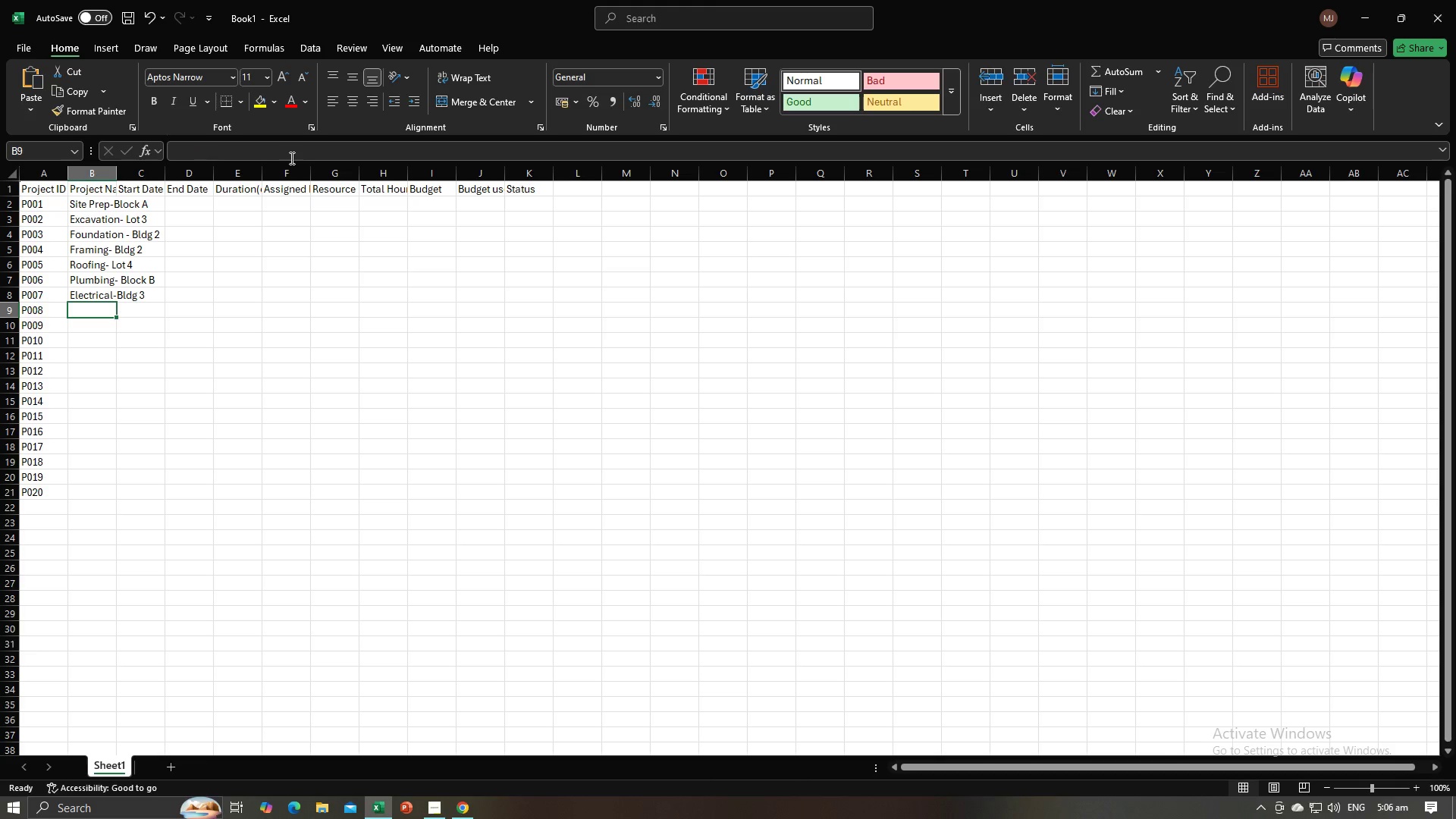 
 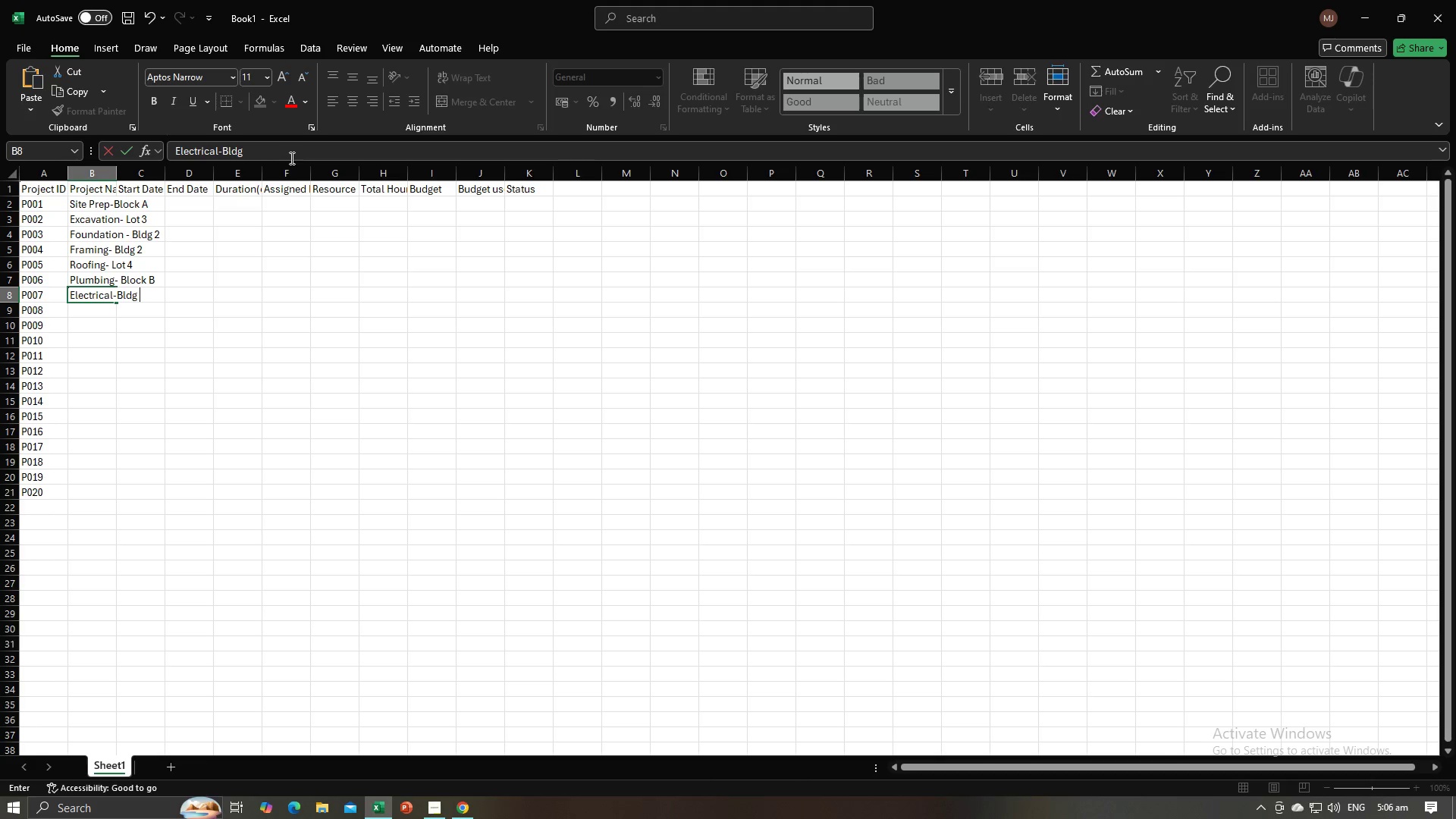 
key(Enter)
 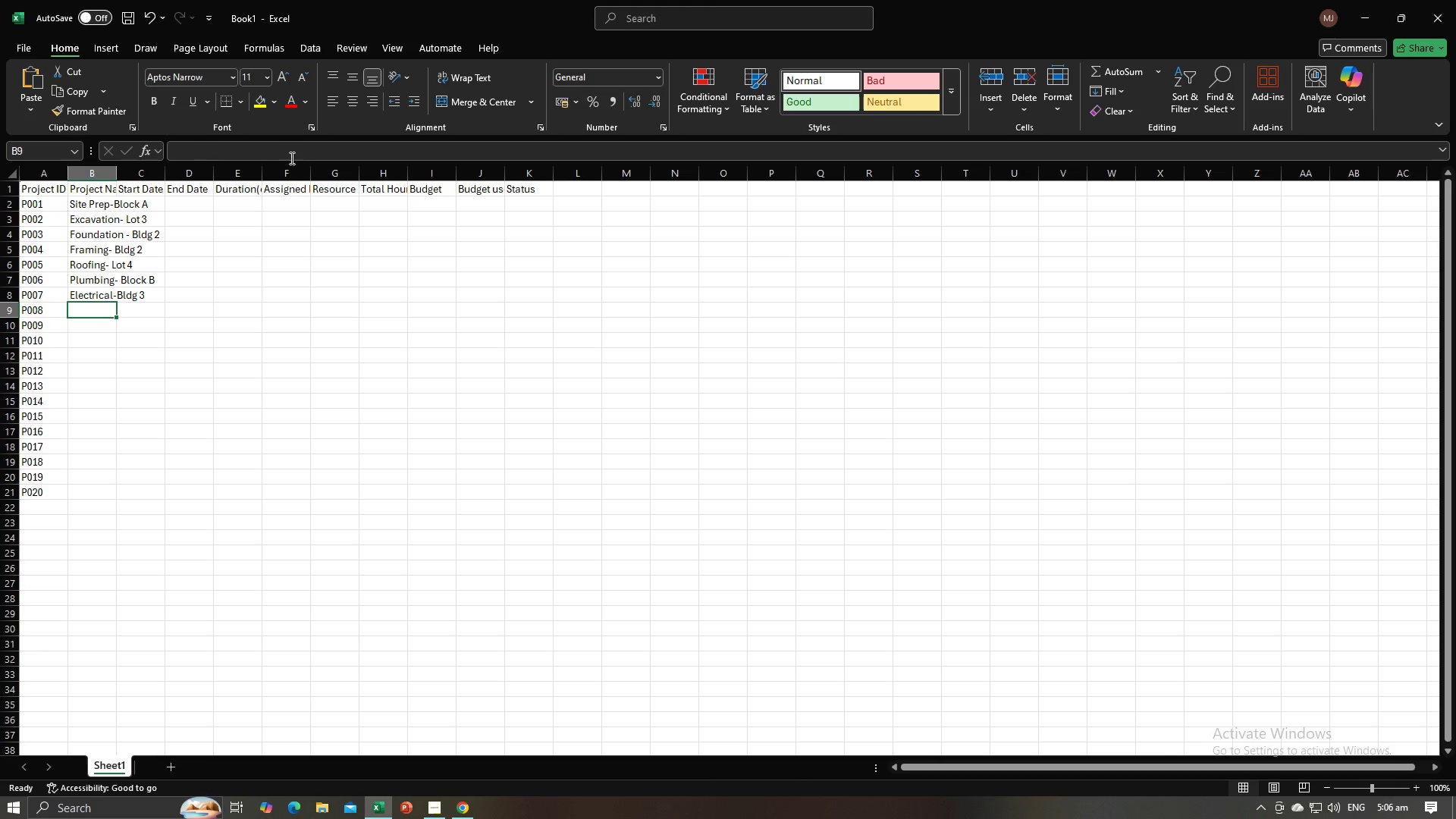 
key(Alt+AltLeft)
 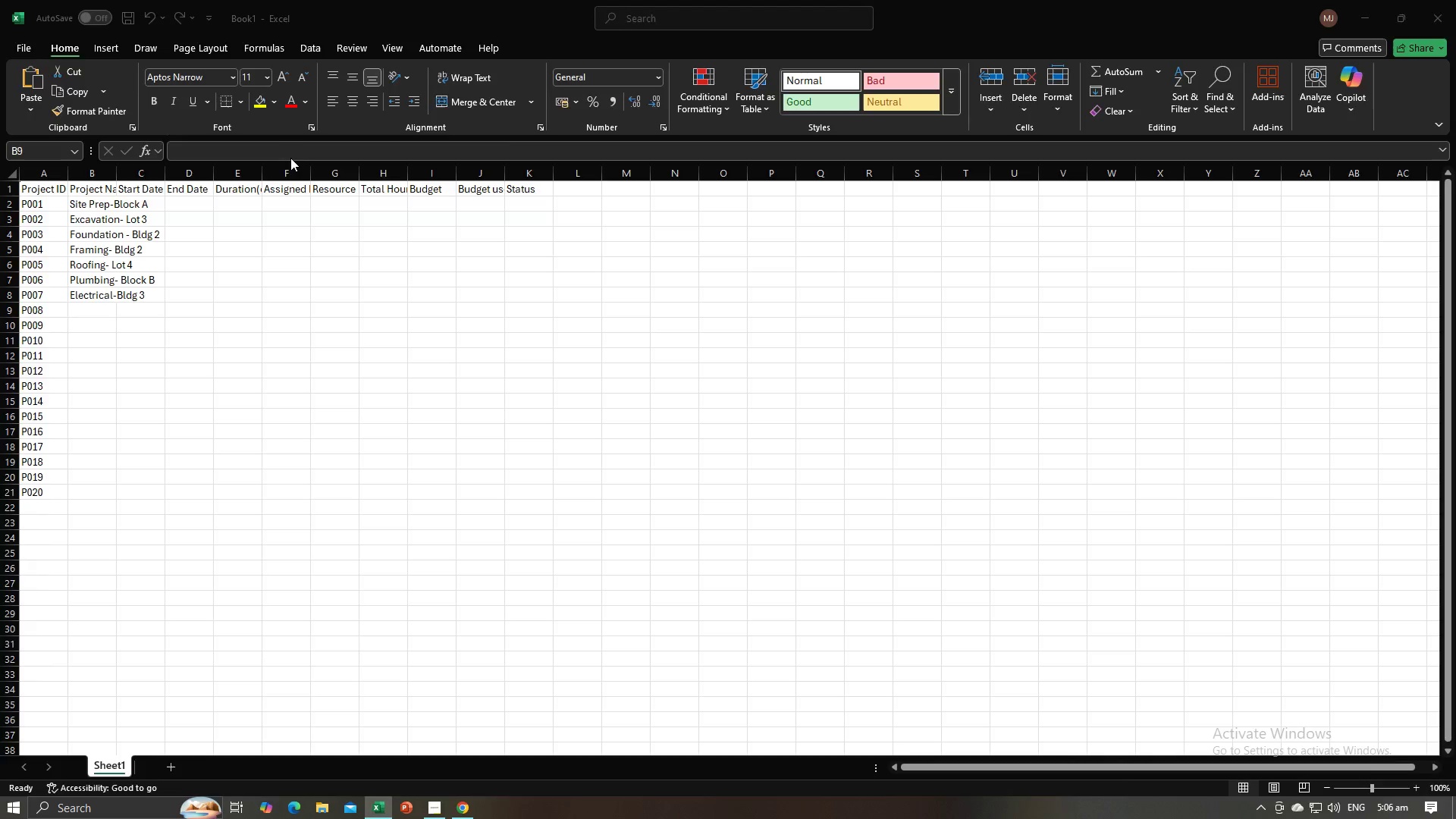 
key(Alt+Tab)
 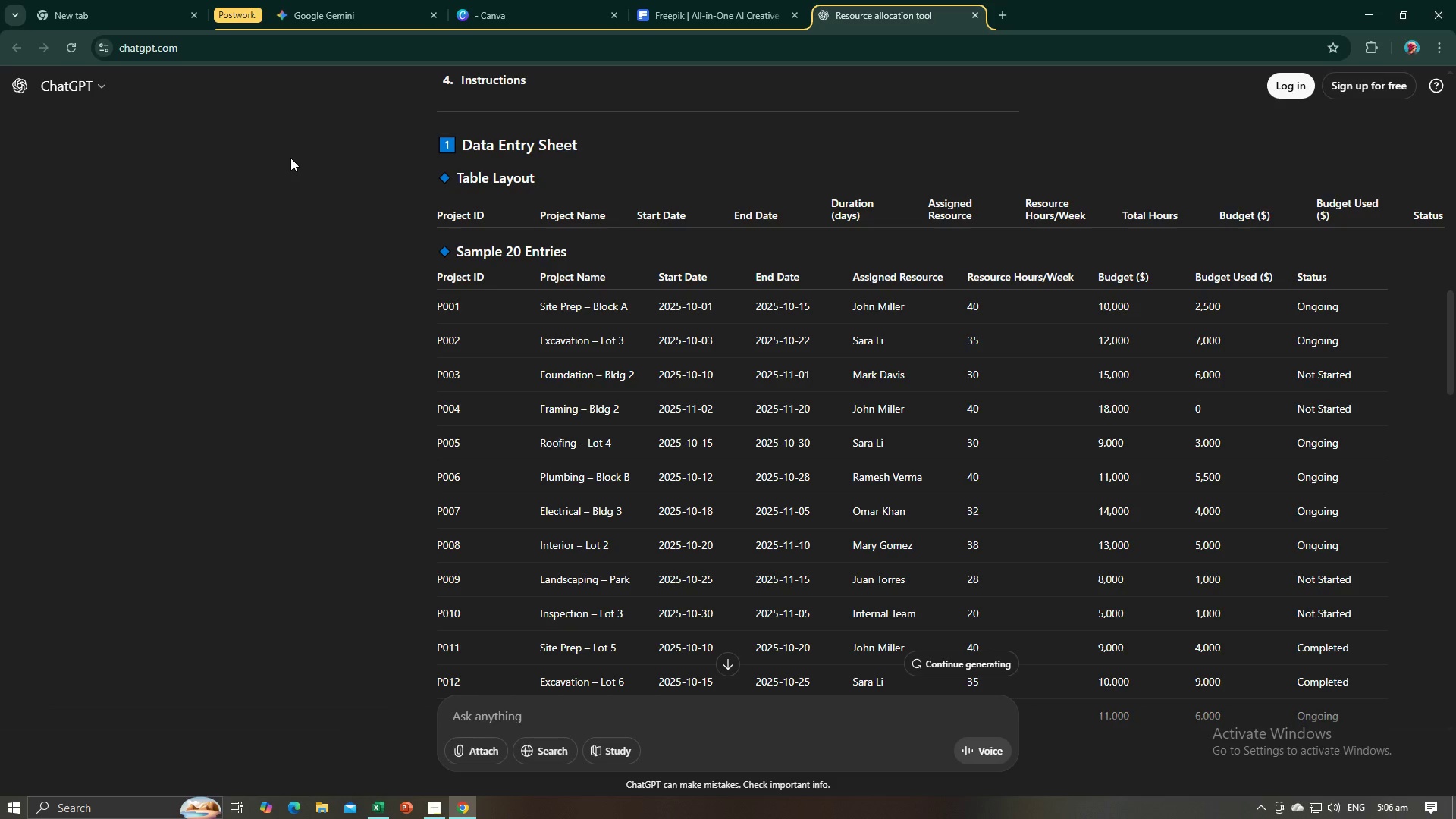 
key(Alt+Tab)
 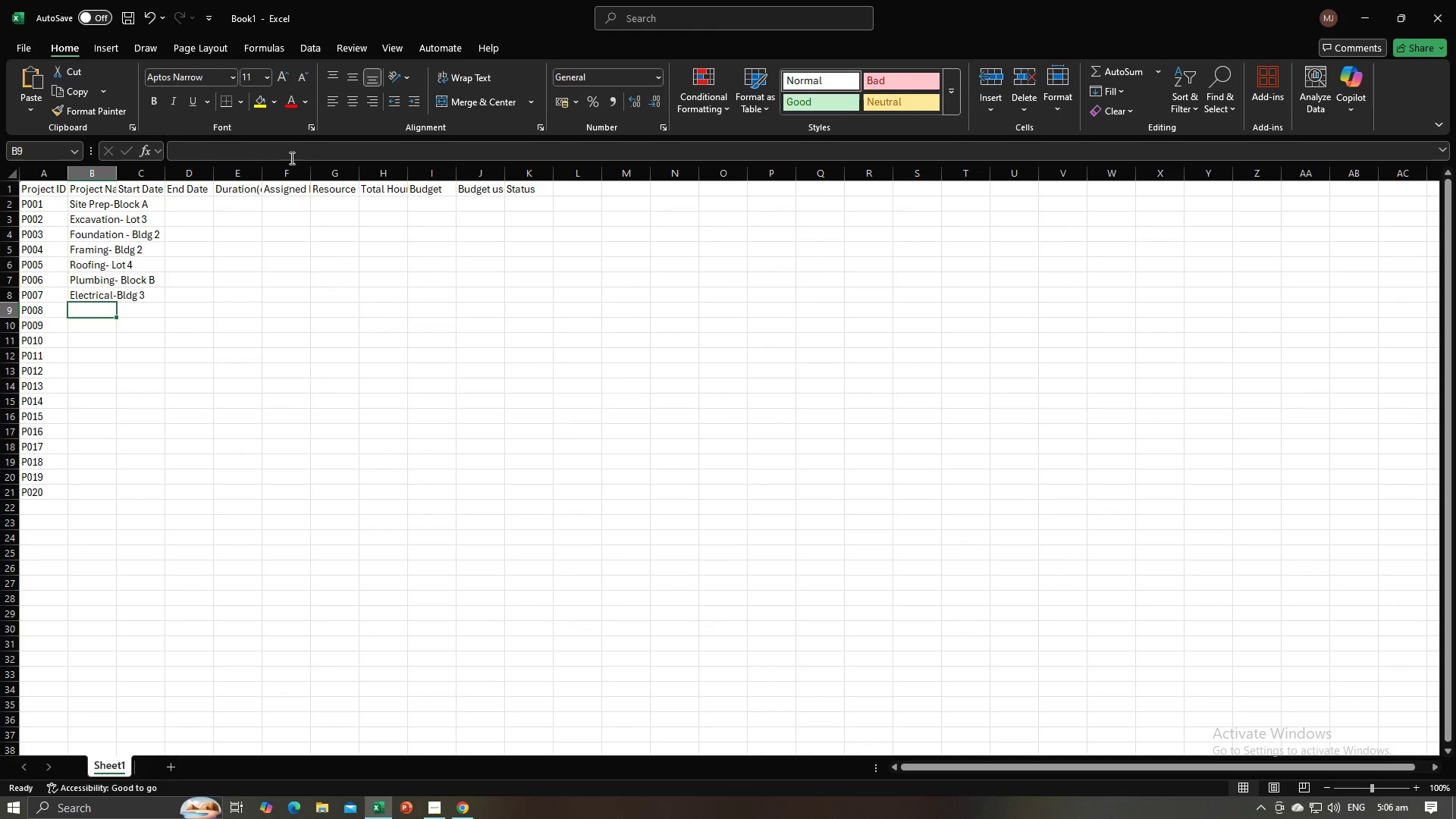 
key(Alt+AltLeft)
 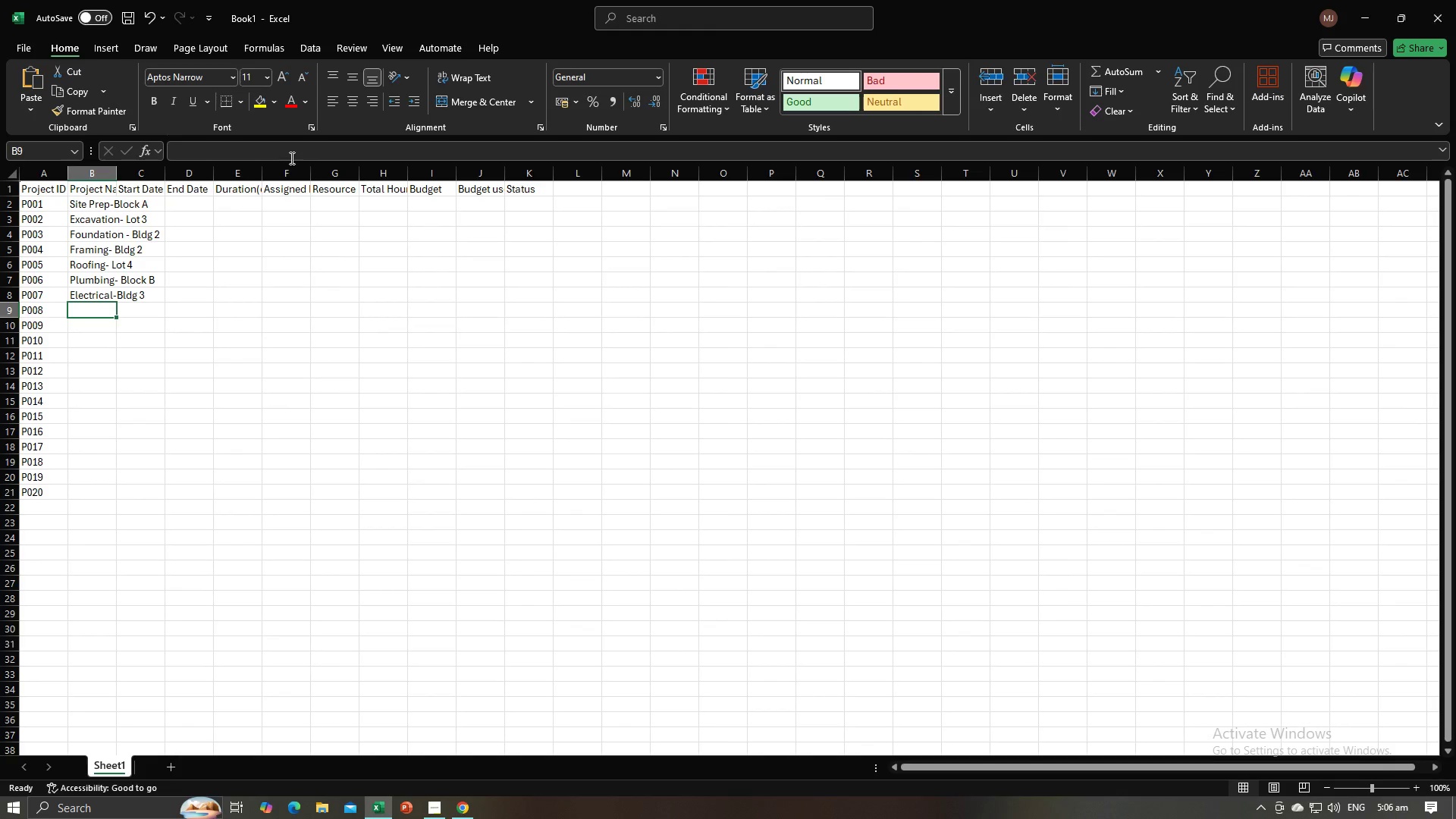 
key(Alt+Tab)
 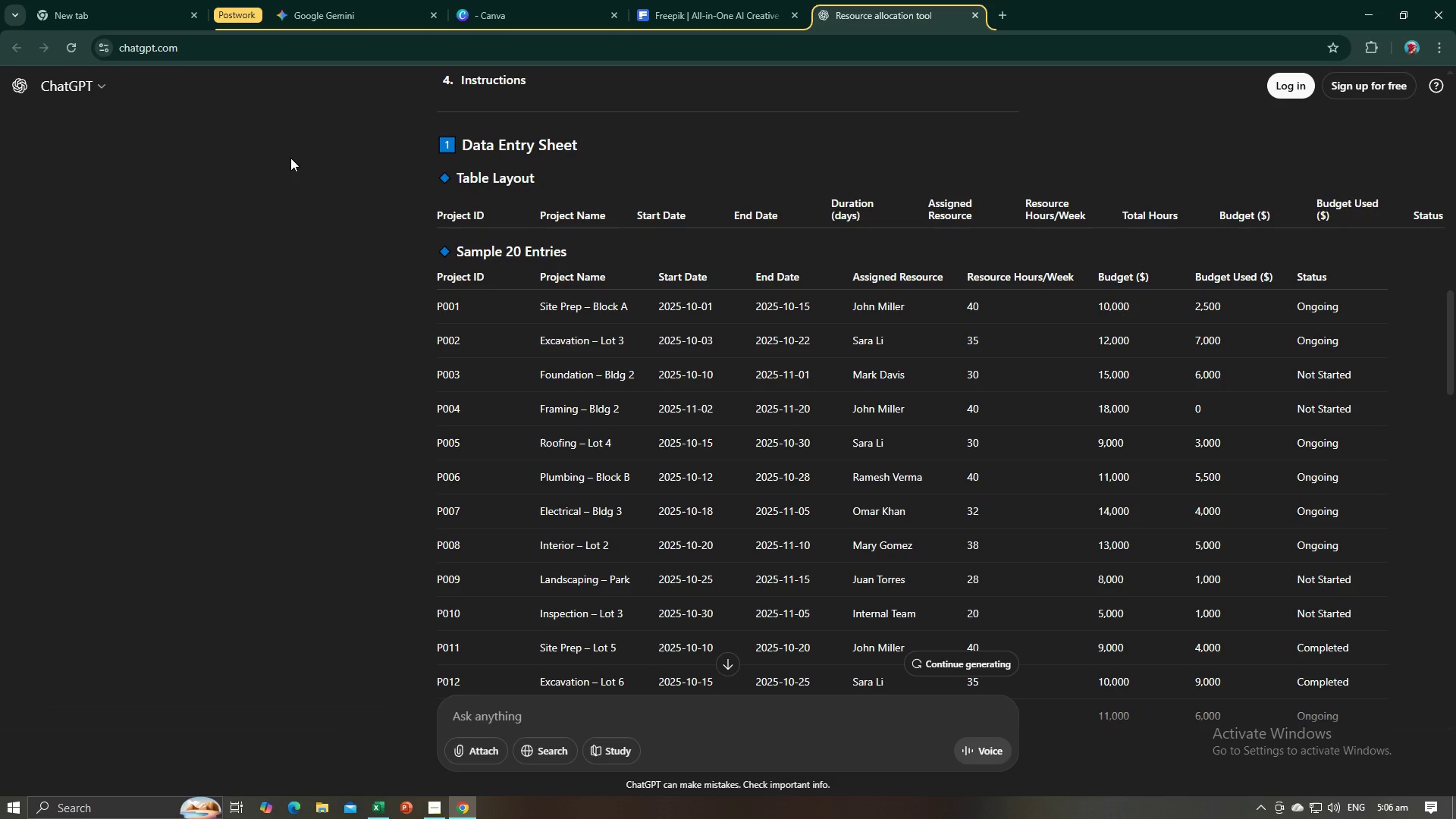 
key(Alt+AltLeft)
 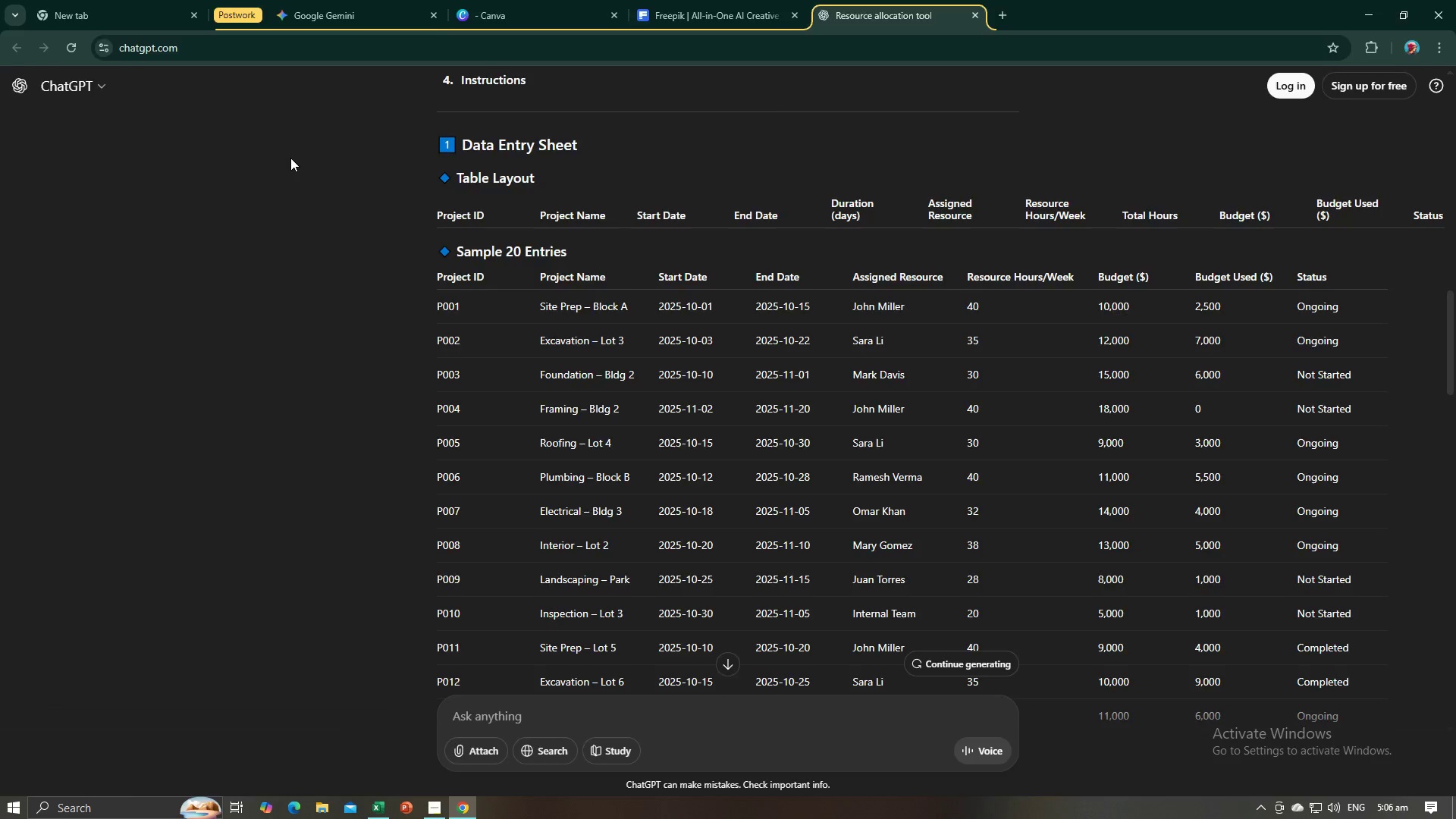 
key(Tab)
type(Interior )
key(Backspace)
type(- Lot 3)
 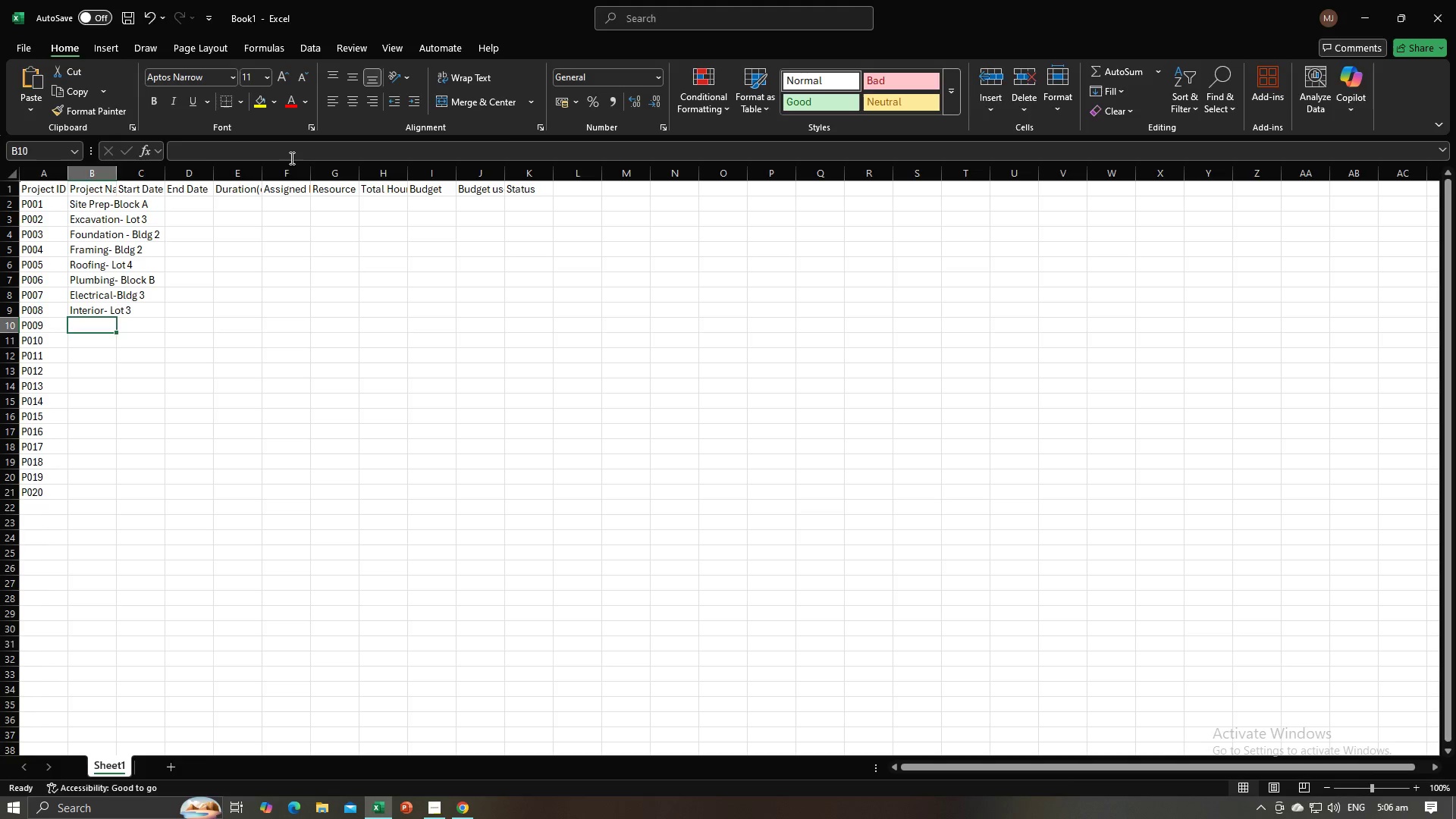 
 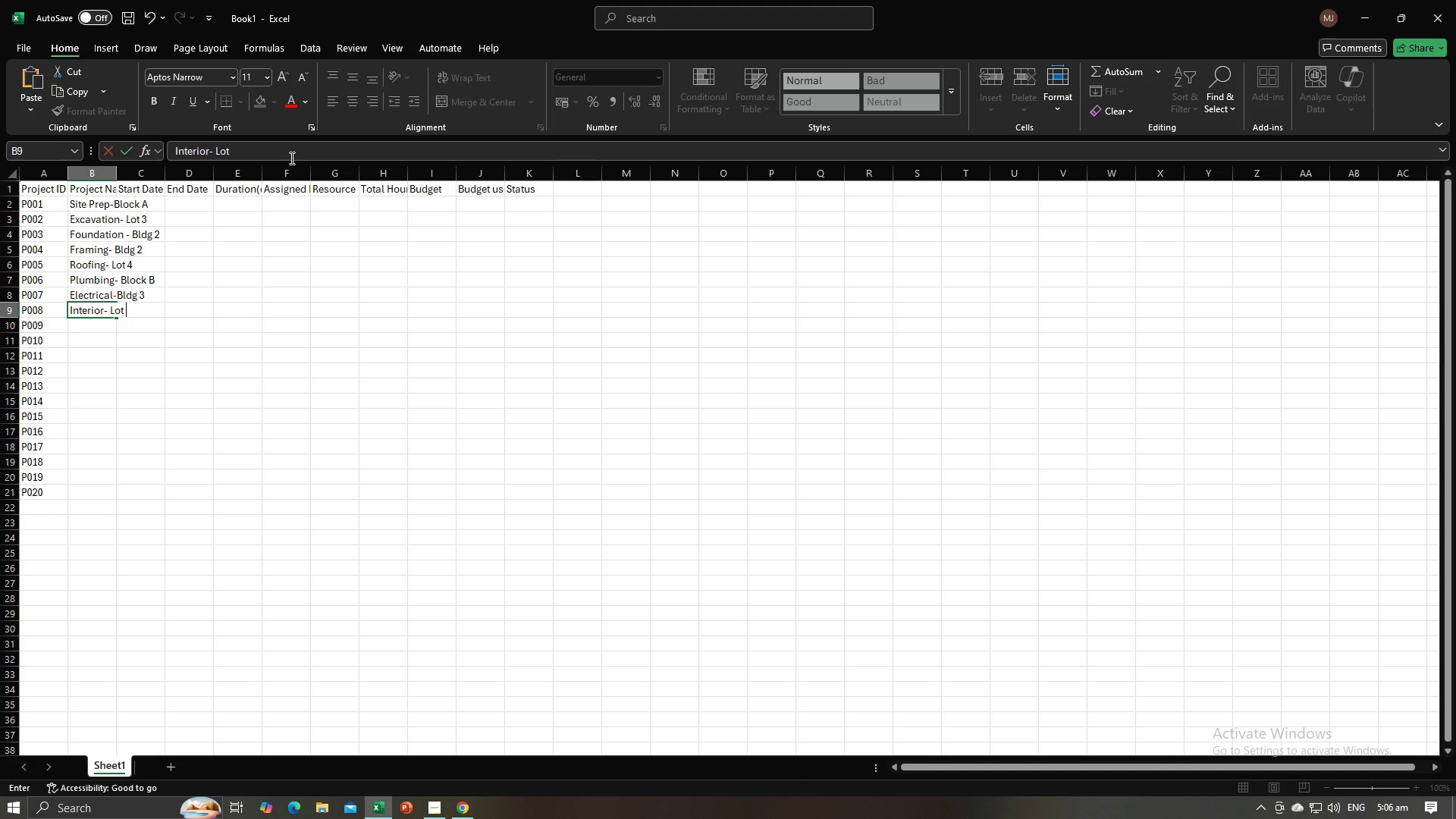 
key(Enter)
 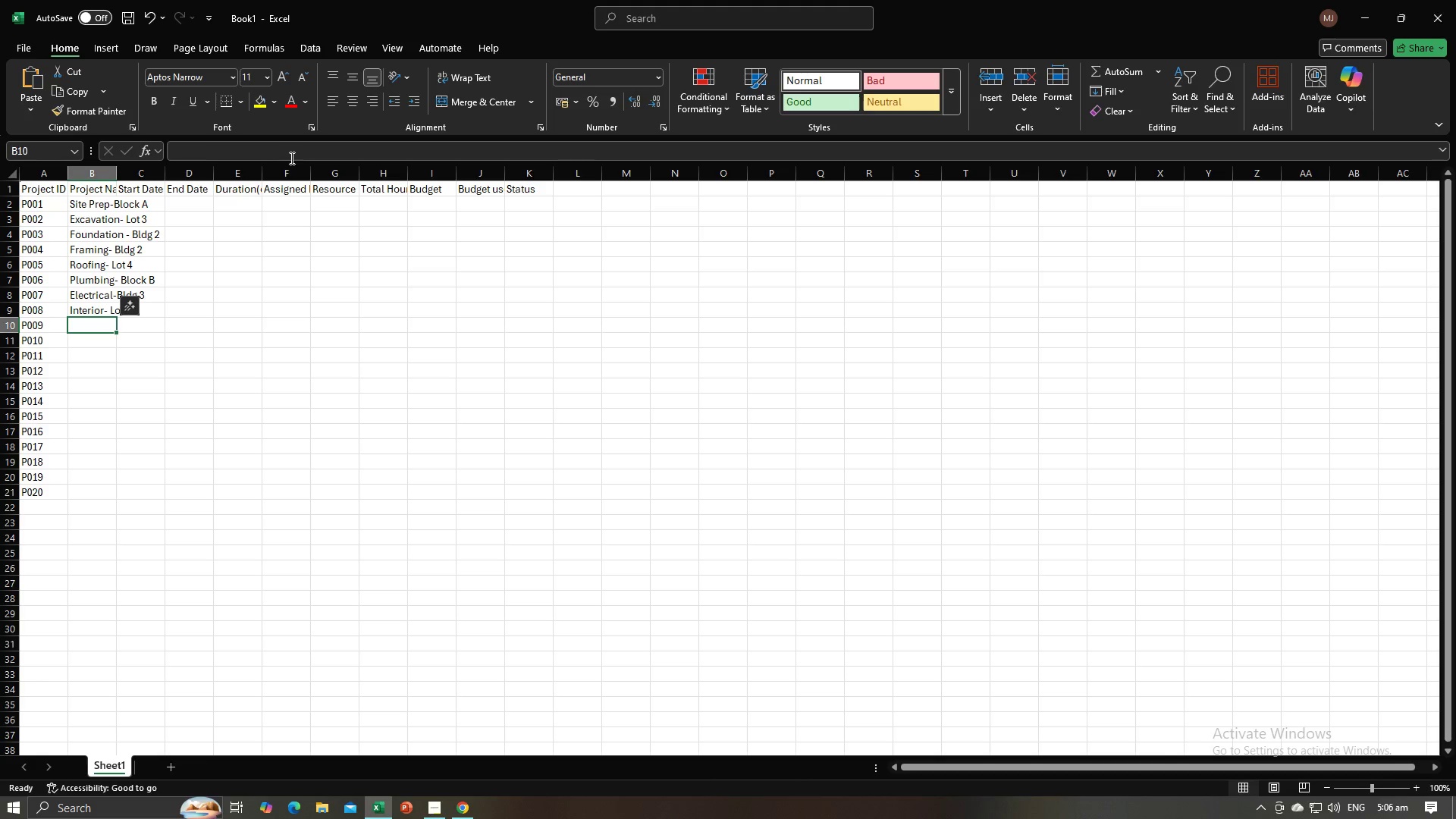 
key(Alt+AltLeft)
 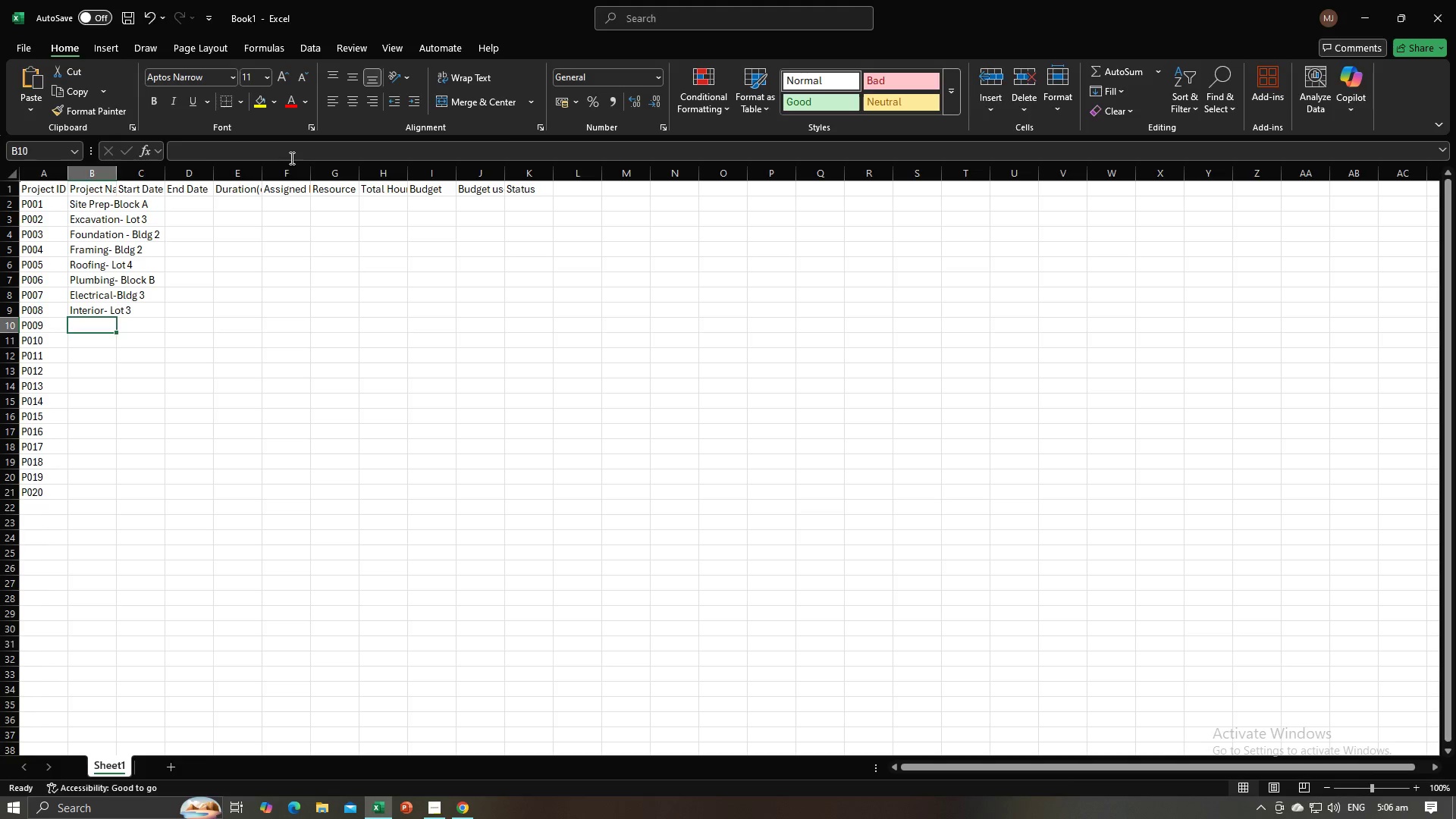 
key(Alt+Tab)
 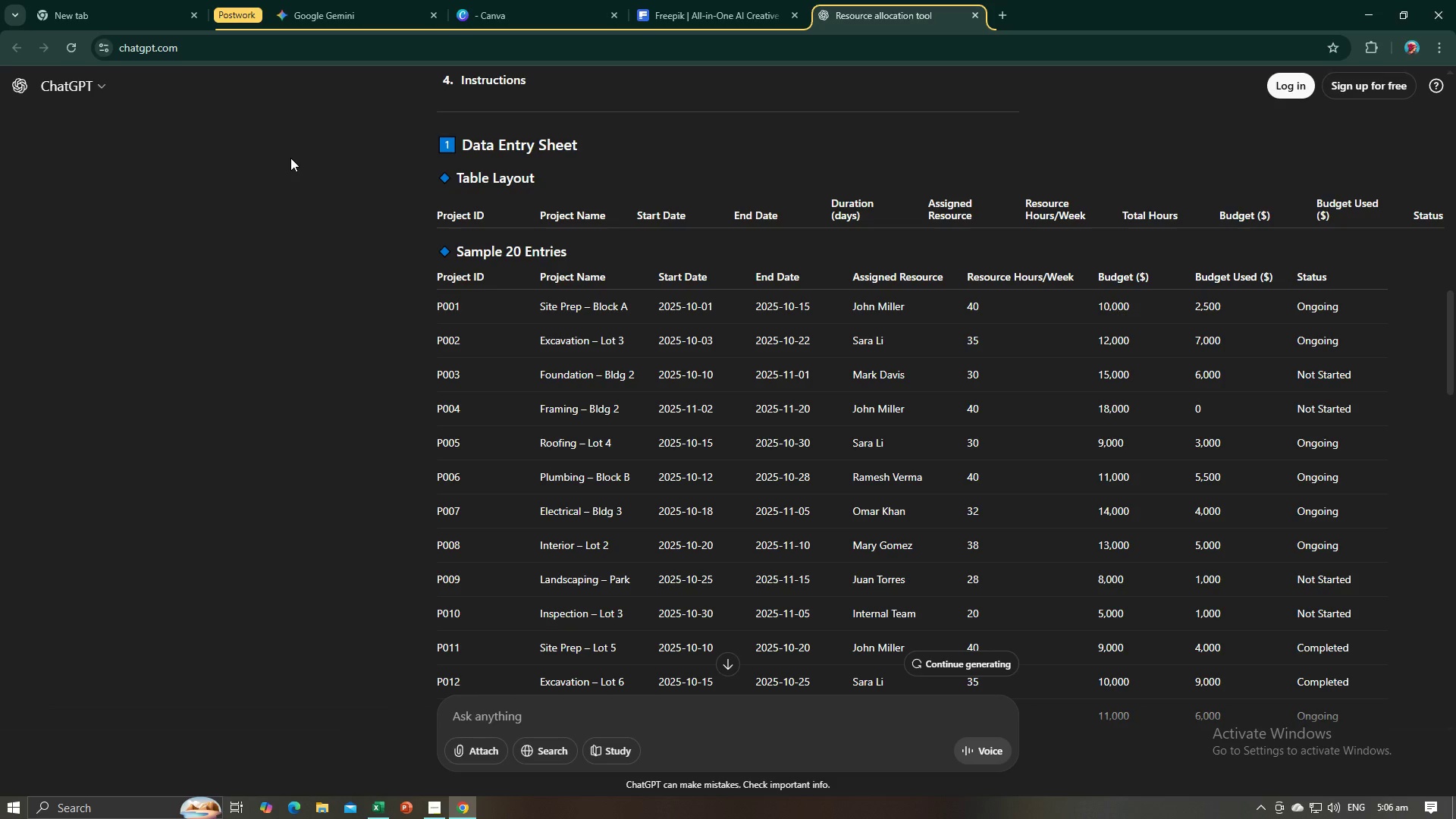 
key(Alt+AltLeft)
 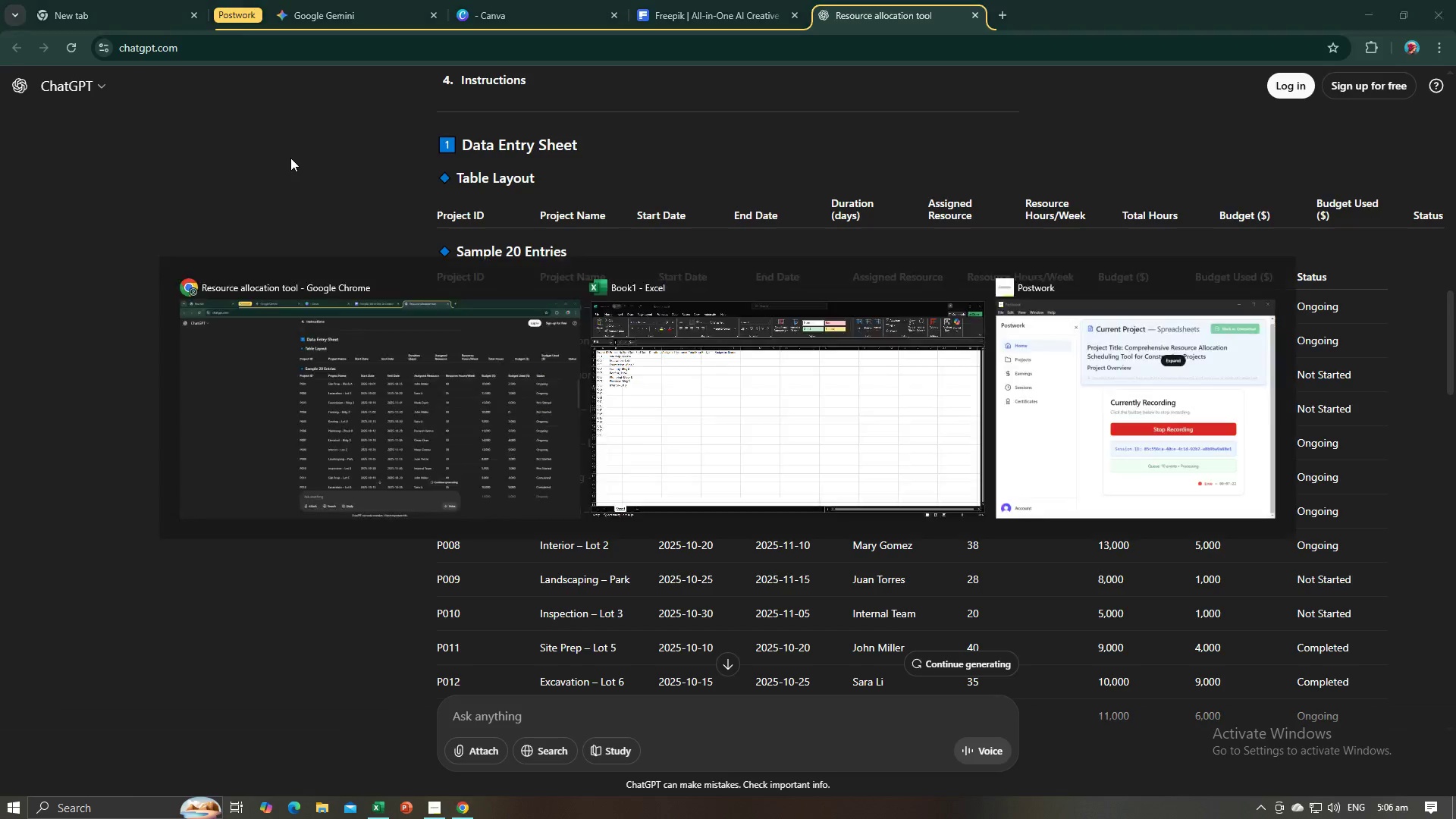 
key(Tab)
type(Lans)
key(Backspace)
type(dscaping-)
 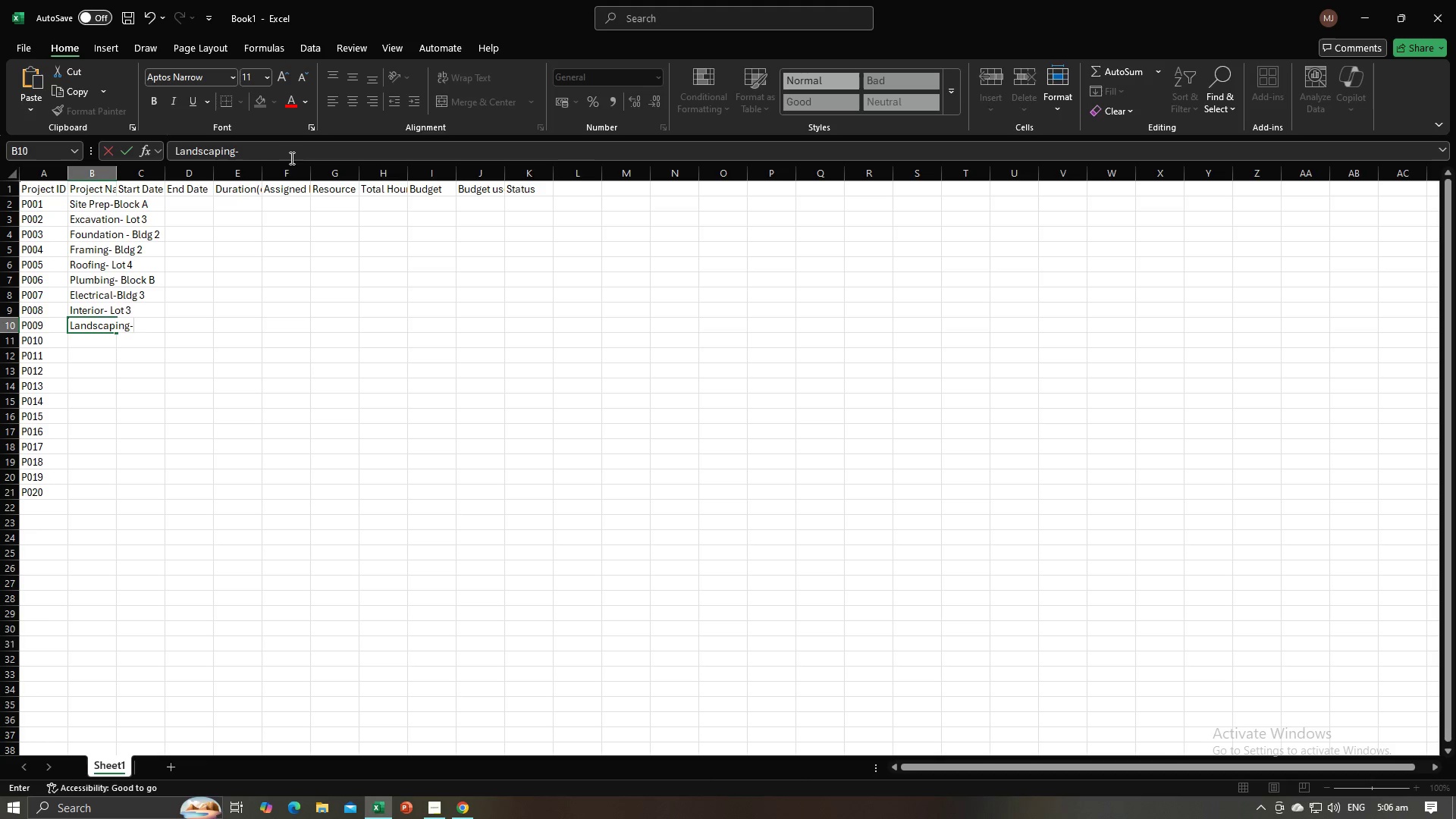 
key(Alt+AltLeft)
 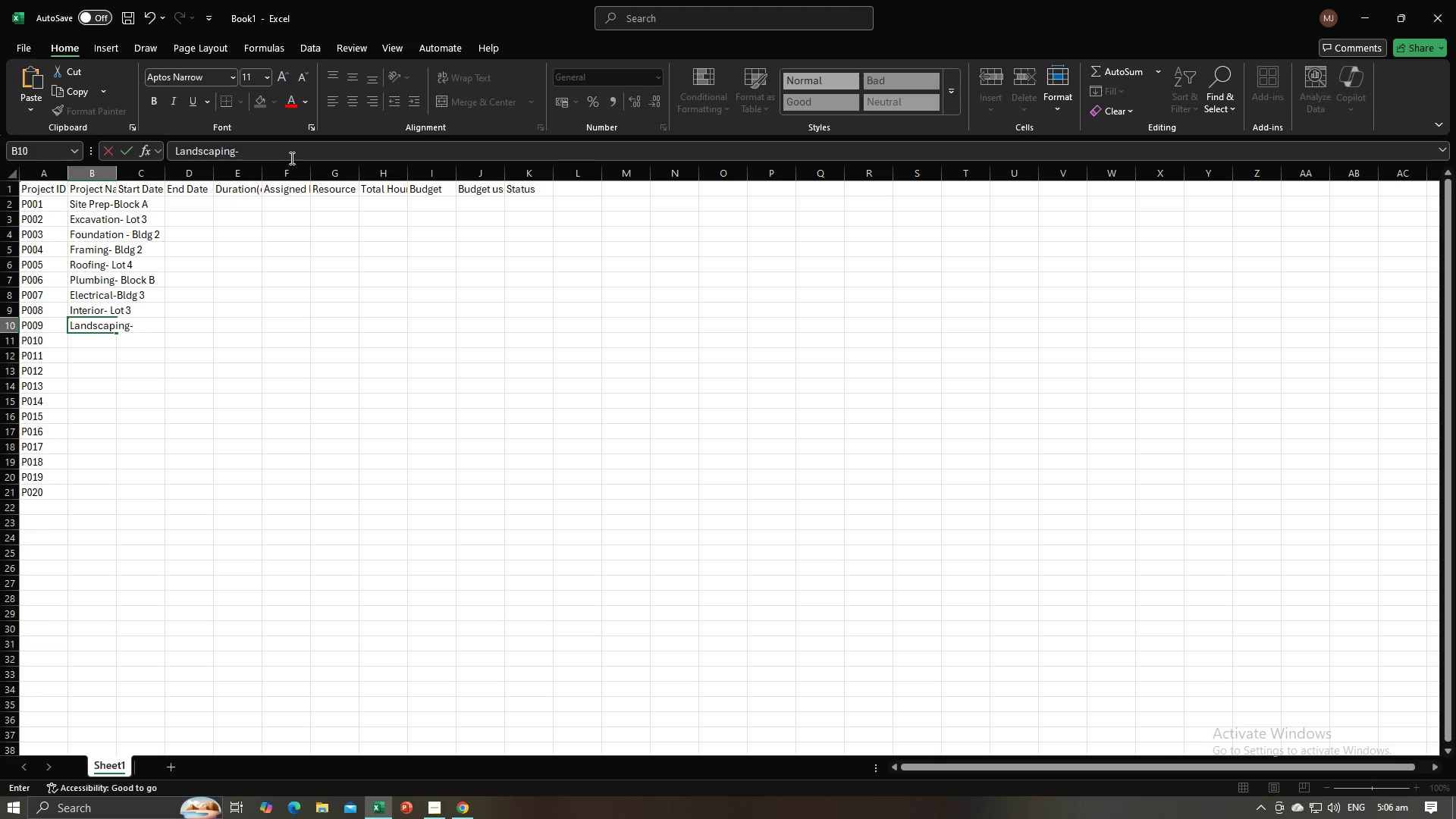 
key(Alt+Tab)
 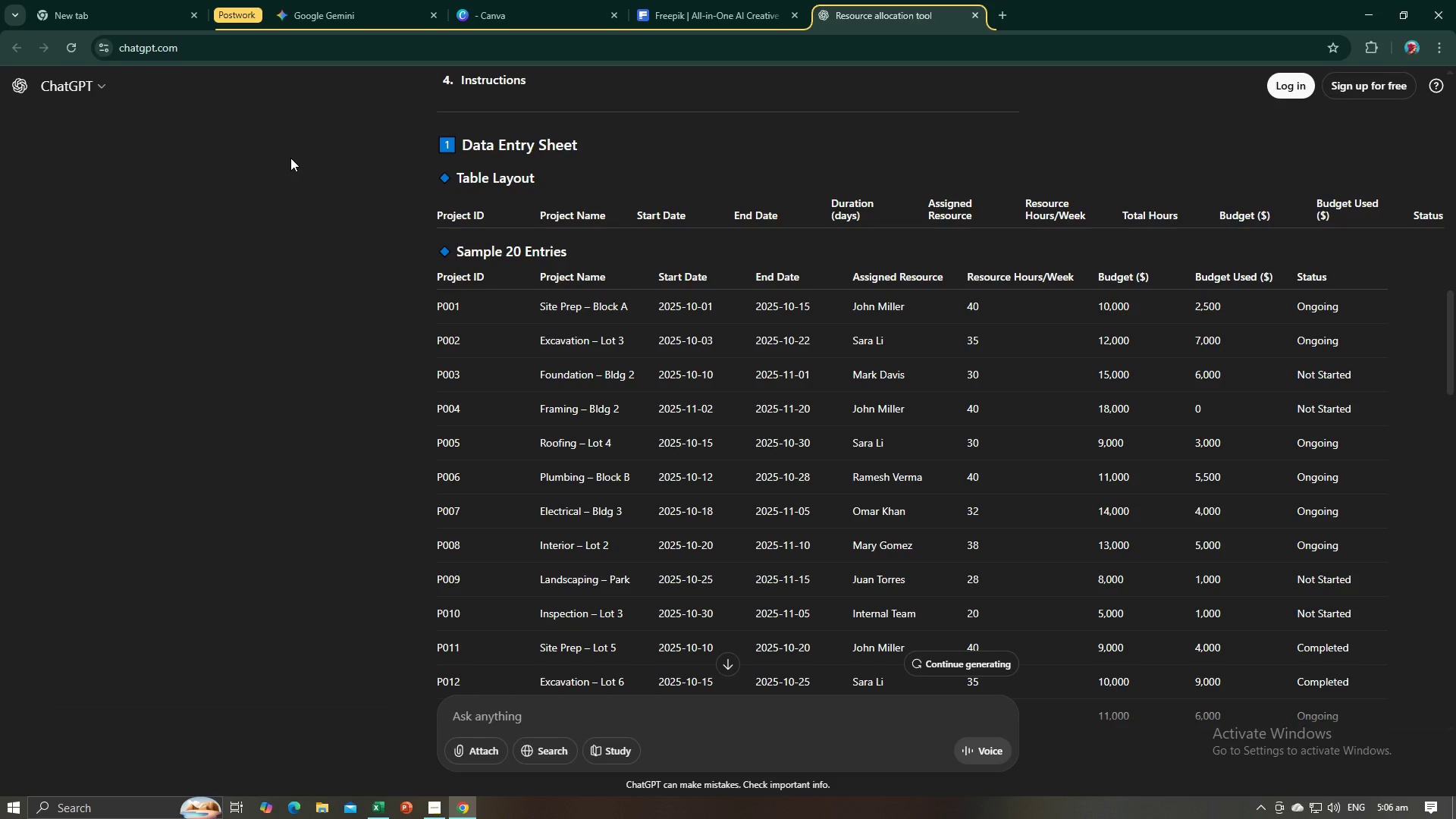 
key(Alt+AltLeft)
 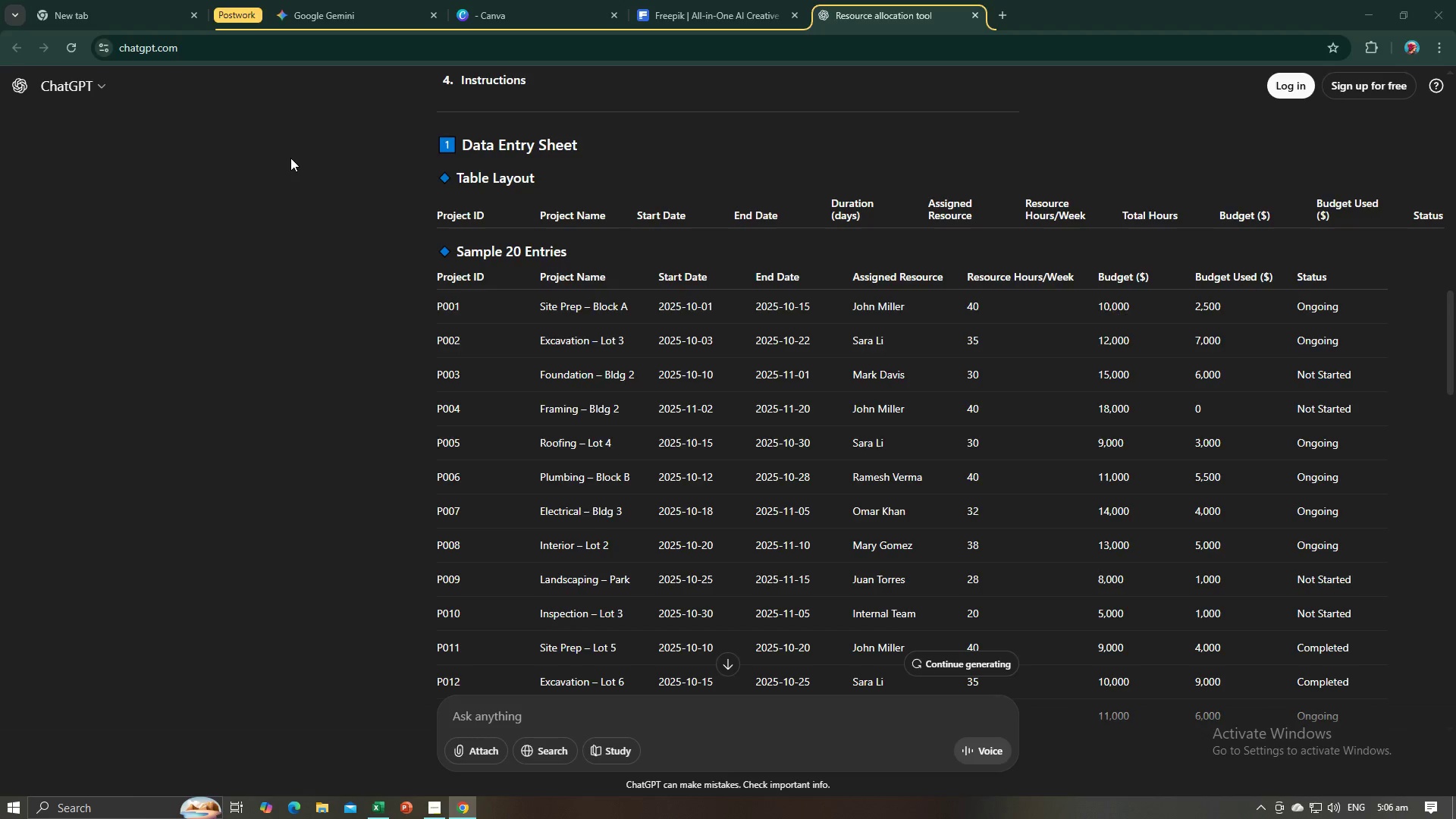 
key(Tab)
type(Park)
 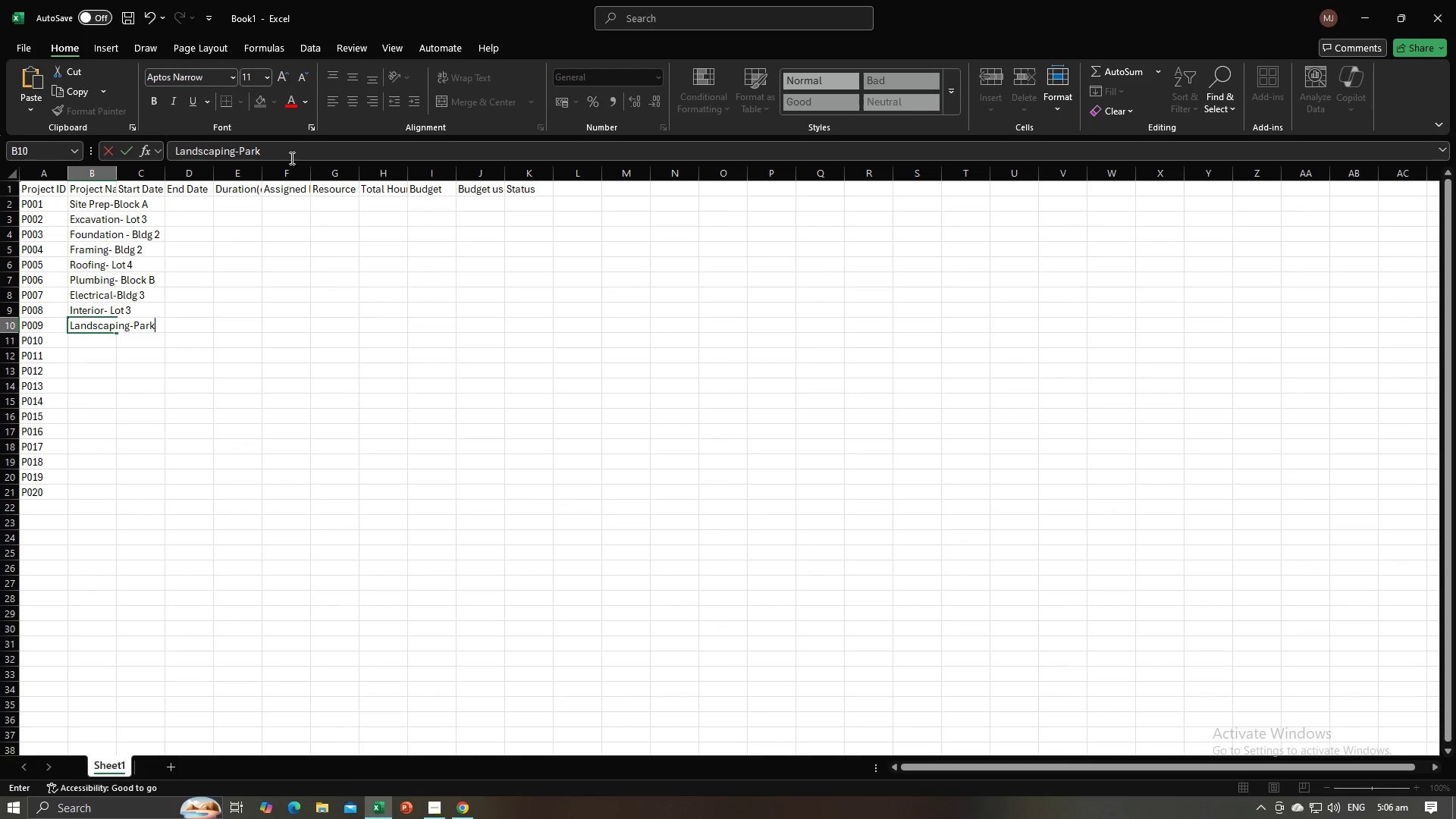 
key(Enter)
 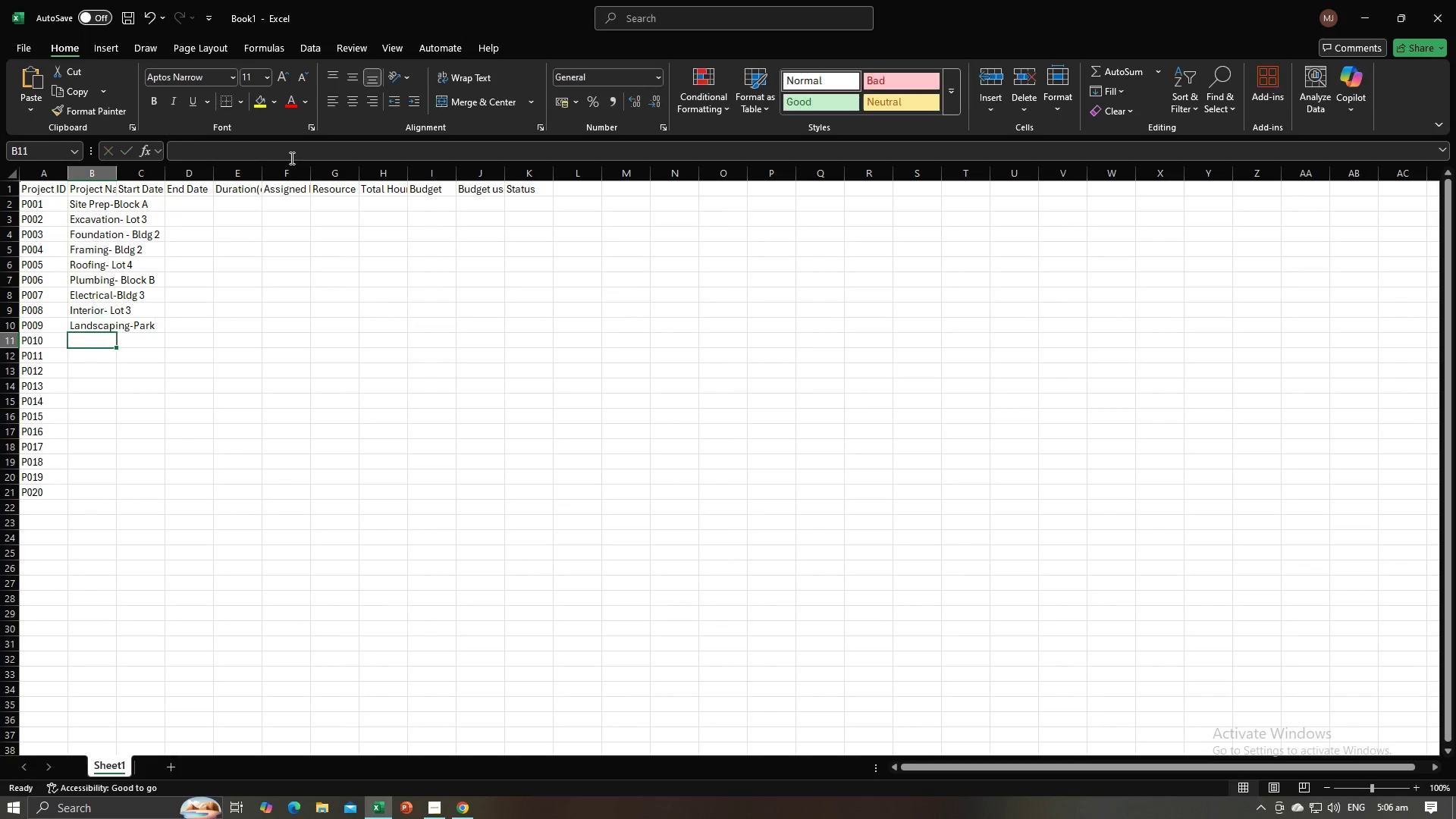 
key(Alt+AltLeft)
 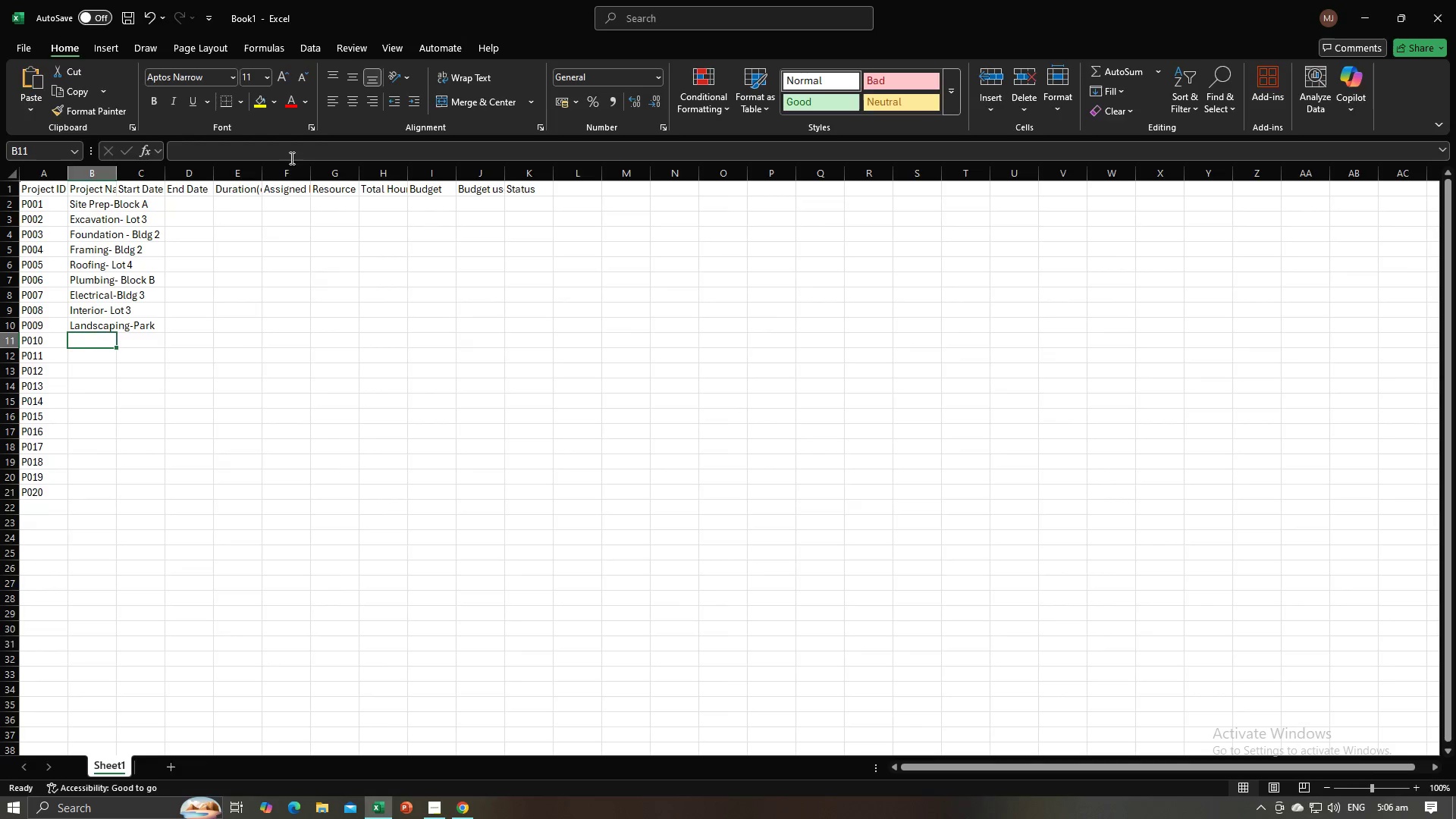 
key(Alt+Tab)
 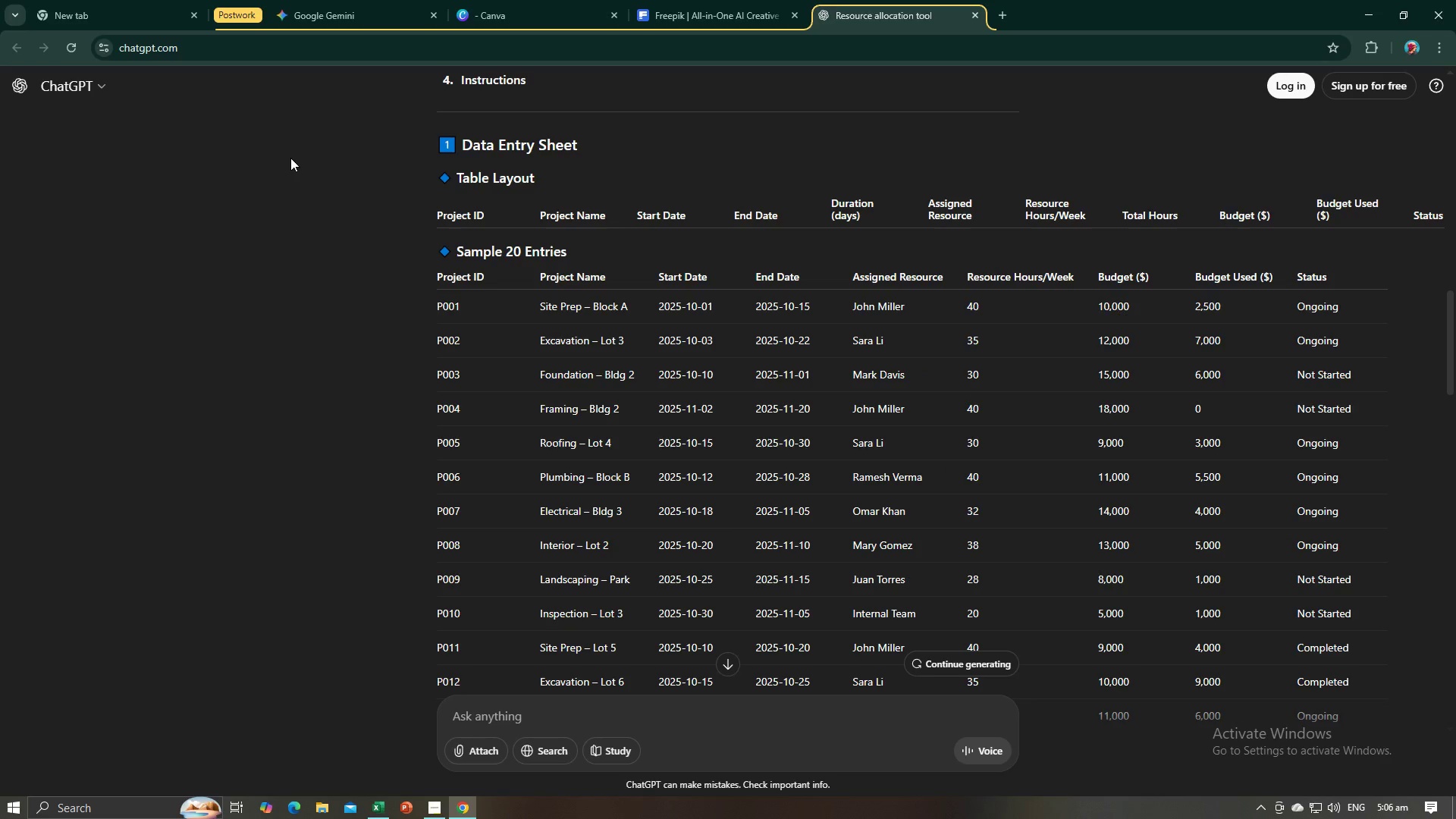 
key(Alt+AltLeft)
 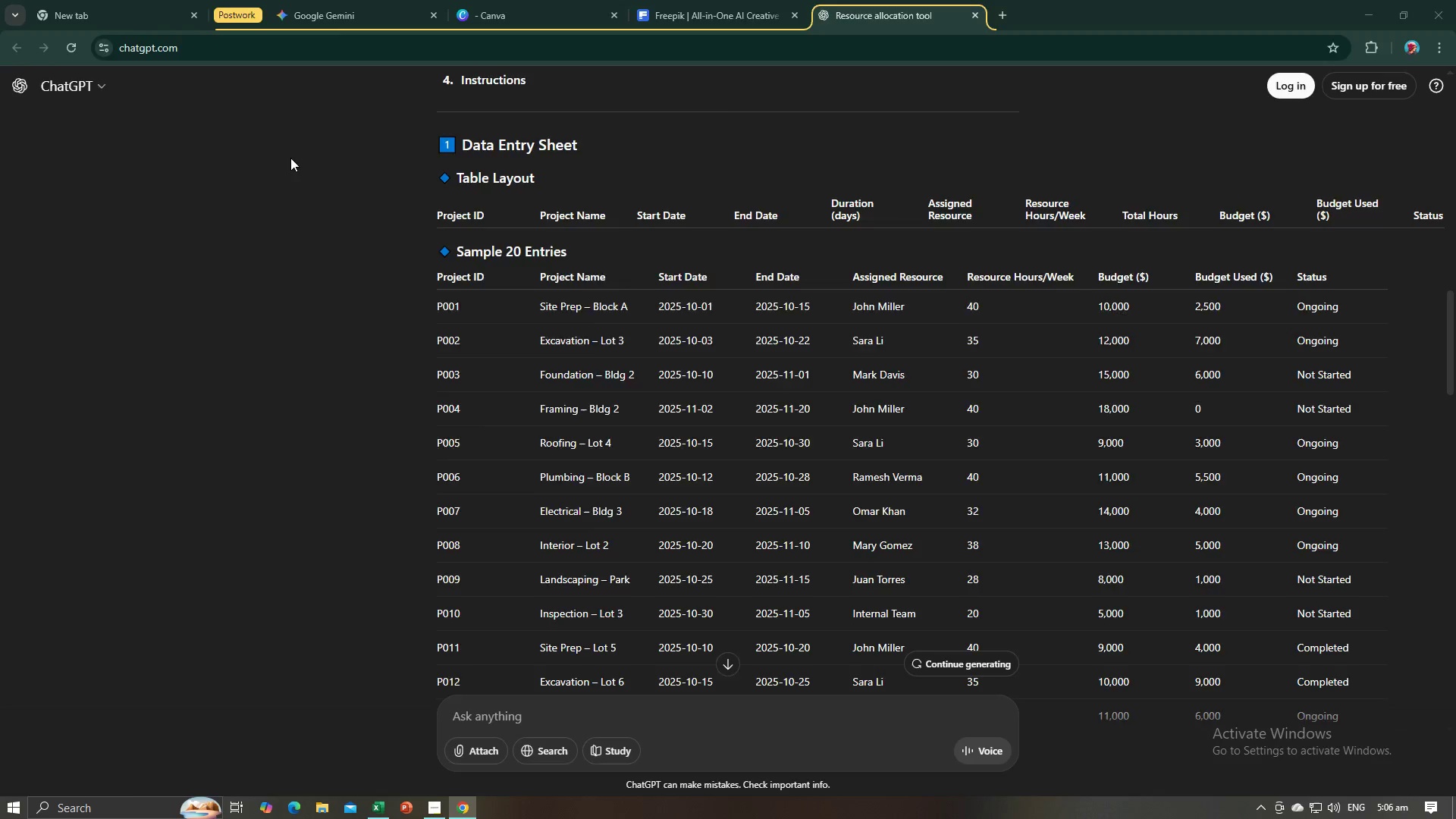 
key(Tab)
type(Inspection-)
 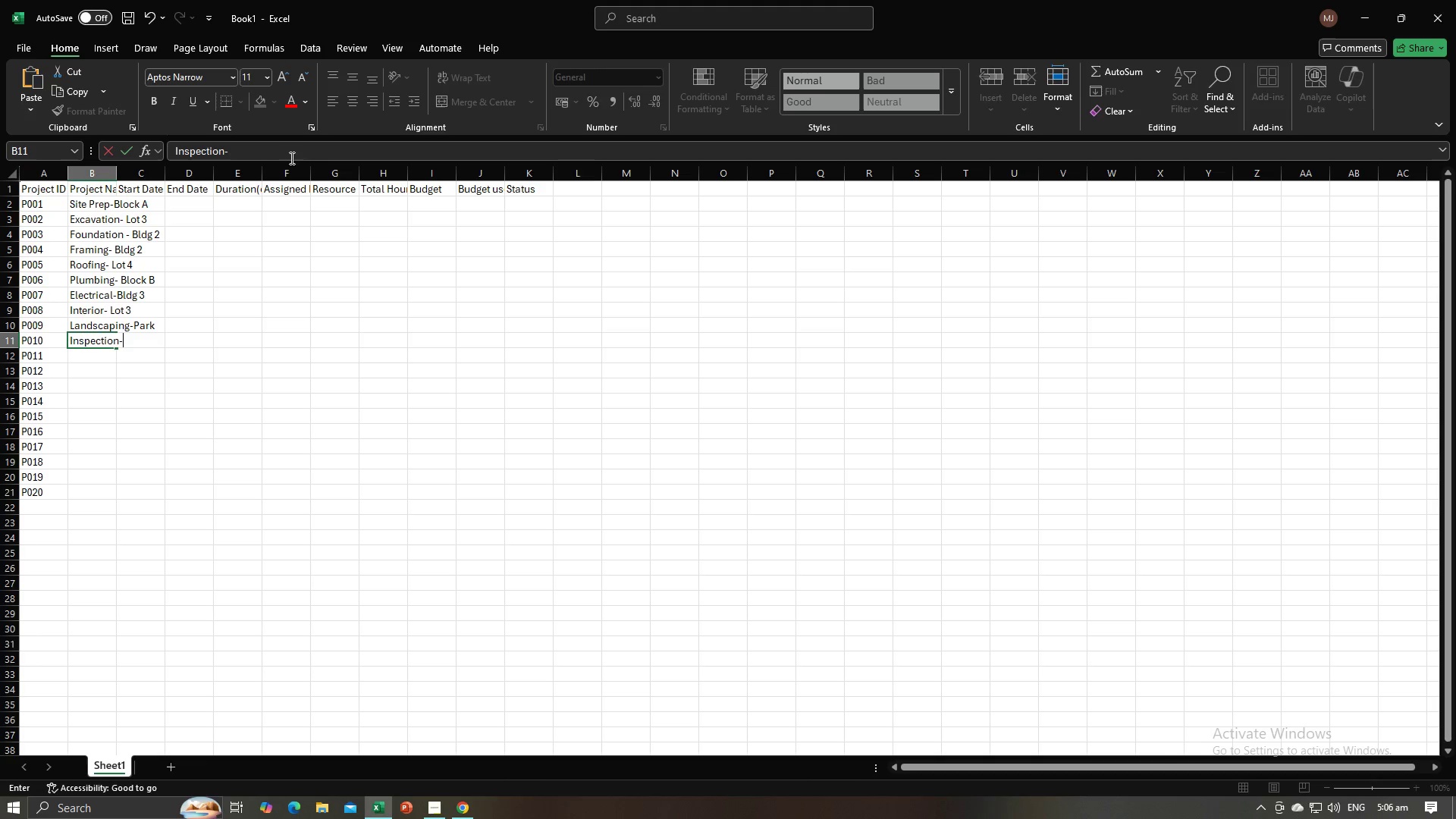 
key(Alt+AltLeft)
 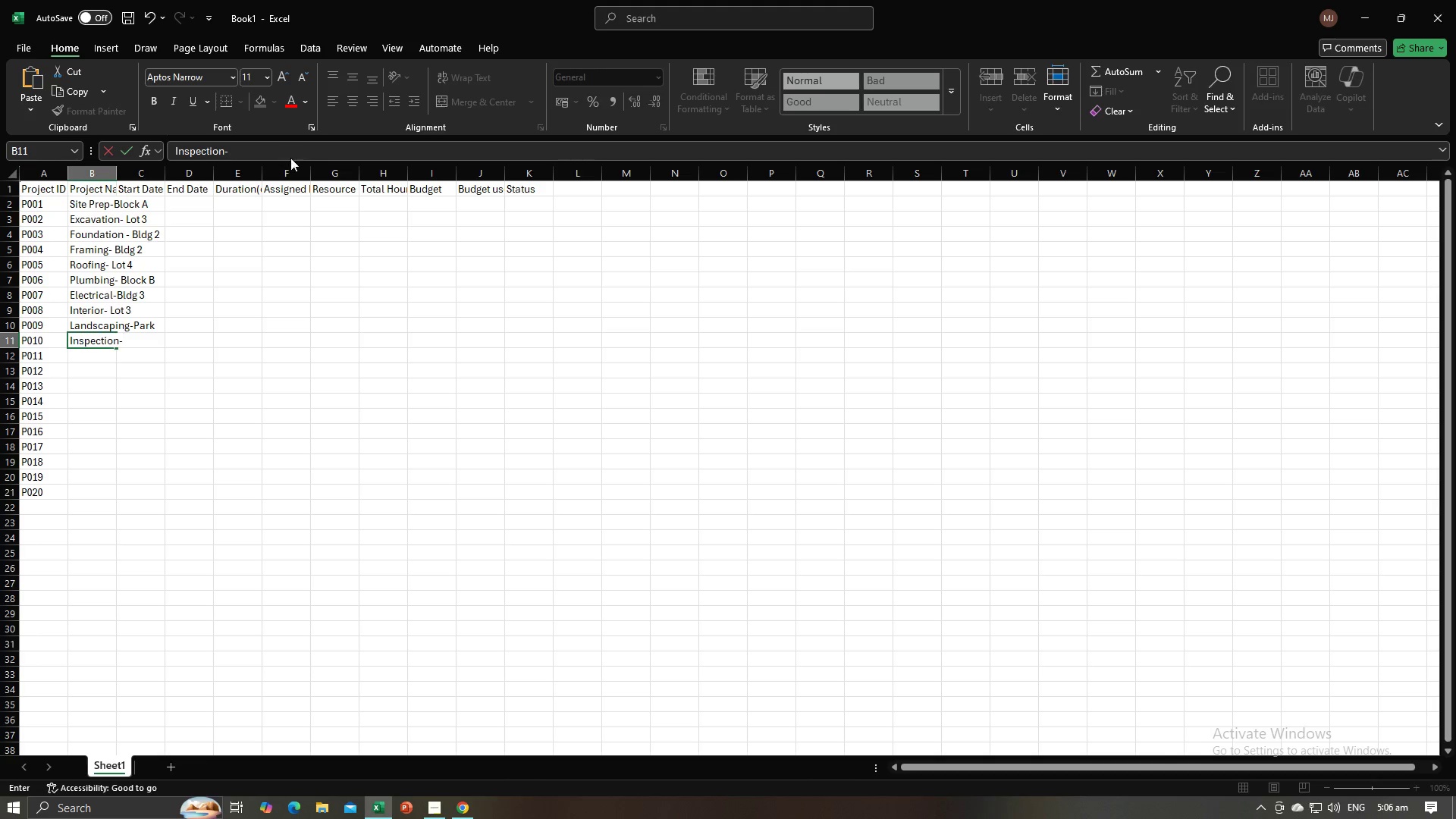 
key(Tab)
 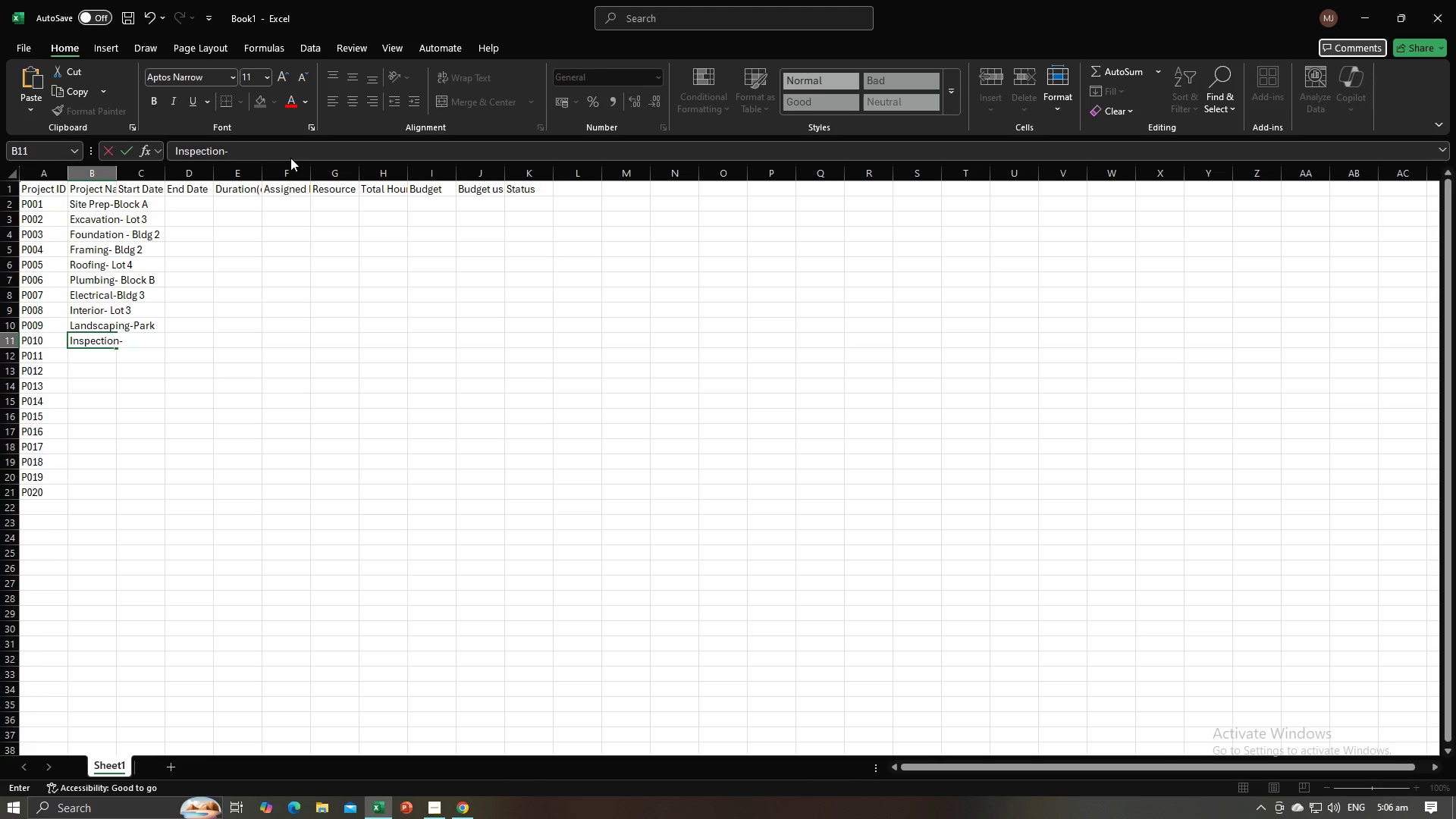 
key(Alt+AltLeft)
 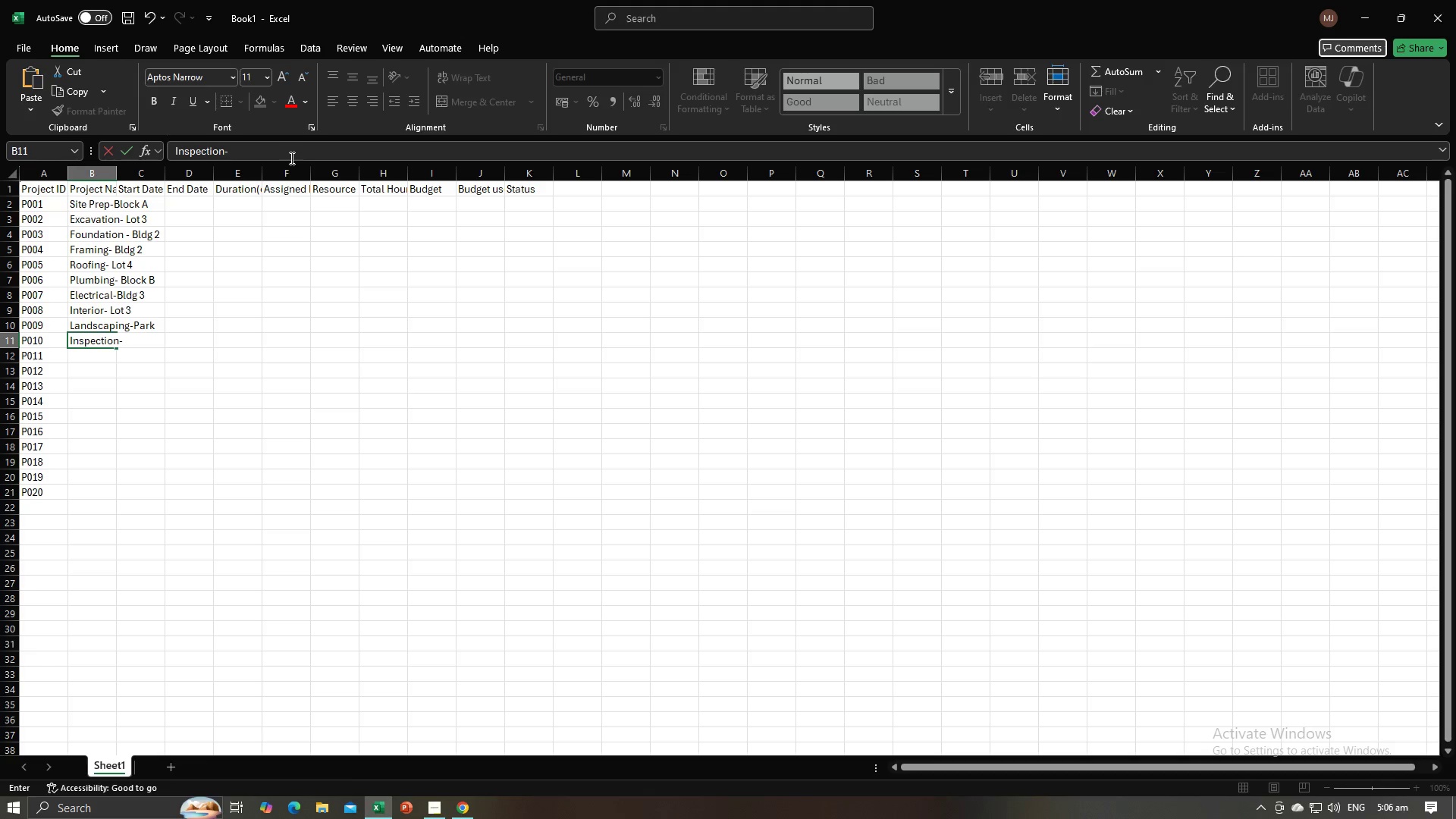 
key(Alt+Tab)
 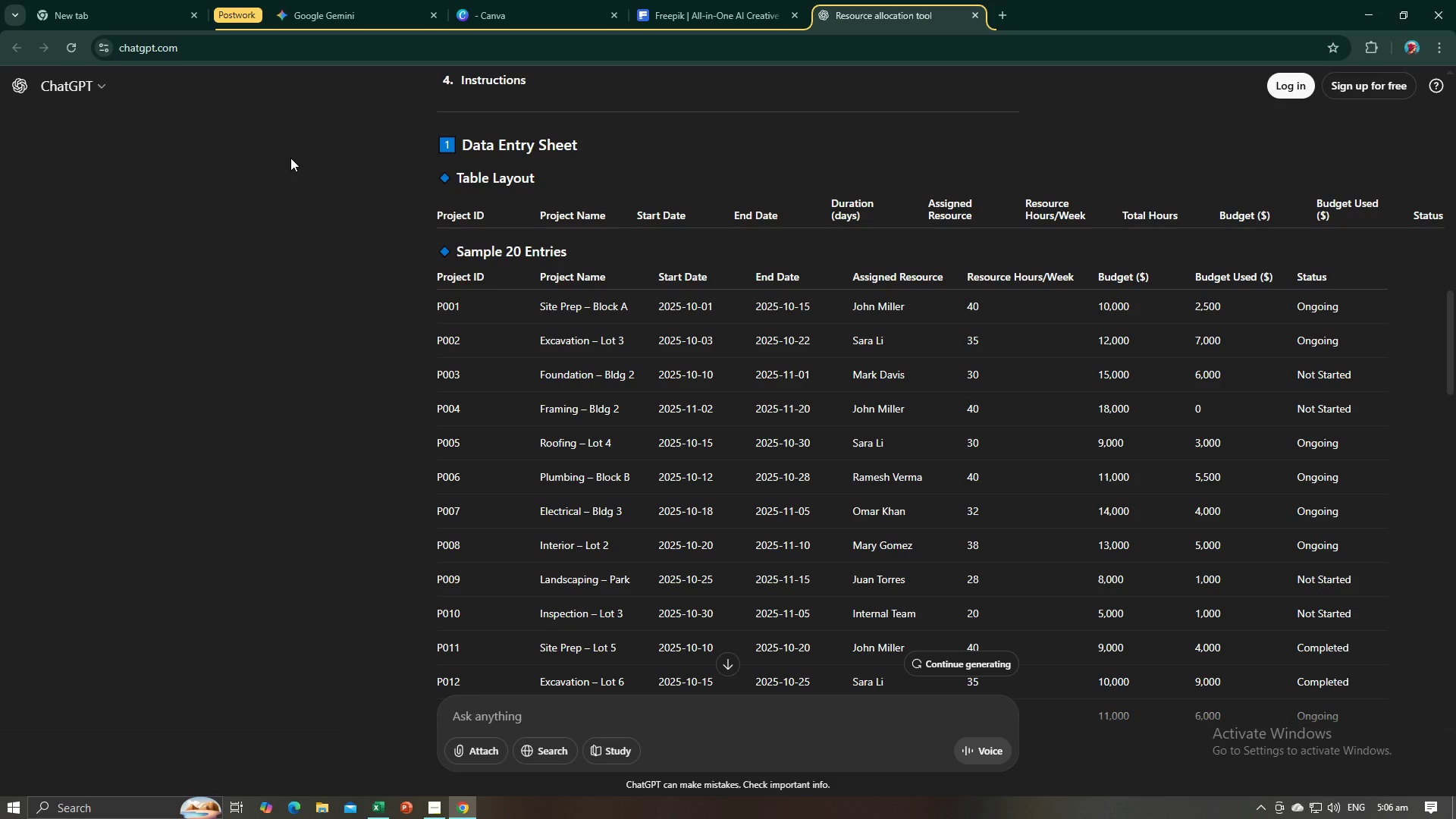 
key(Alt+AltLeft)
 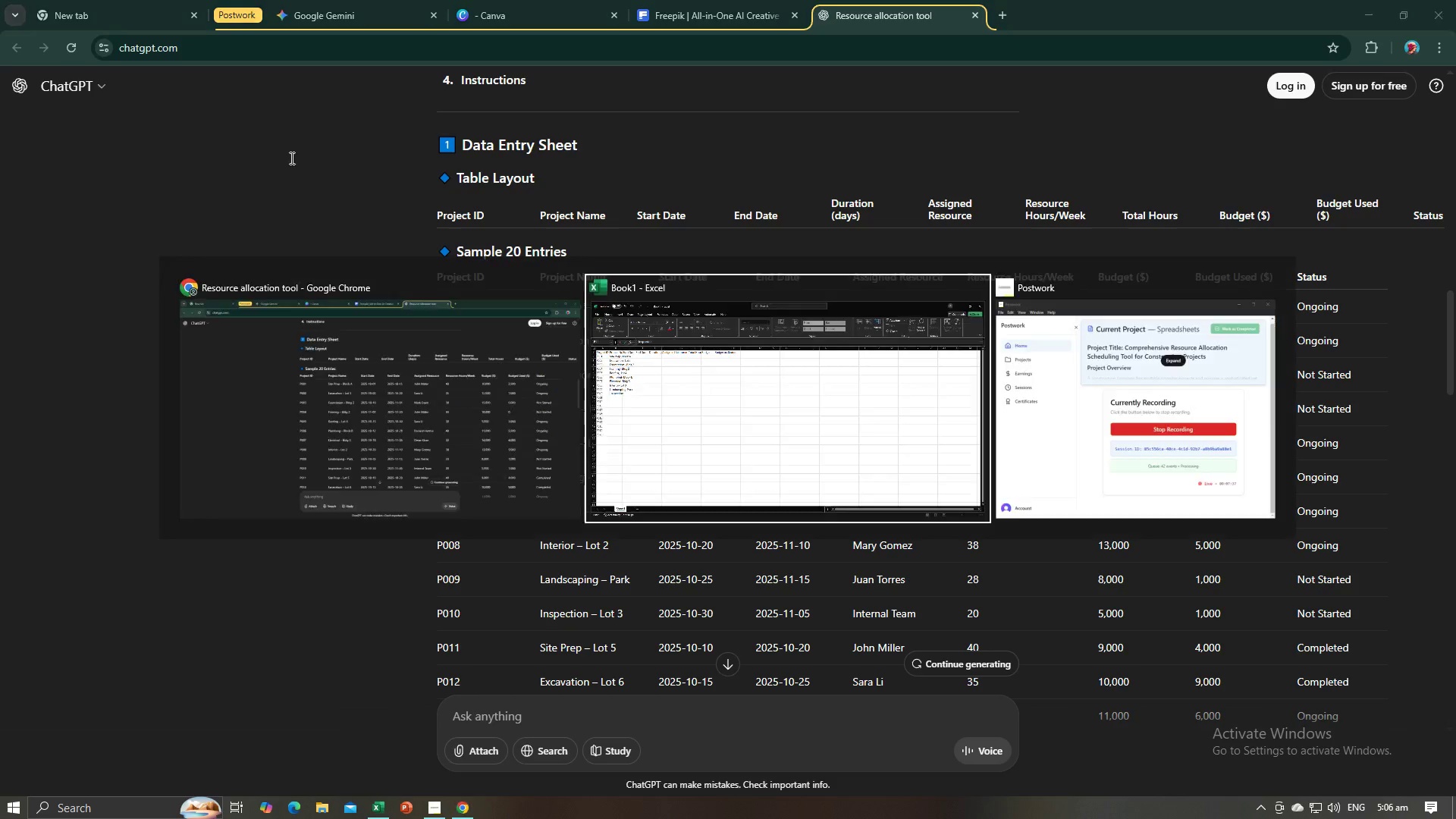 
key(Tab)
type( Lot  3)
 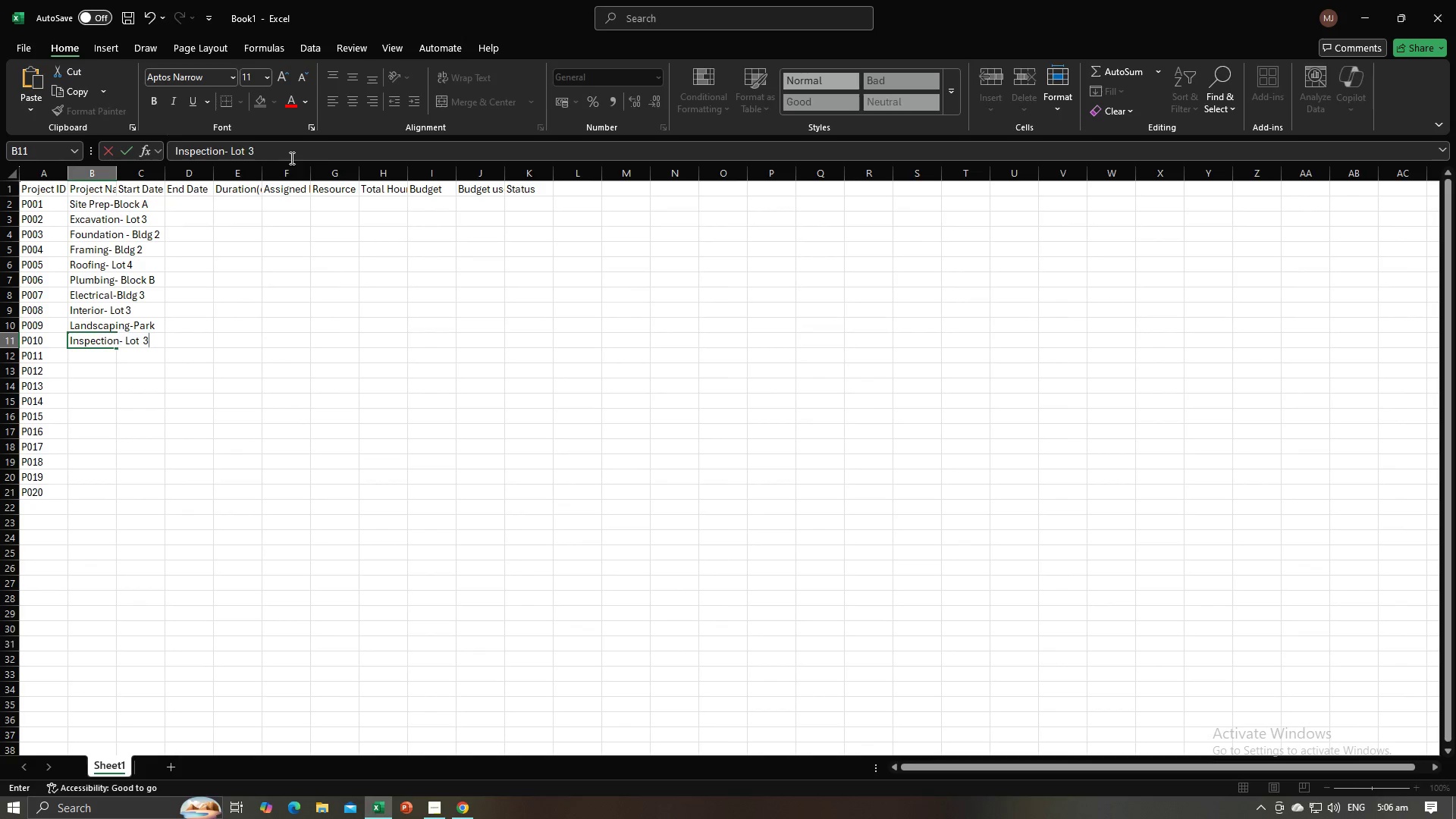 
key(Enter)
 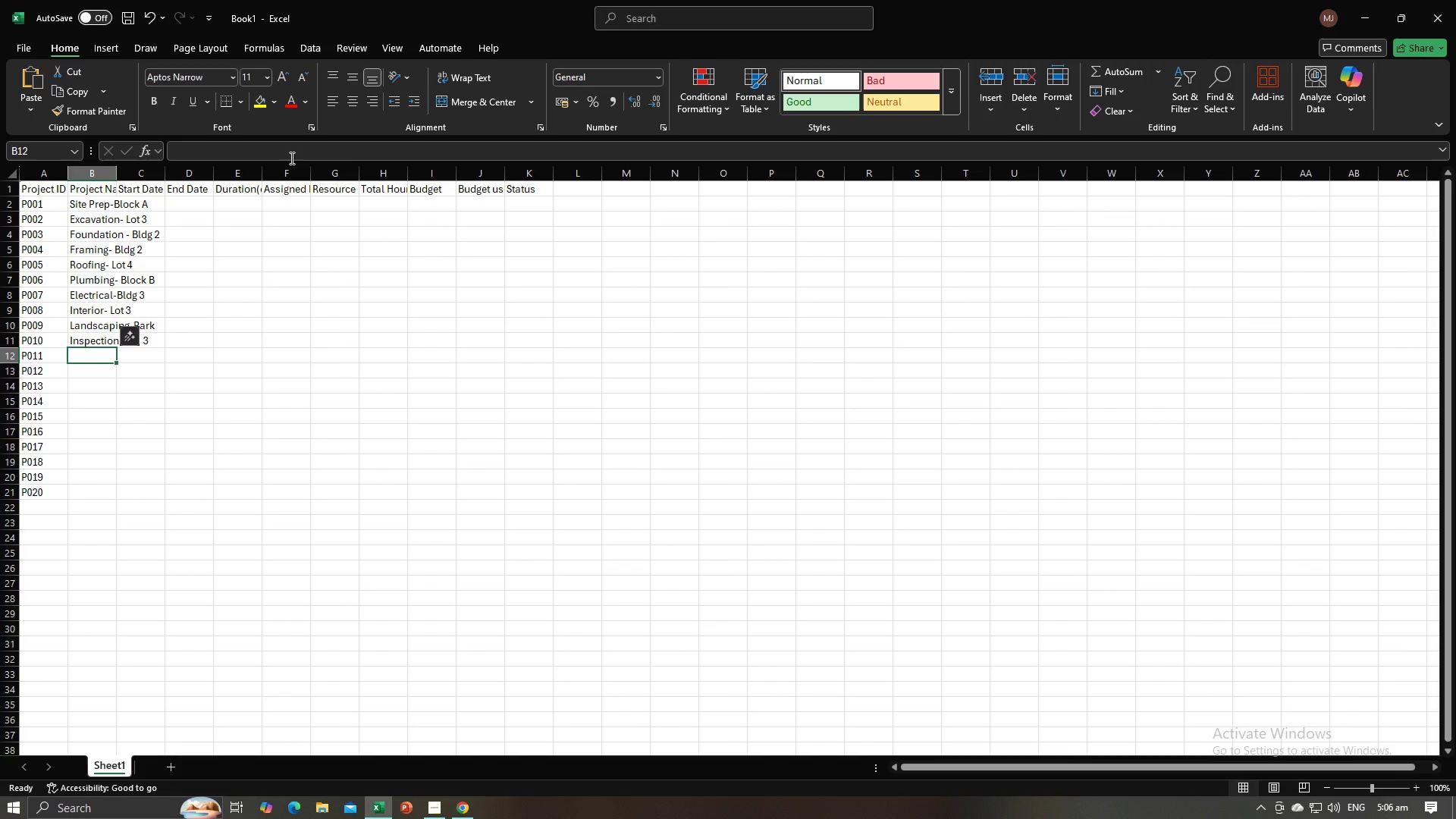 
key(Alt+AltLeft)
 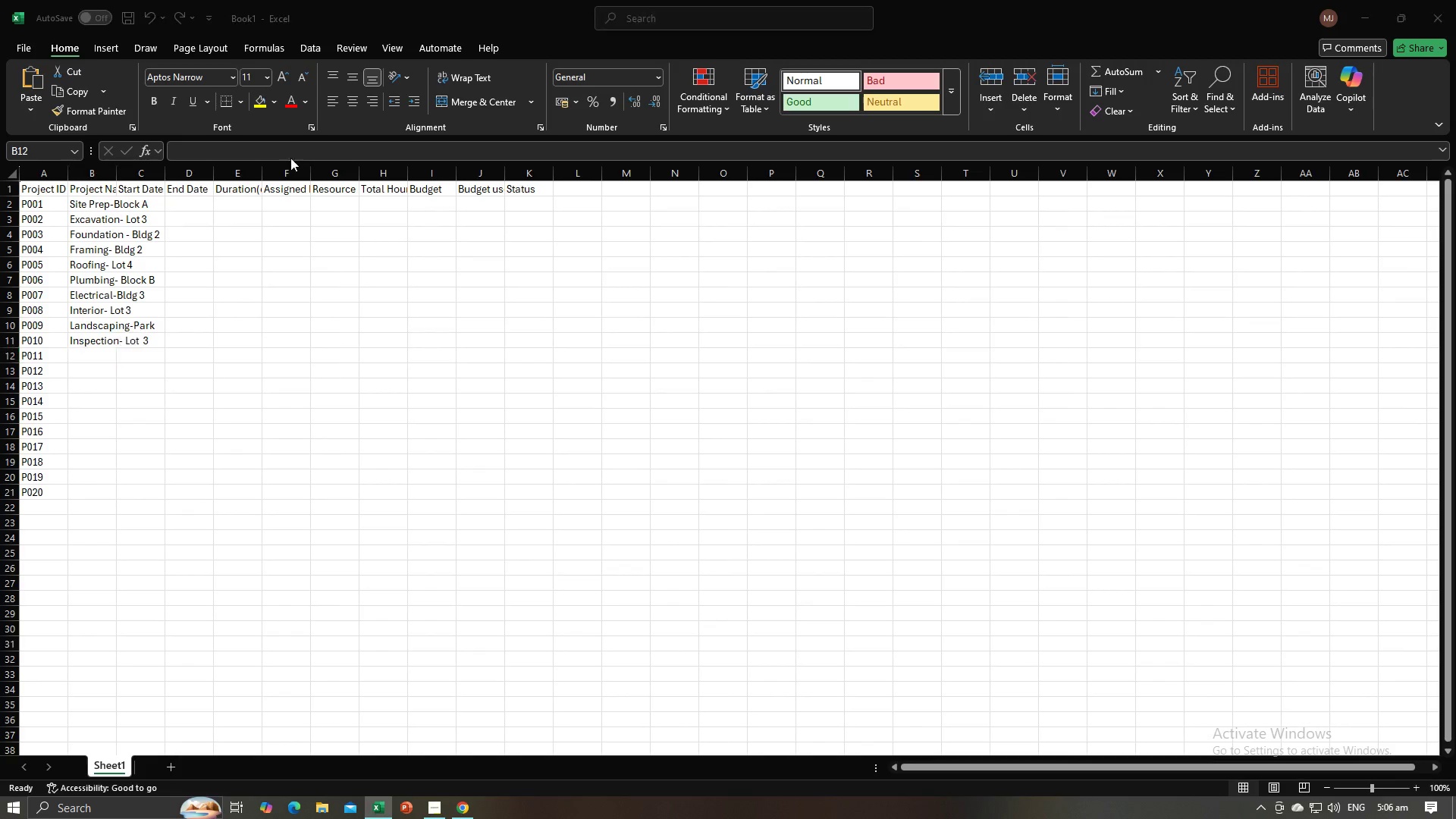 
key(Alt+Tab)
 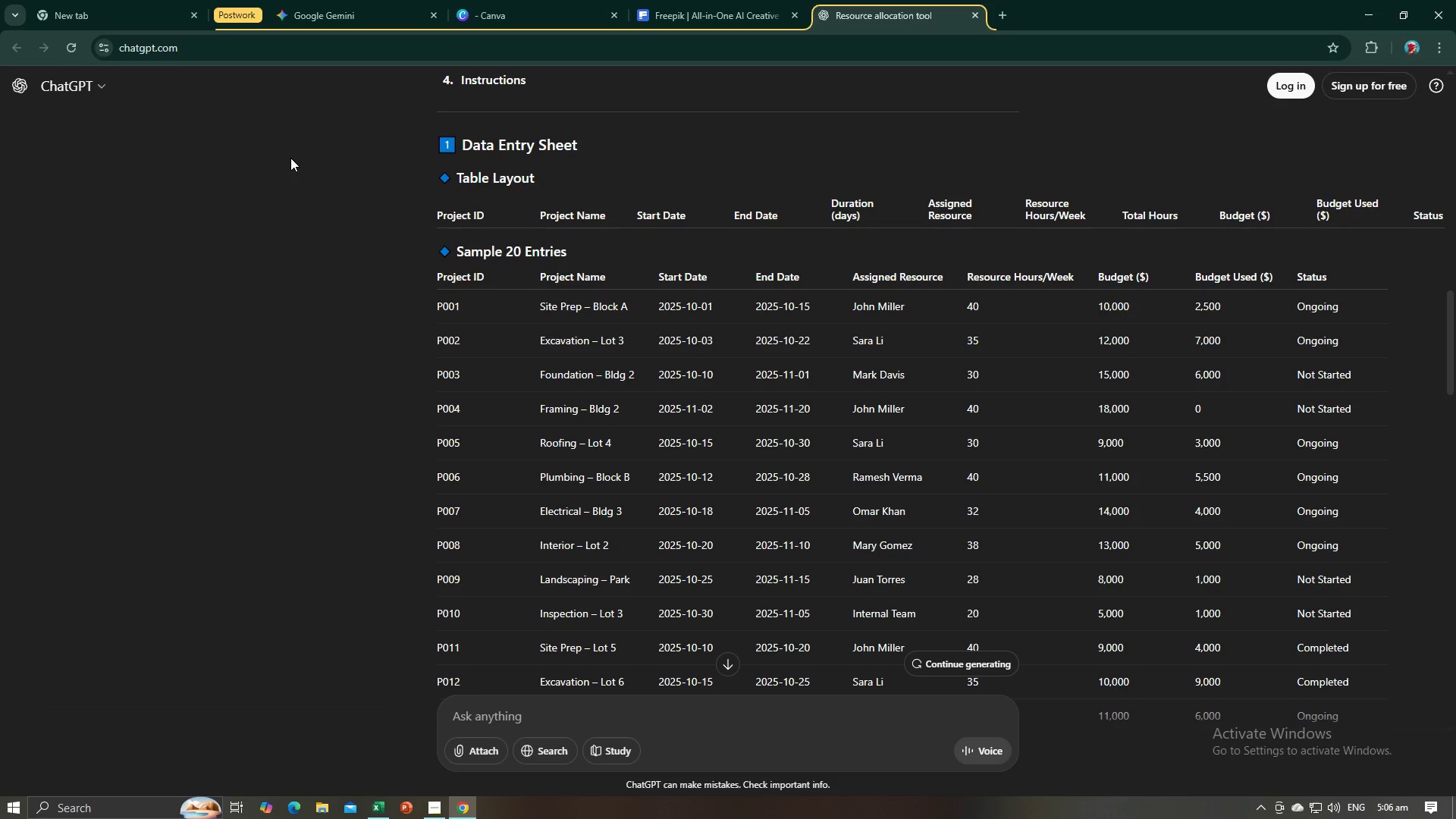 
key(Alt+AltLeft)
 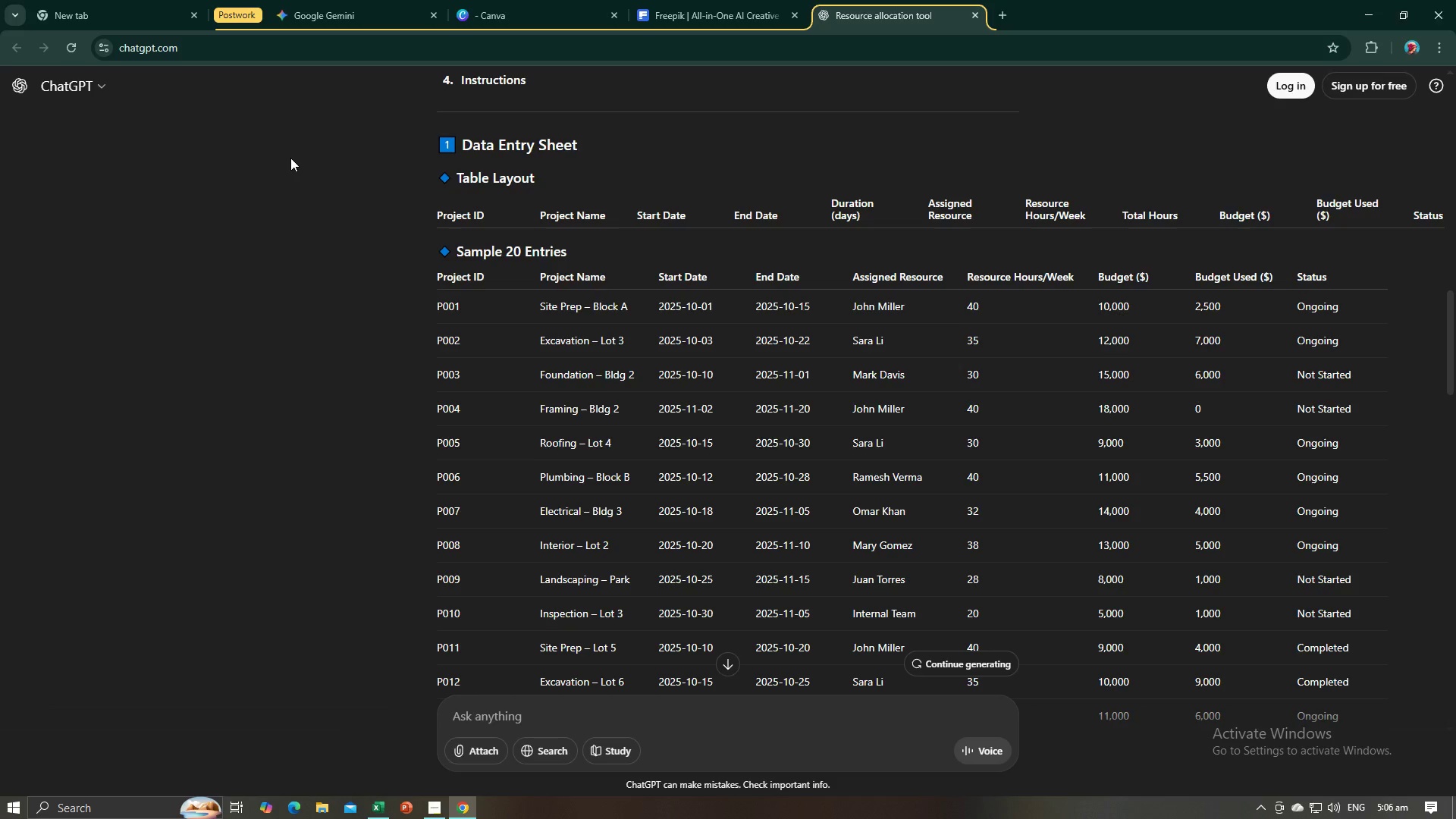 
key(Tab)
type(SitePre)
key(Backspace)
key(Backspace)
type( )
key(Backspace)
key(Backspace)
type( p)
key(Backspace)
type(Prep)
key(Backspace)
key(Backspace)
key(Backspace)
key(Backspace)
key(Backspace)
type(Prep-)
 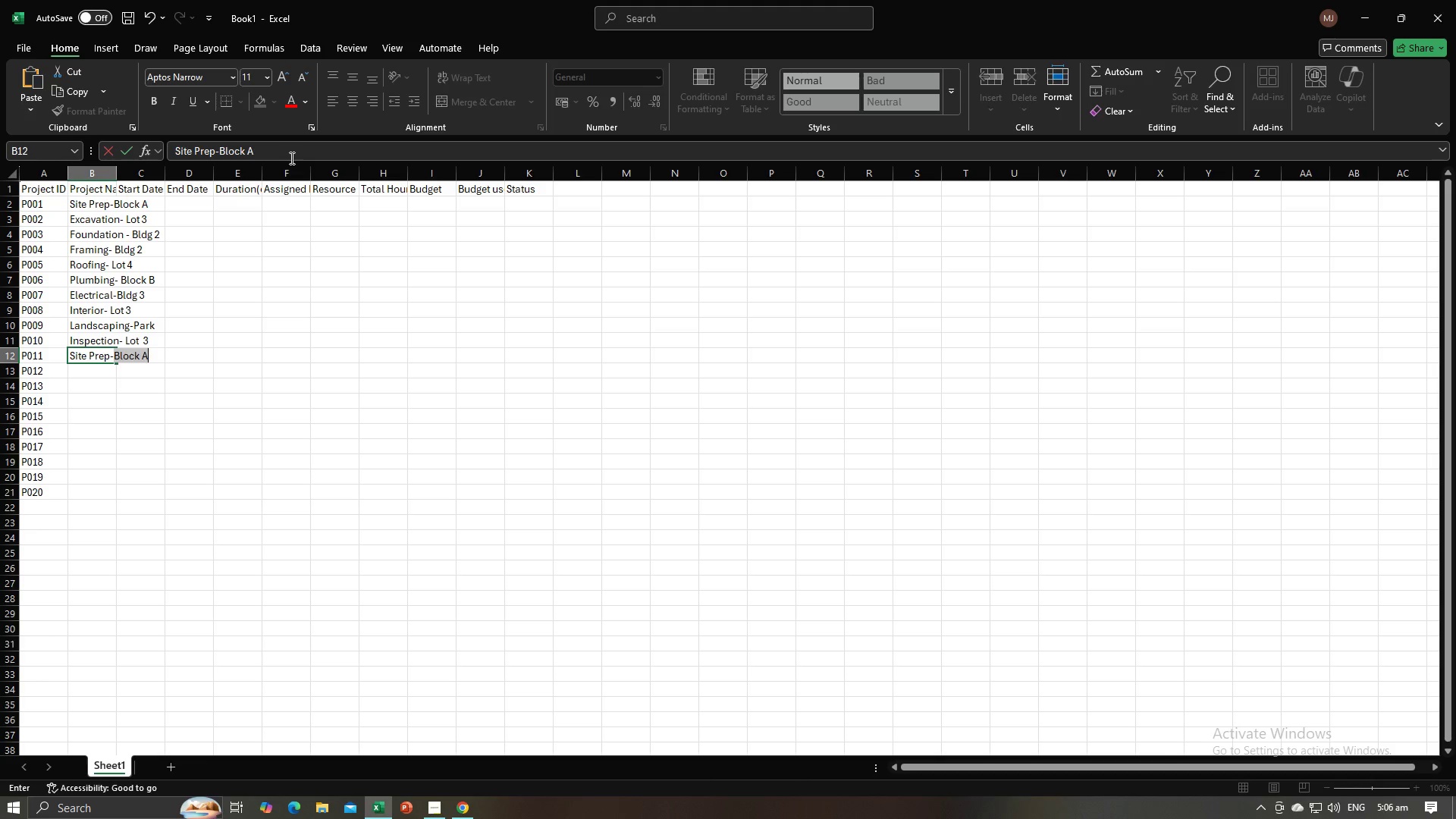 
key(Alt+AltLeft)
 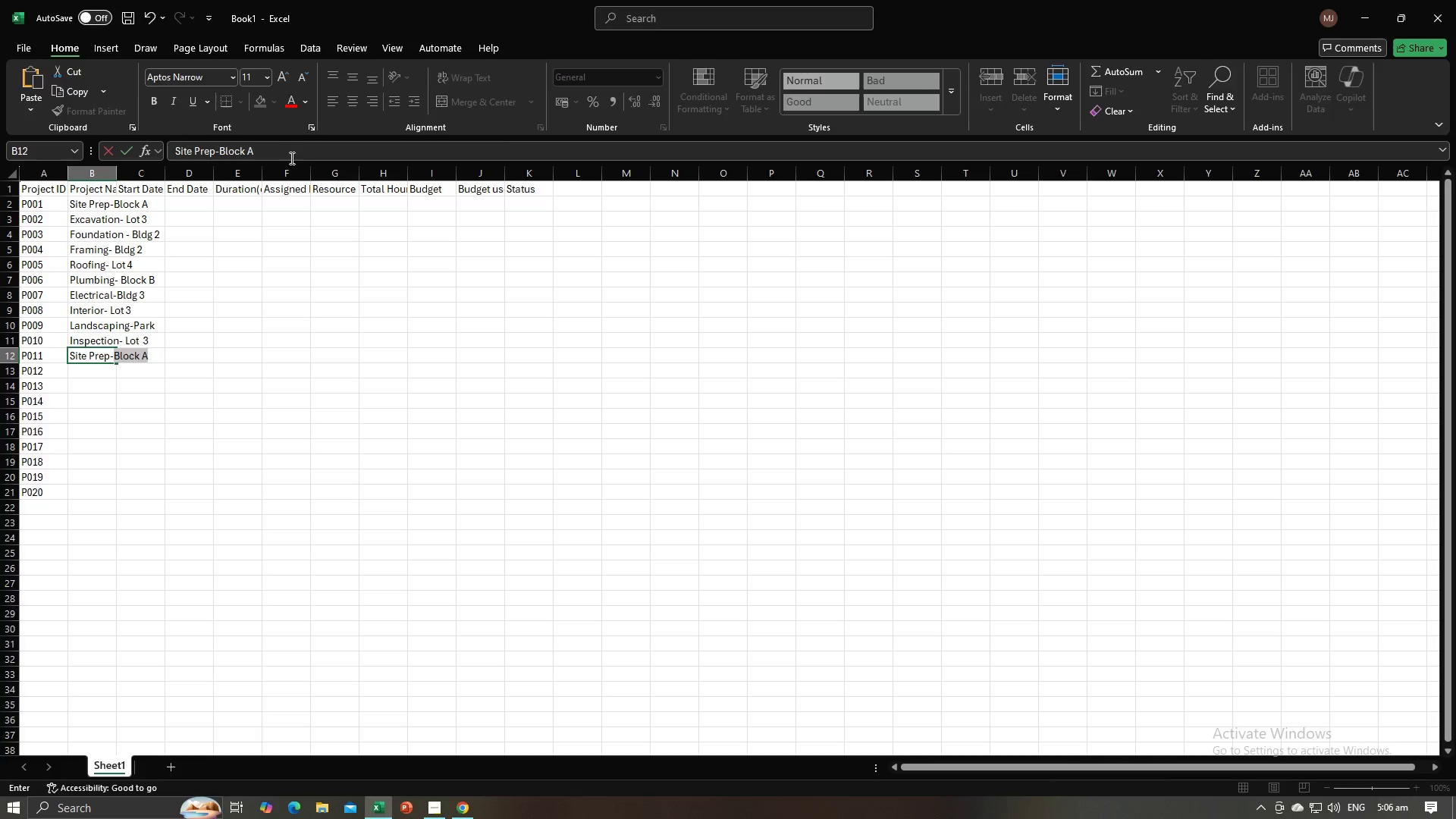 
key(Alt+Tab)
 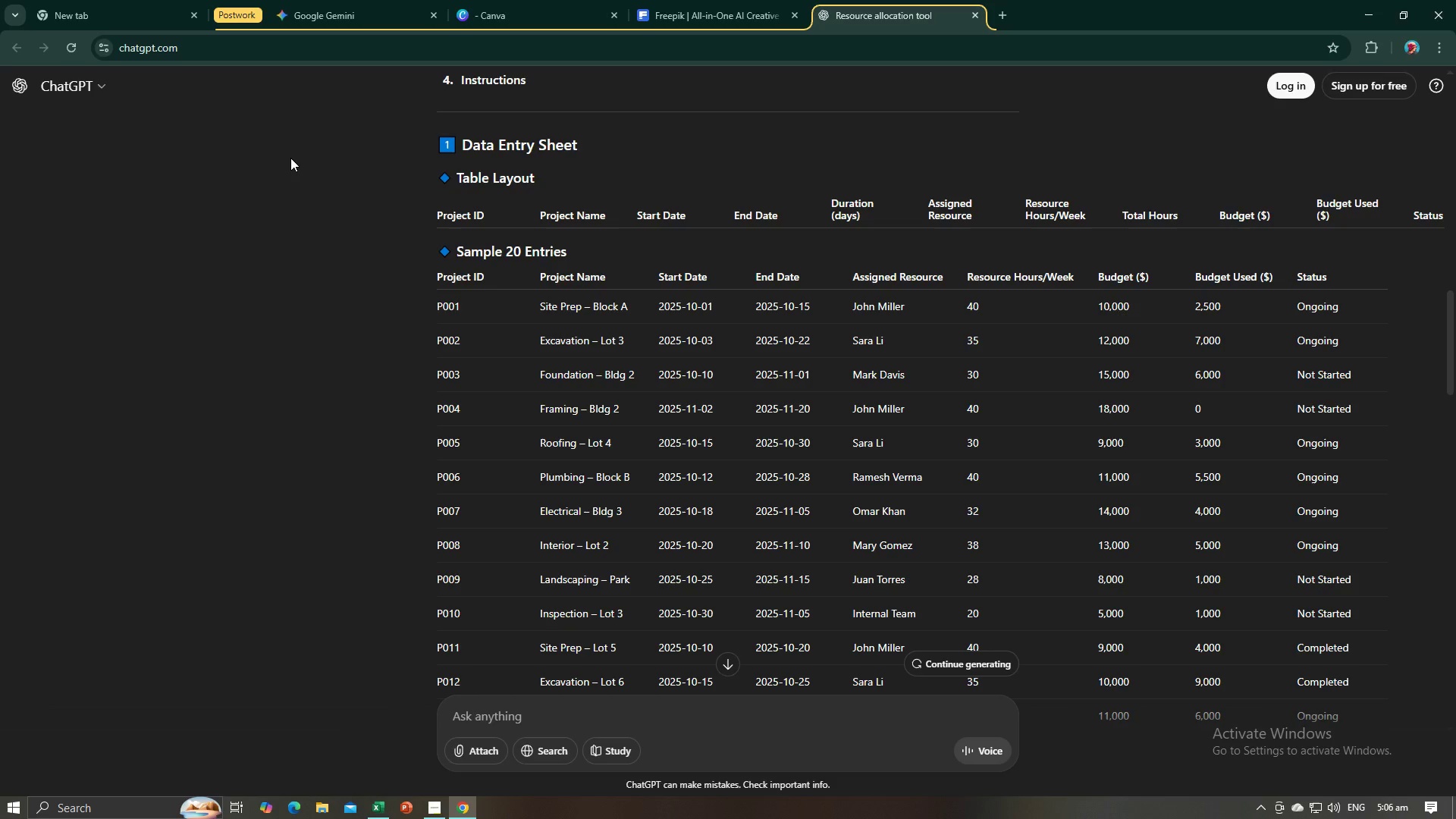 
key(Alt+AltLeft)
 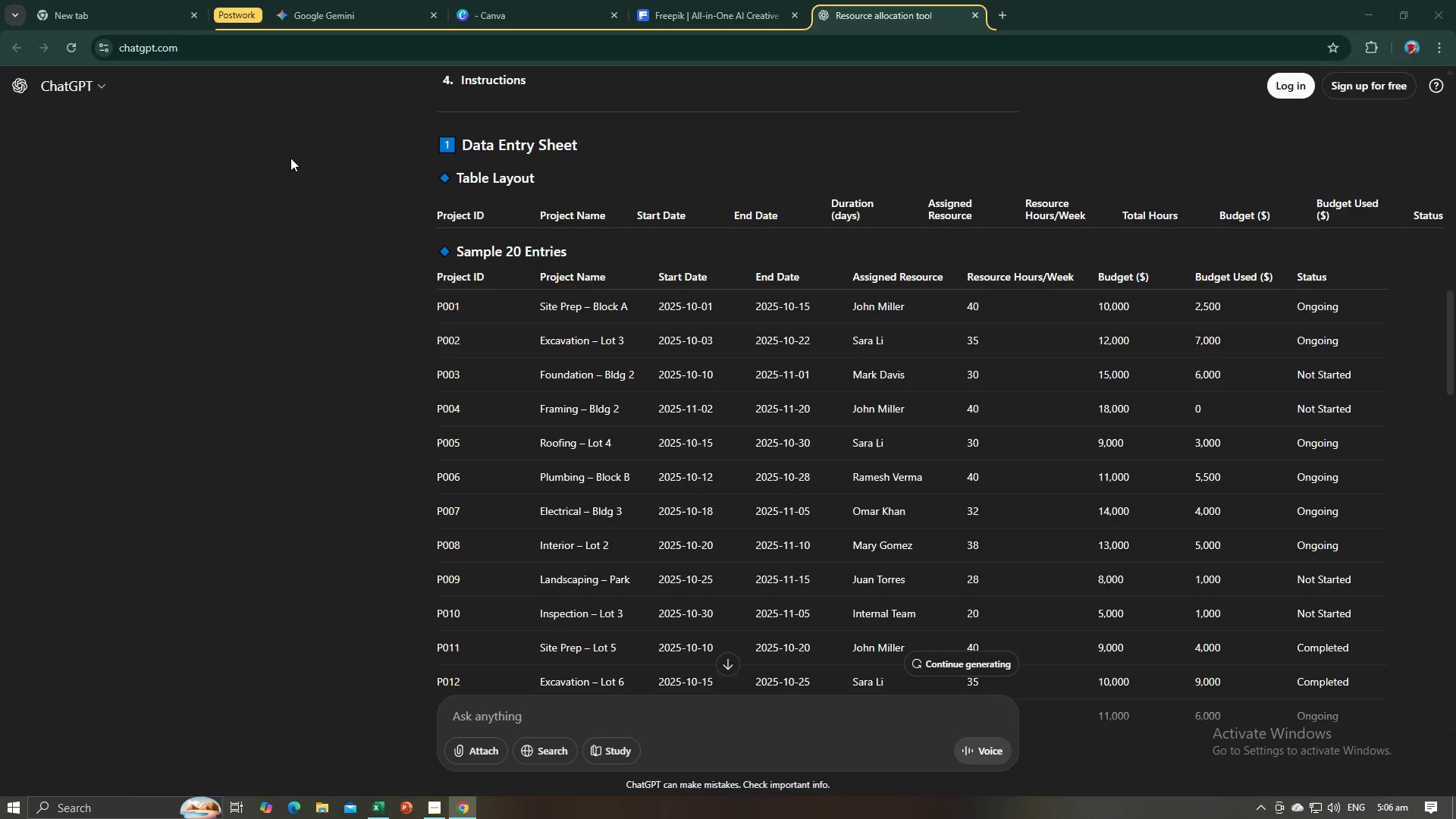 
key(Tab)
type(Lot 5)
 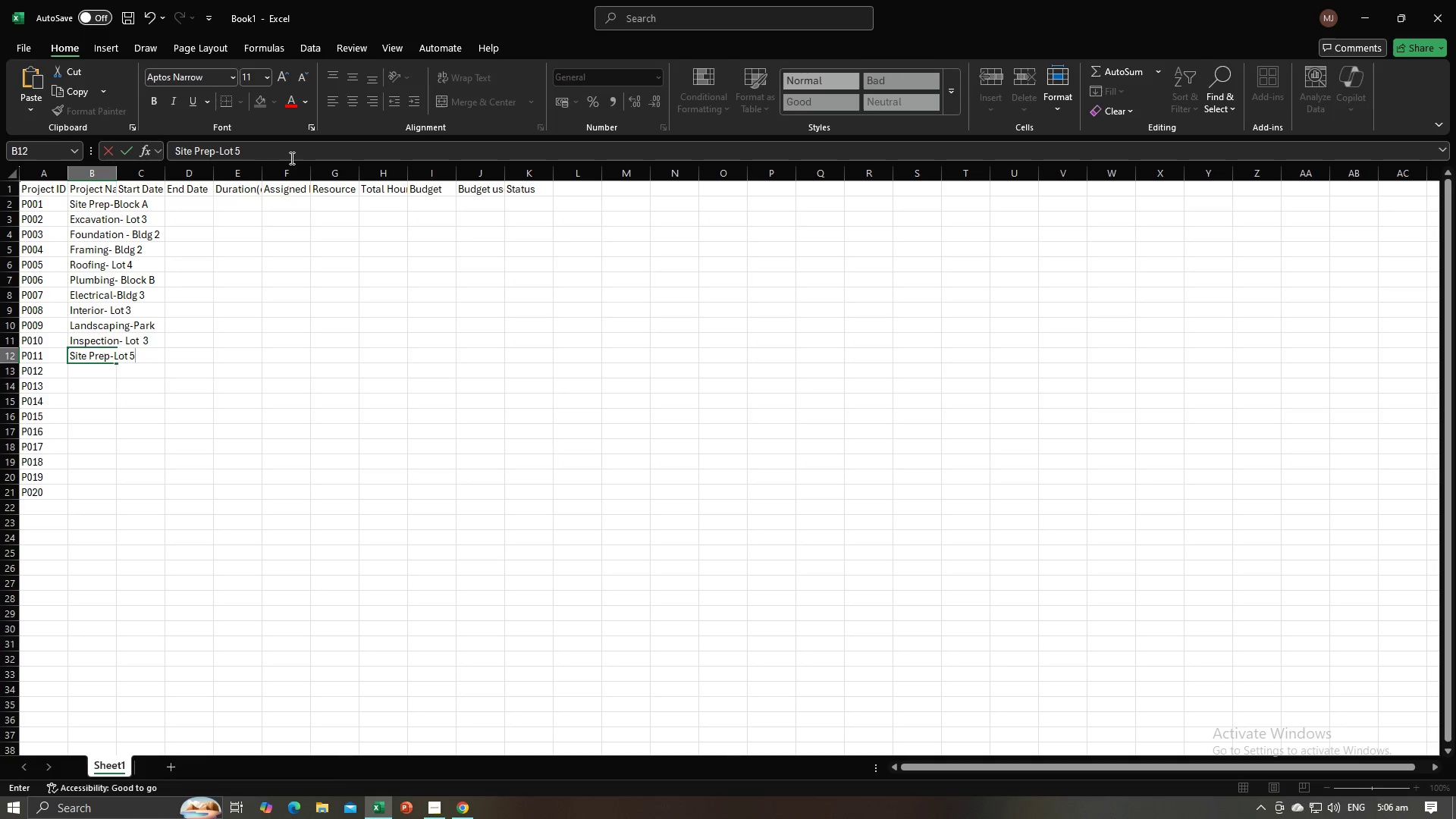 
key(Enter)
 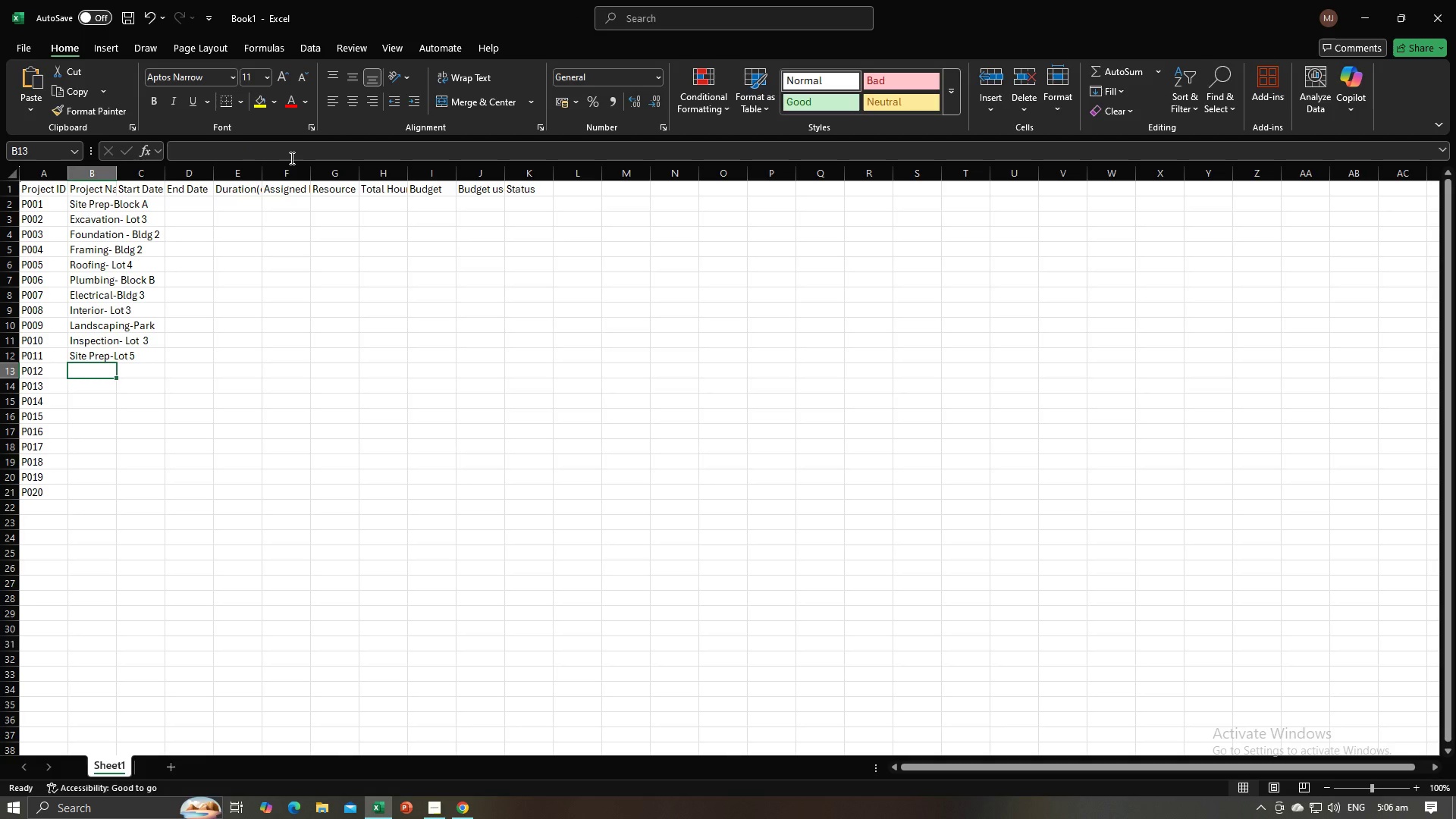 
key(Alt+AltLeft)
 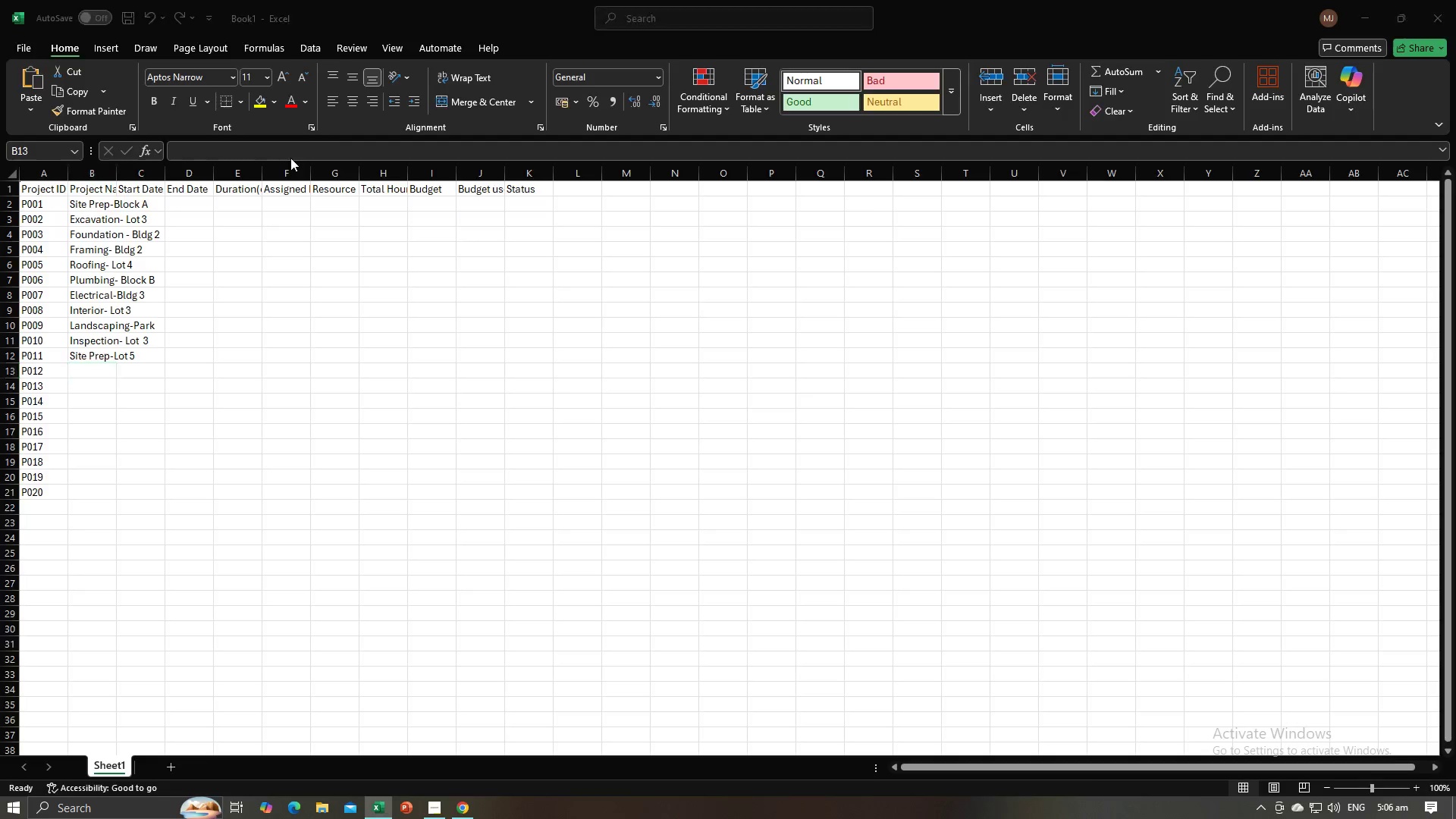 
key(Alt+Tab)
 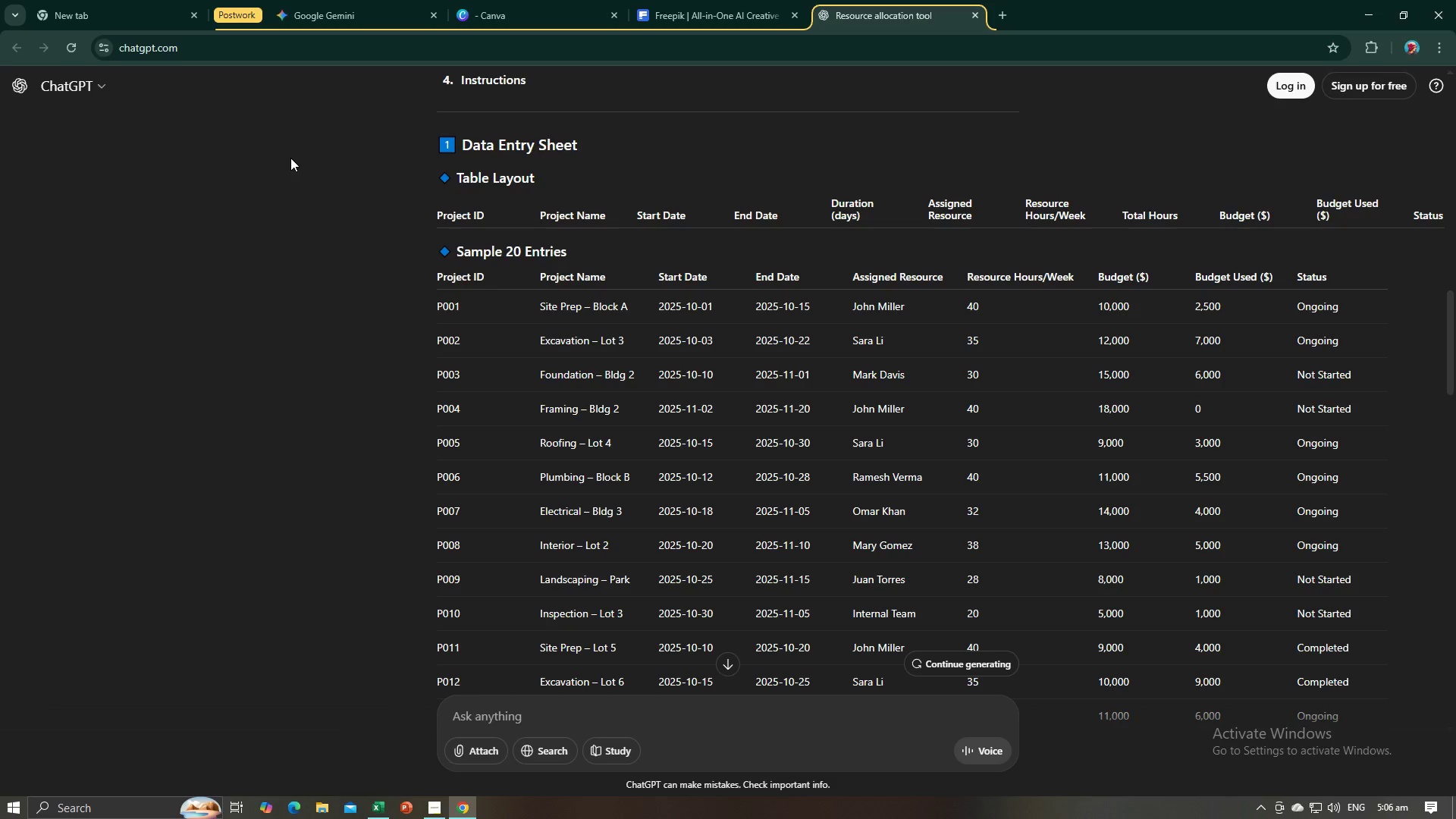 
scroll: coordinate [621, 468], scroll_direction: down, amount: 6.0
 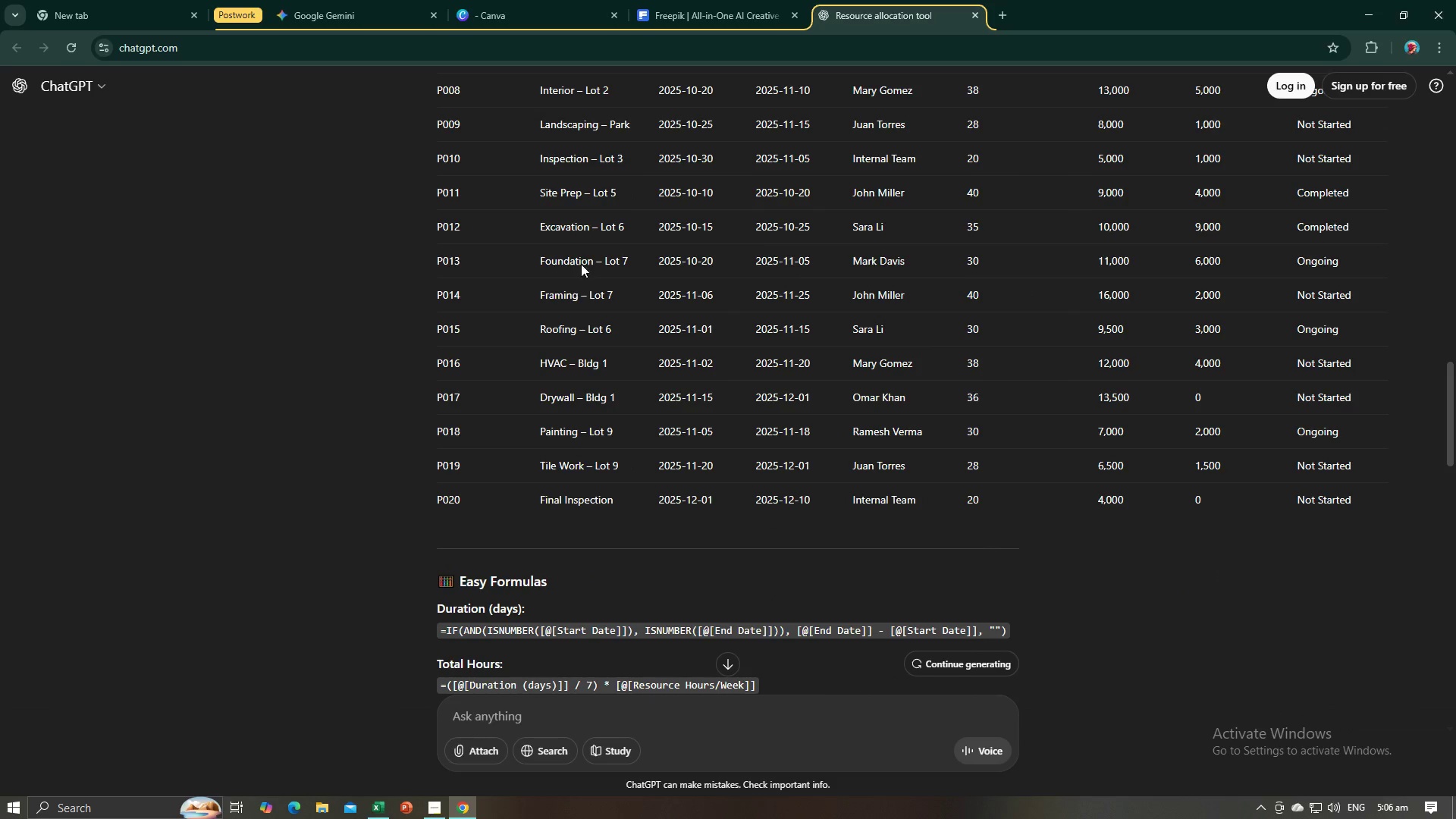 
key(Alt+AltLeft)
 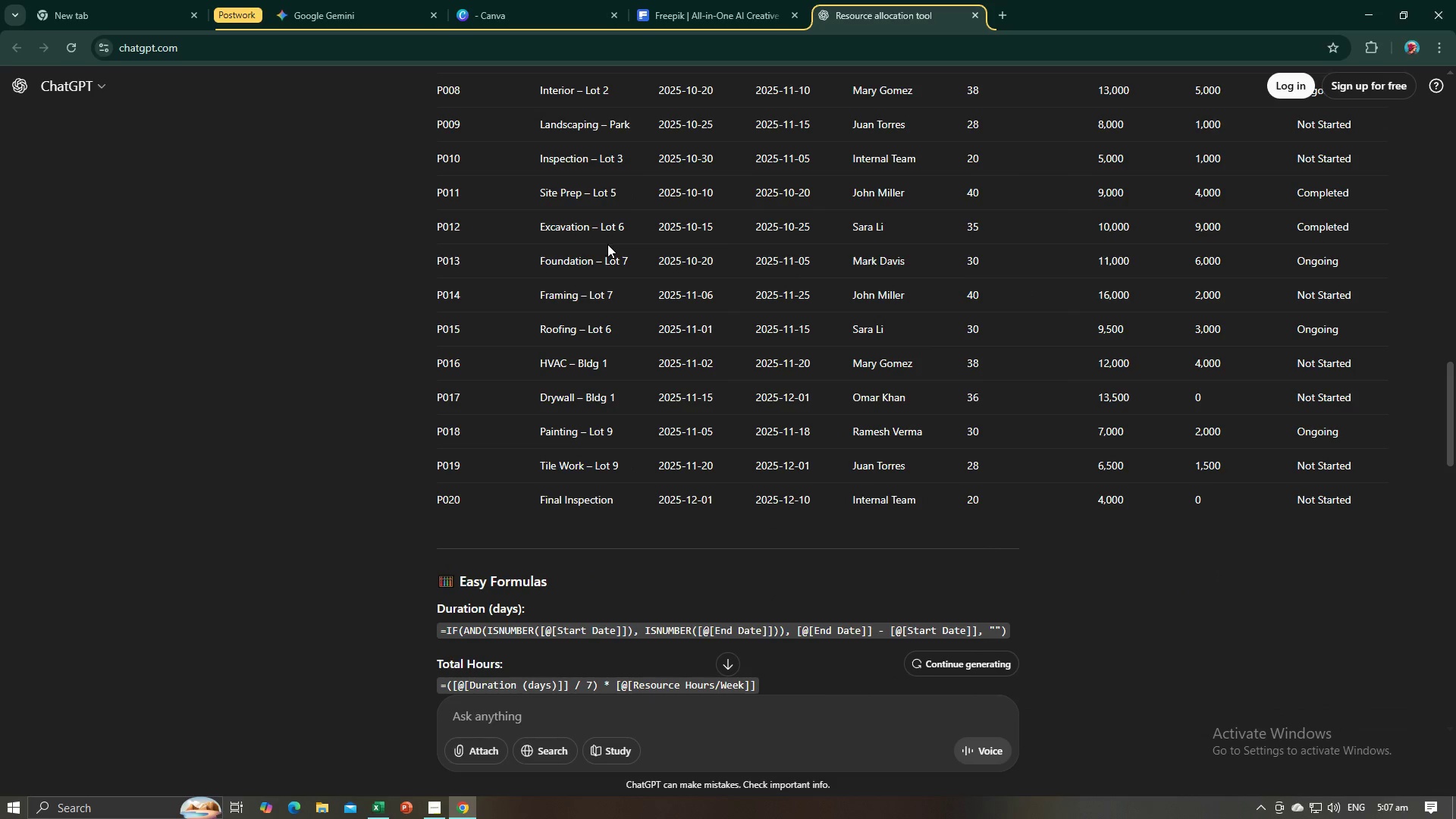 
key(Tab)
type(Excavation-)
 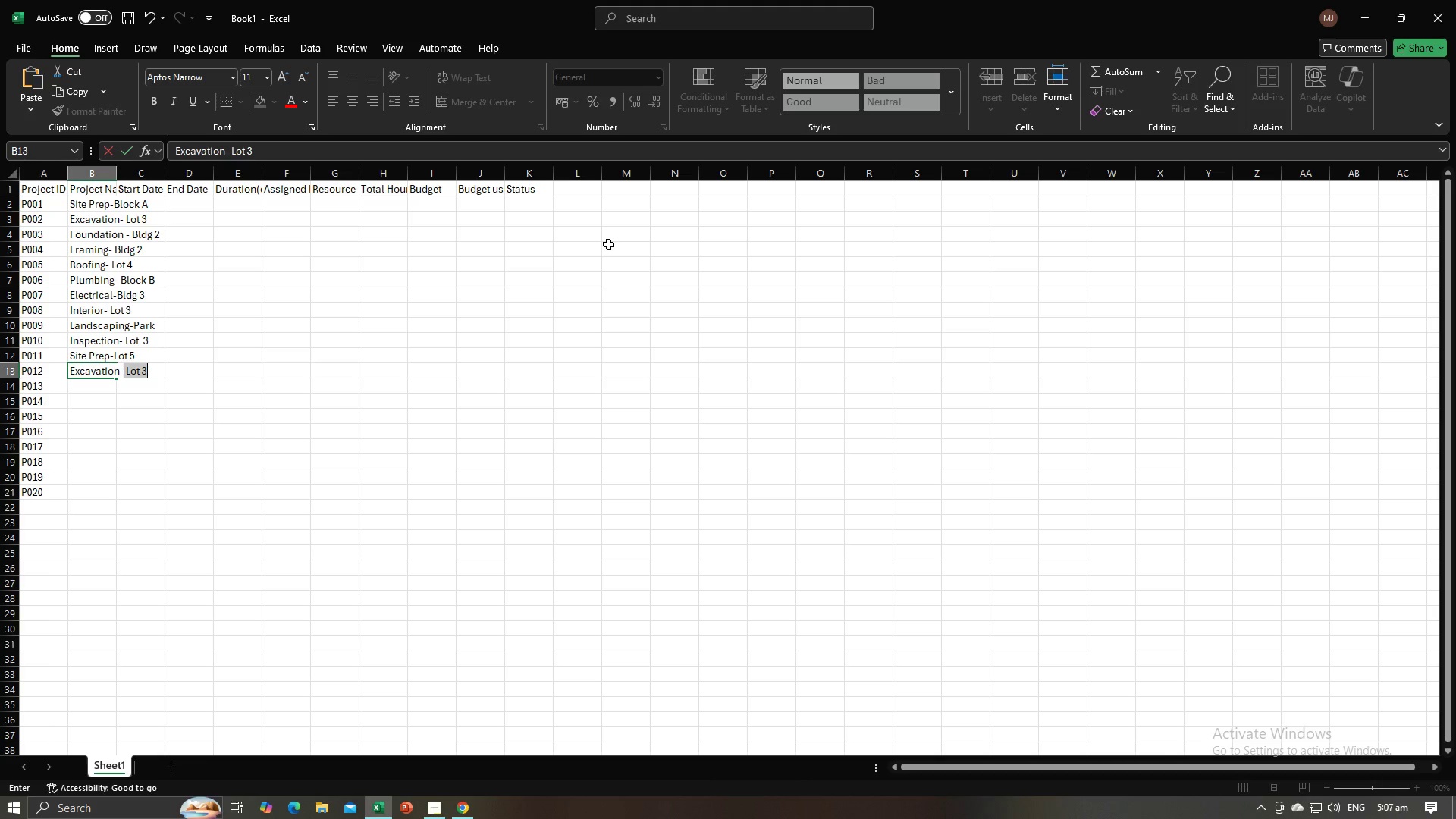 
 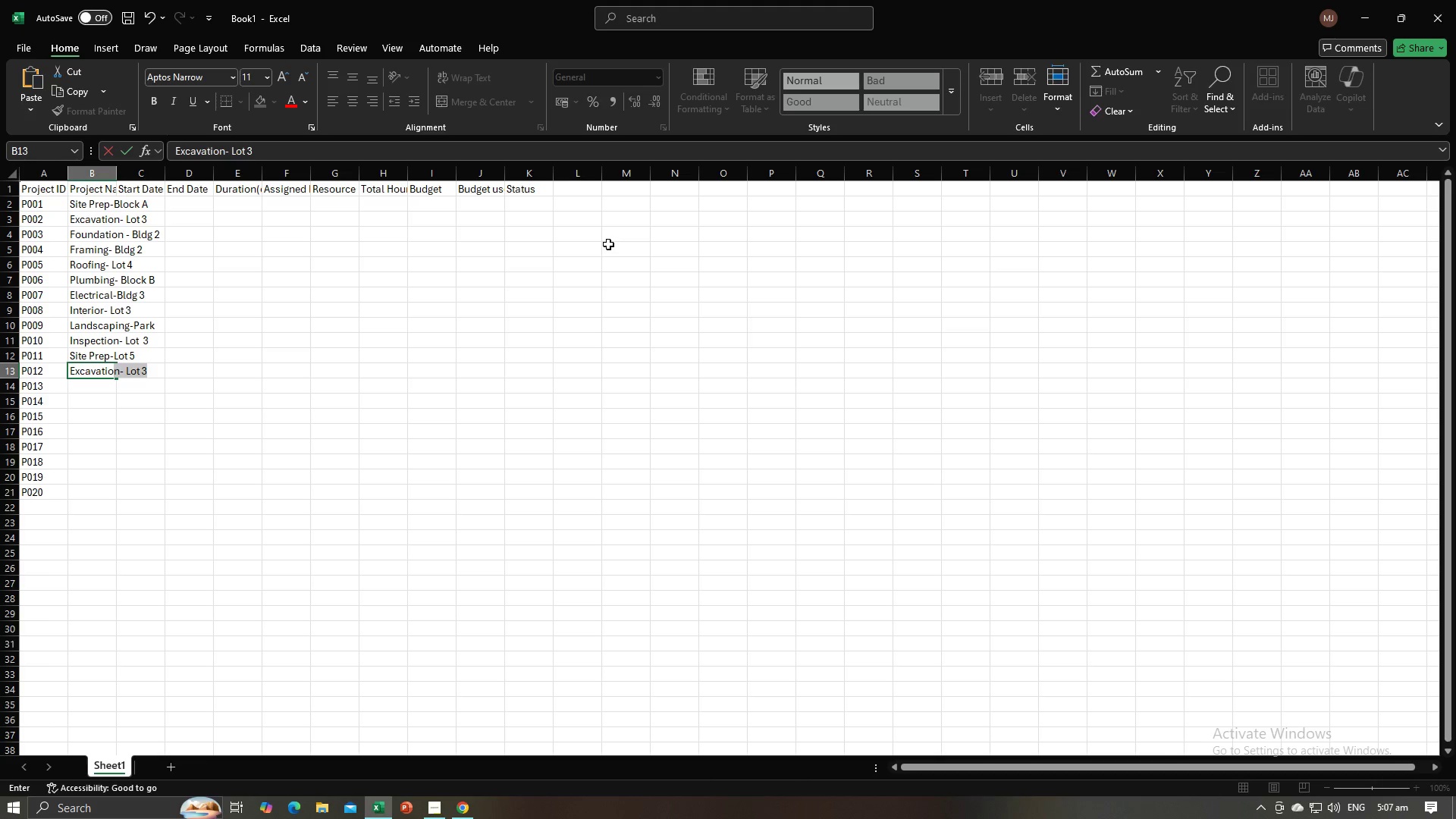 
key(Alt+AltLeft)
 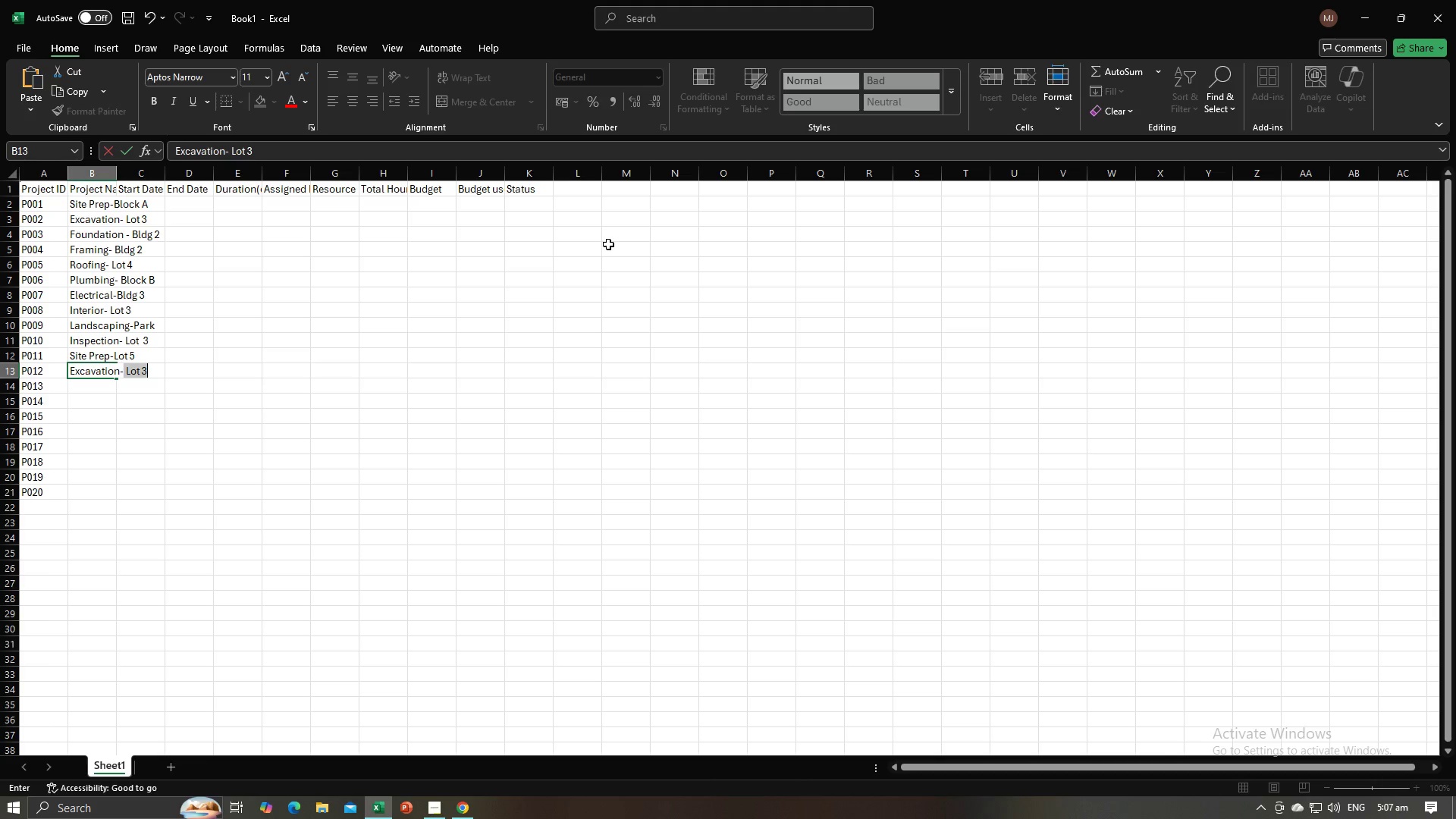 
key(Alt+Tab)
 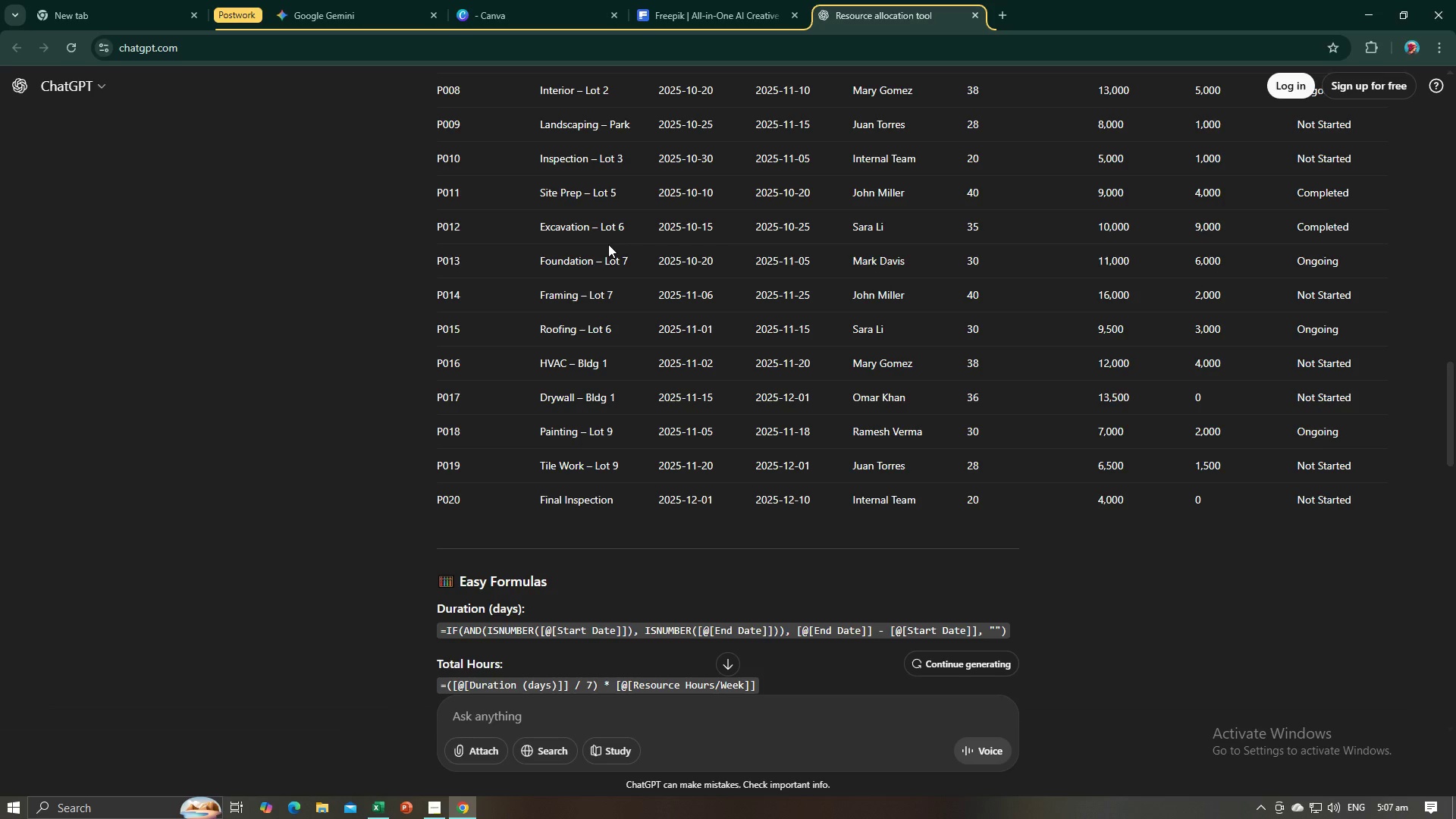 
key(Alt+AltLeft)
 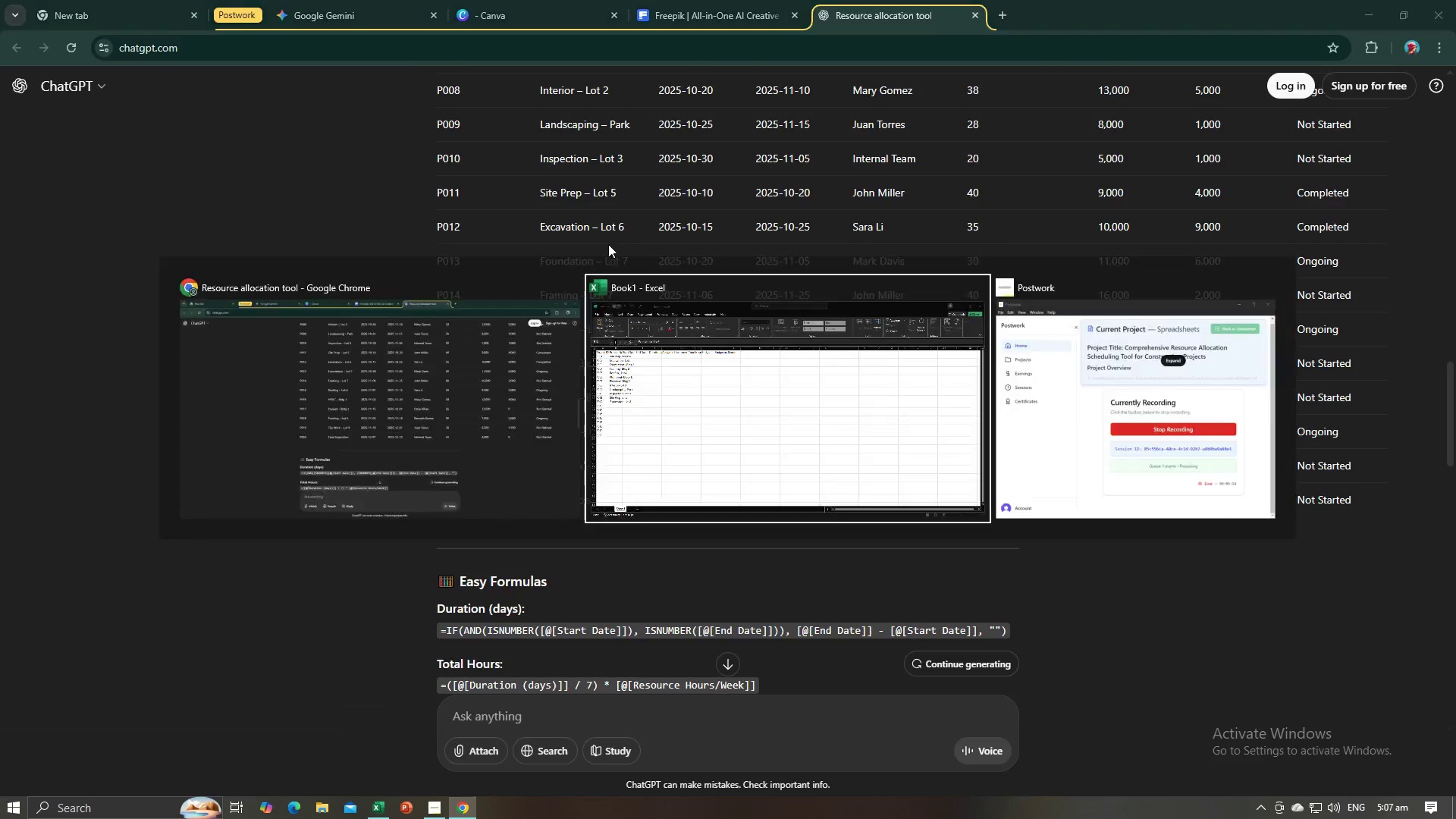 
key(Tab)
type(lo)
key(Backspace)
key(Backspace)
key(Backspace)
type(Lot 6)
 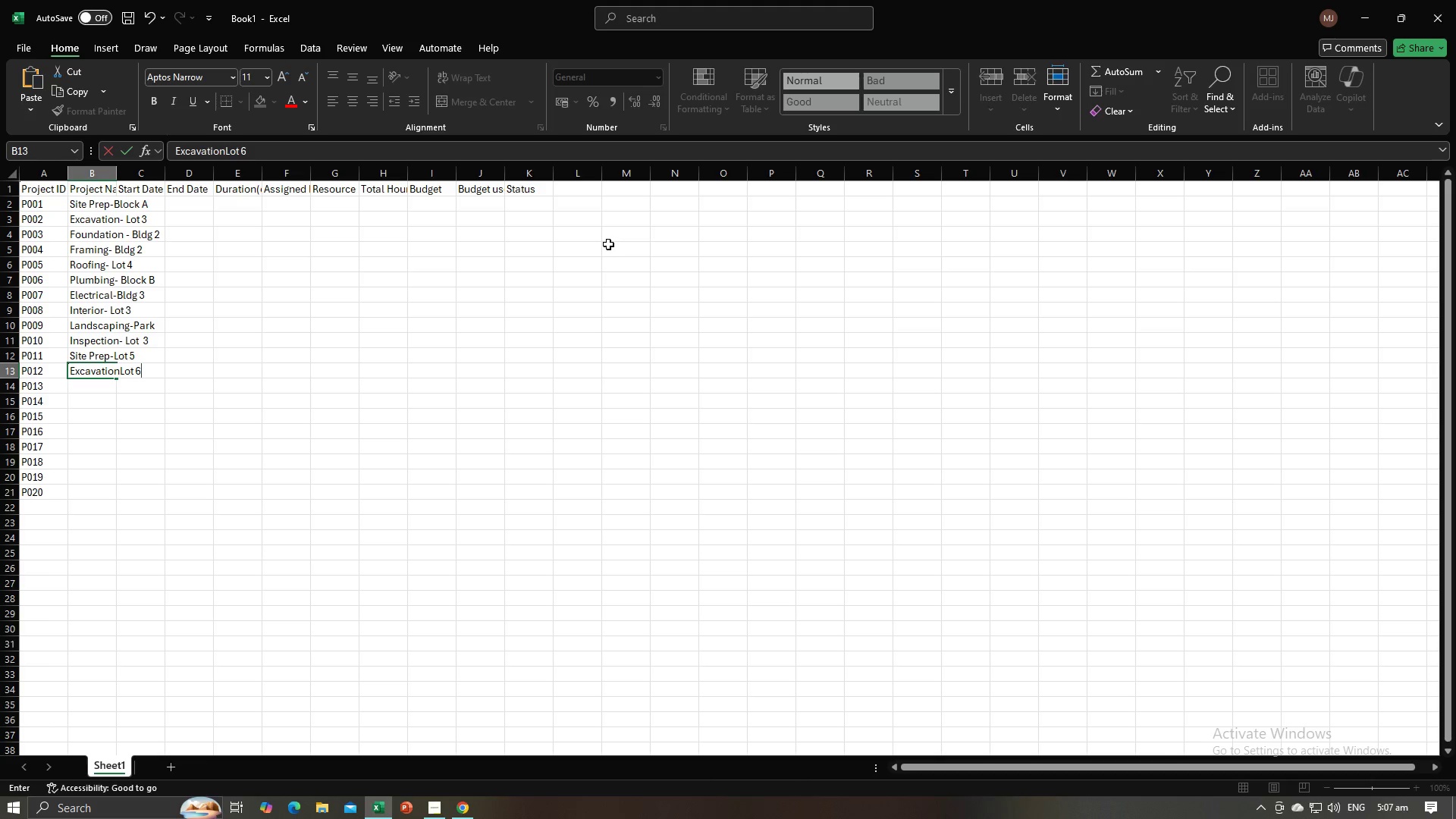 
key(Enter)
 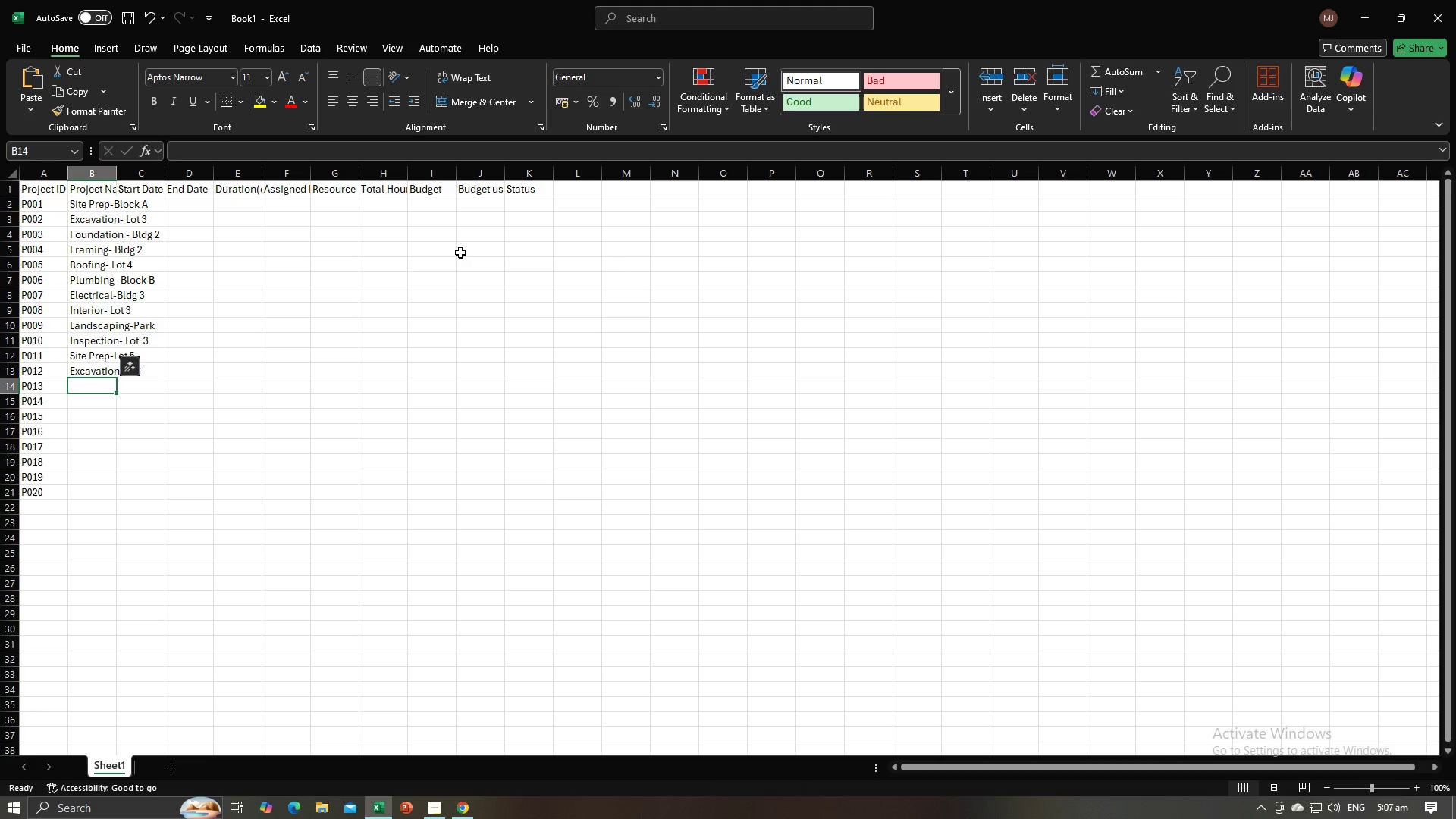 
key(ArrowUp)
 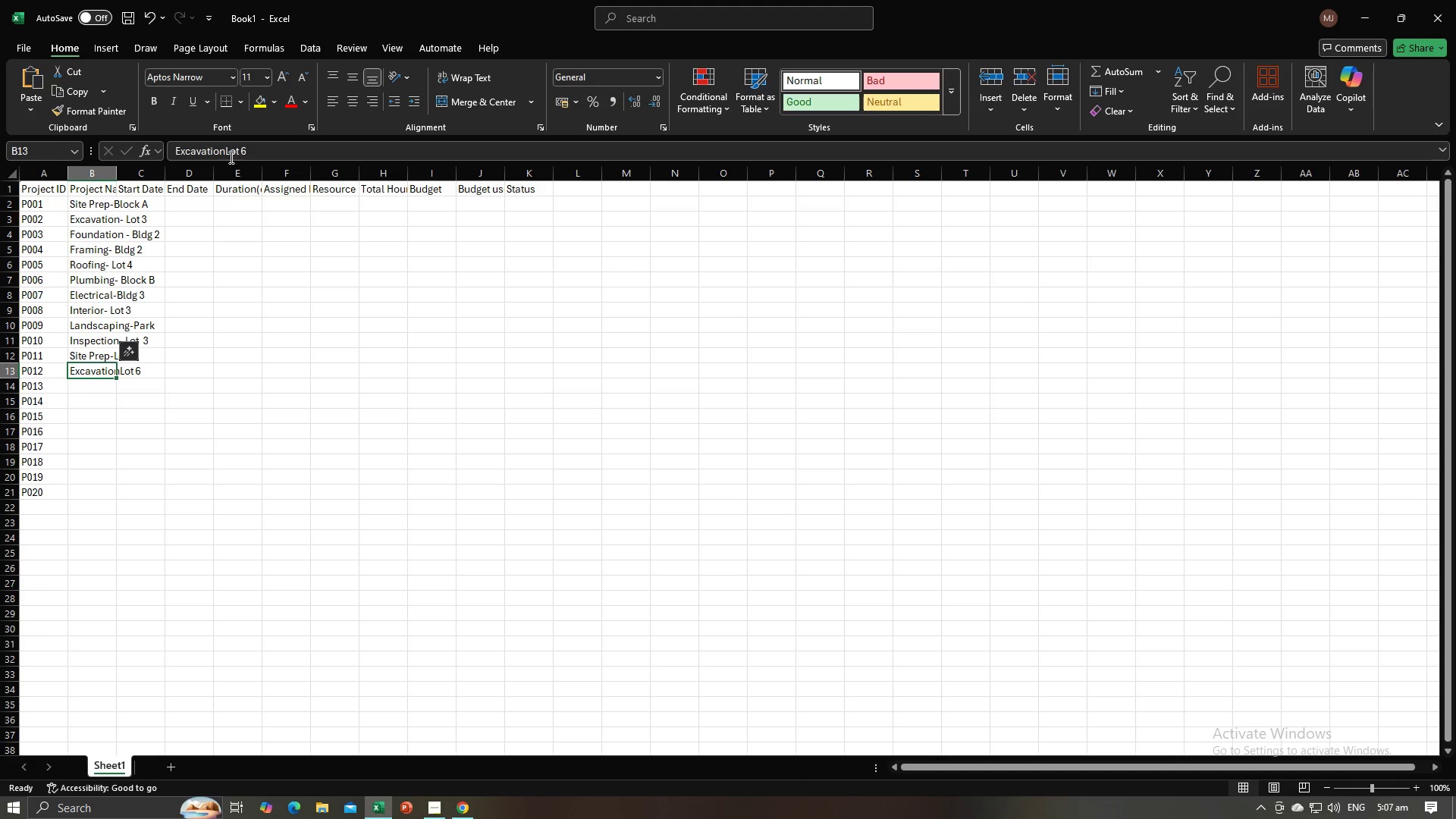 
left_click([227, 153])
 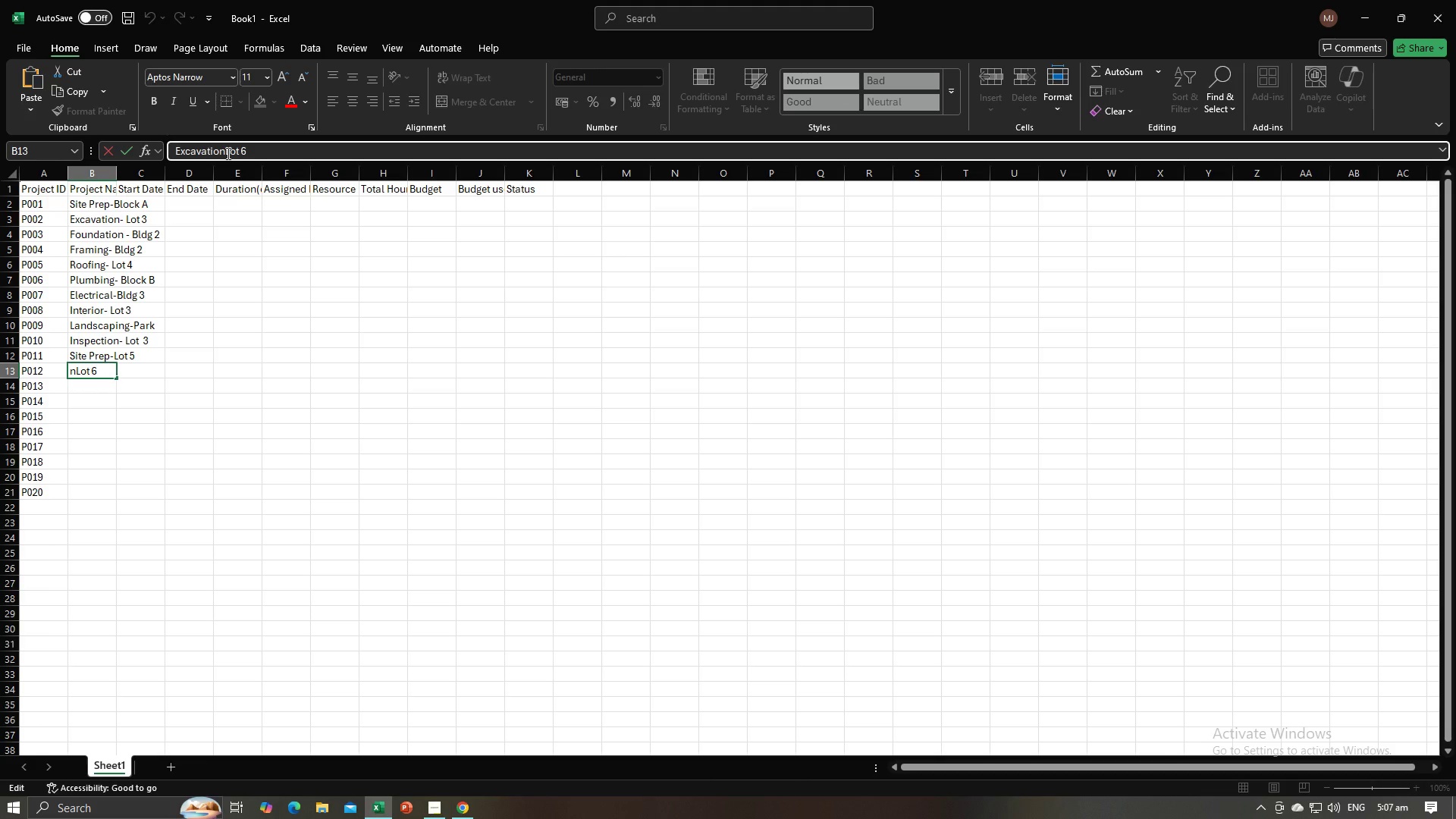 
key(Minus)
 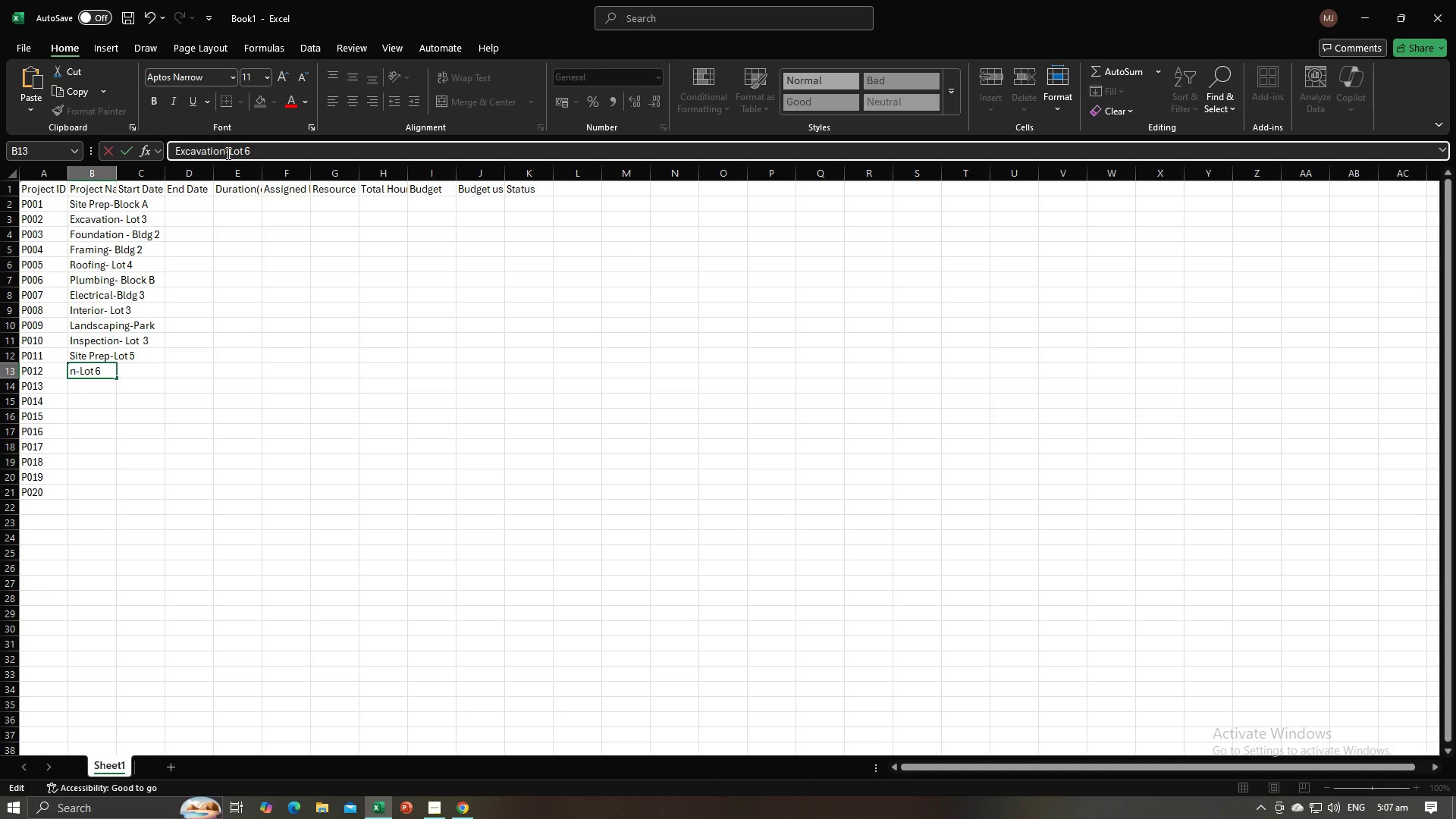 
key(Space)
 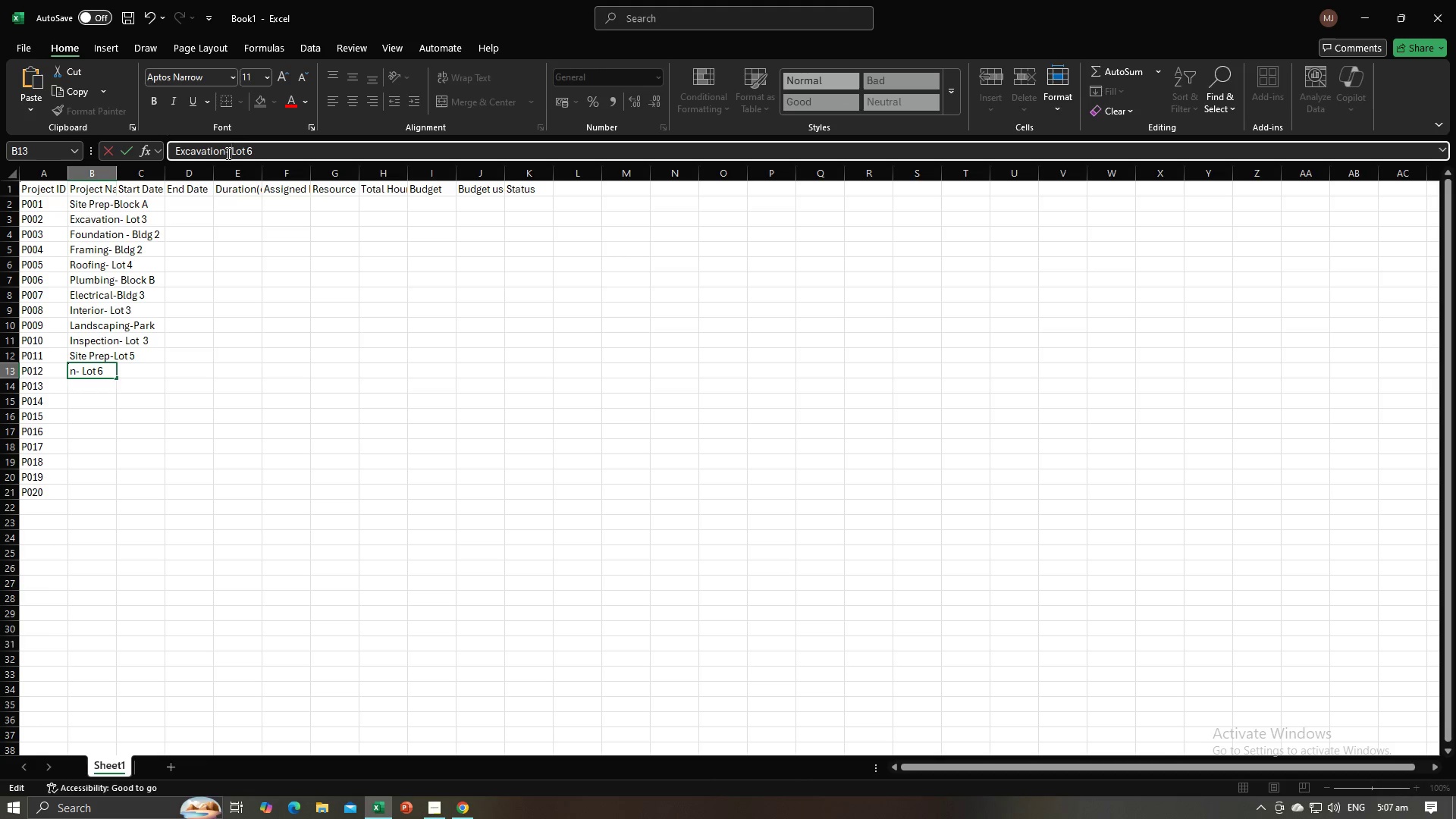 
key(Enter)
 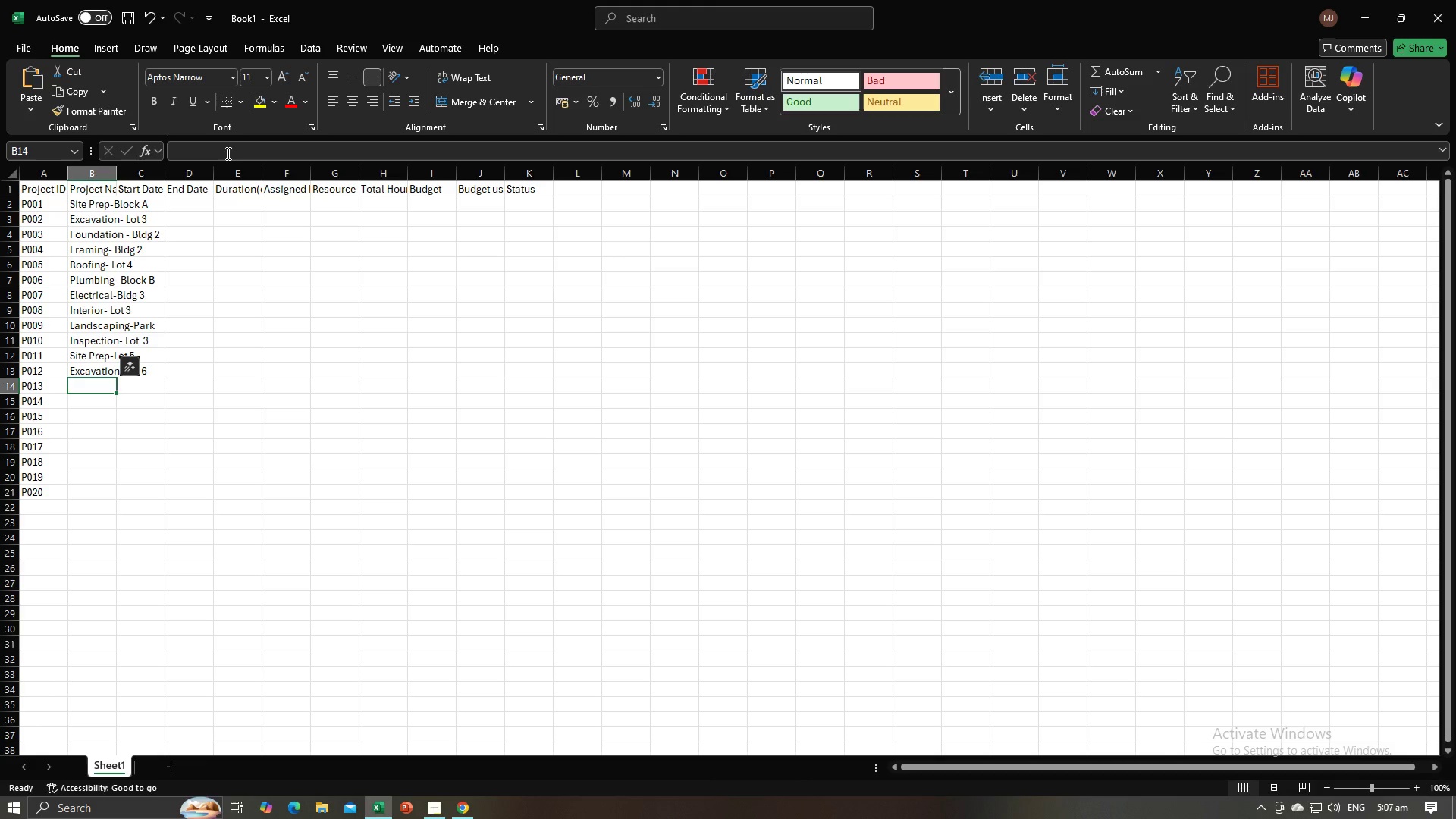 
key(Alt+AltLeft)
 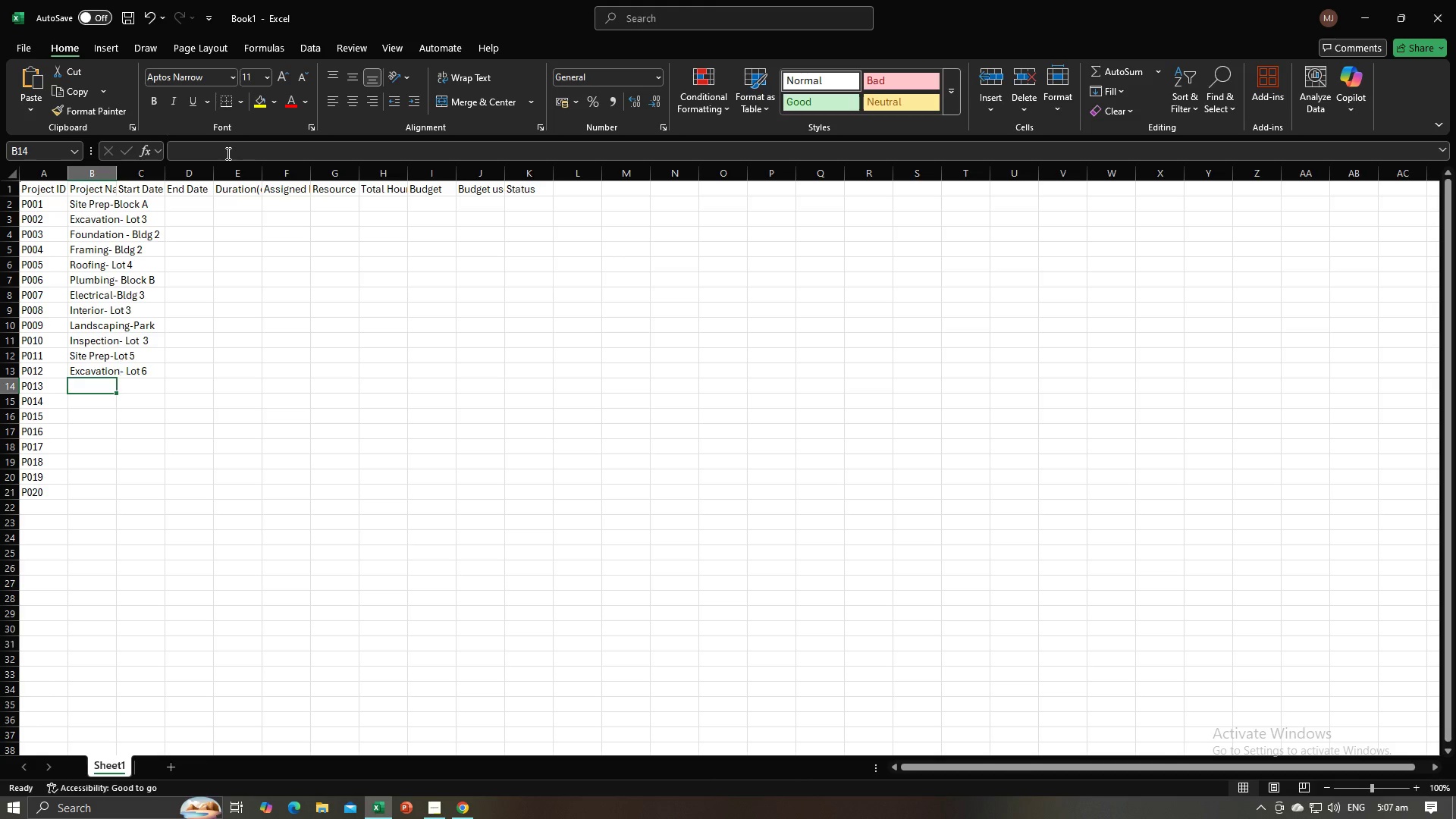 
key(Alt+Tab)
 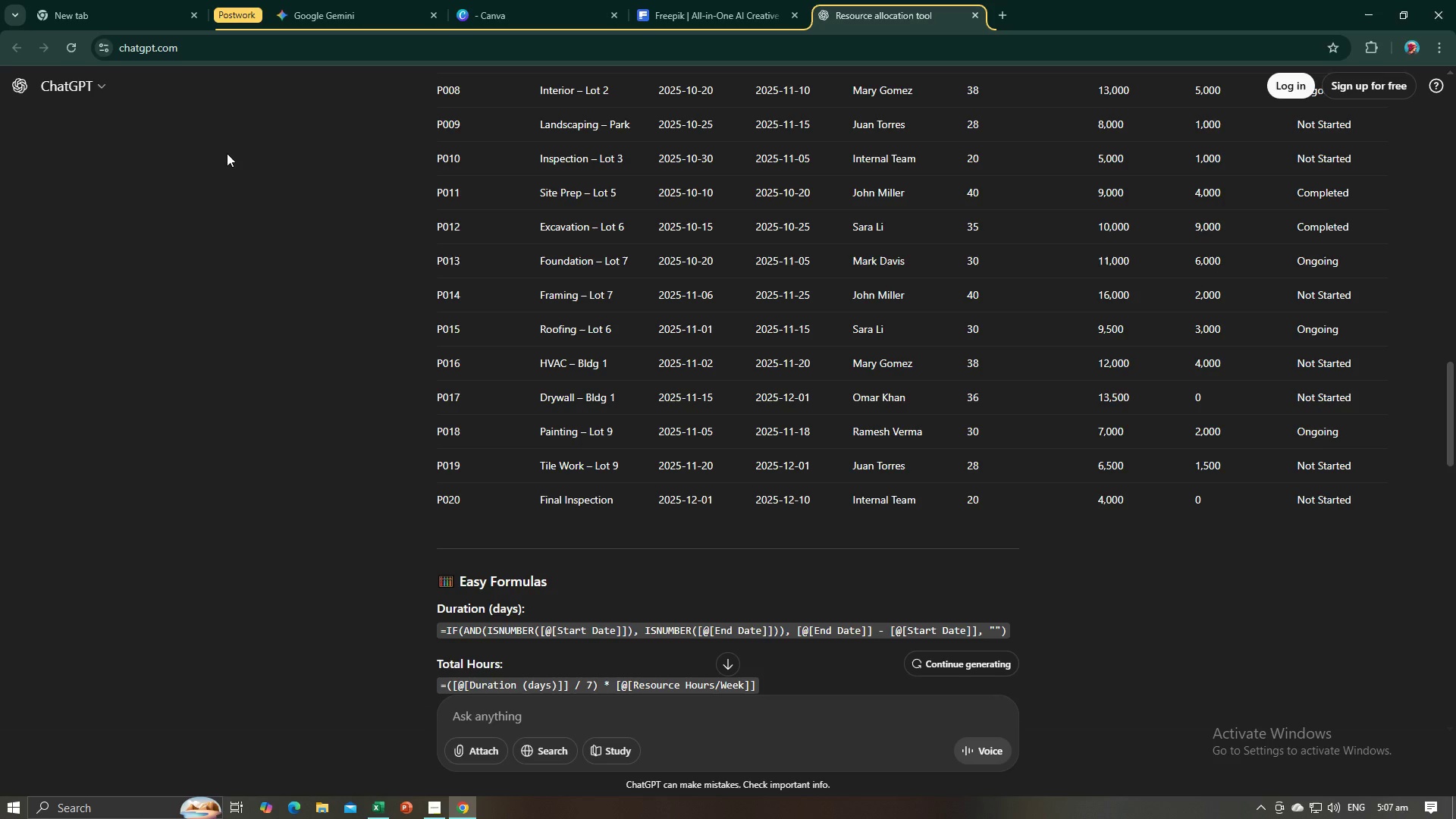 
key(Alt+AltLeft)
 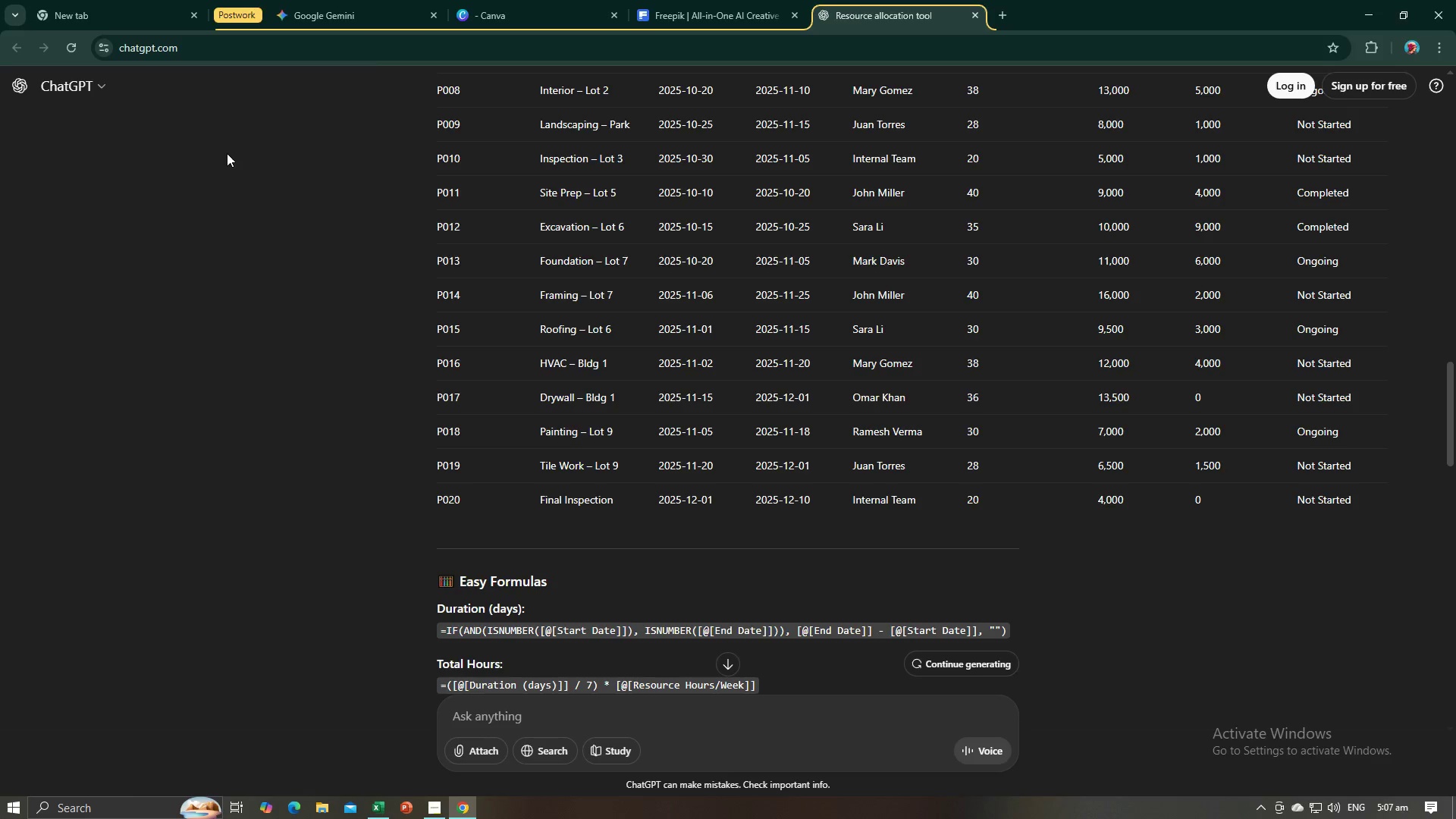 
key(Tab)
type(Fiu)
key(Backspace)
key(Backspace)
type(oundation-)
 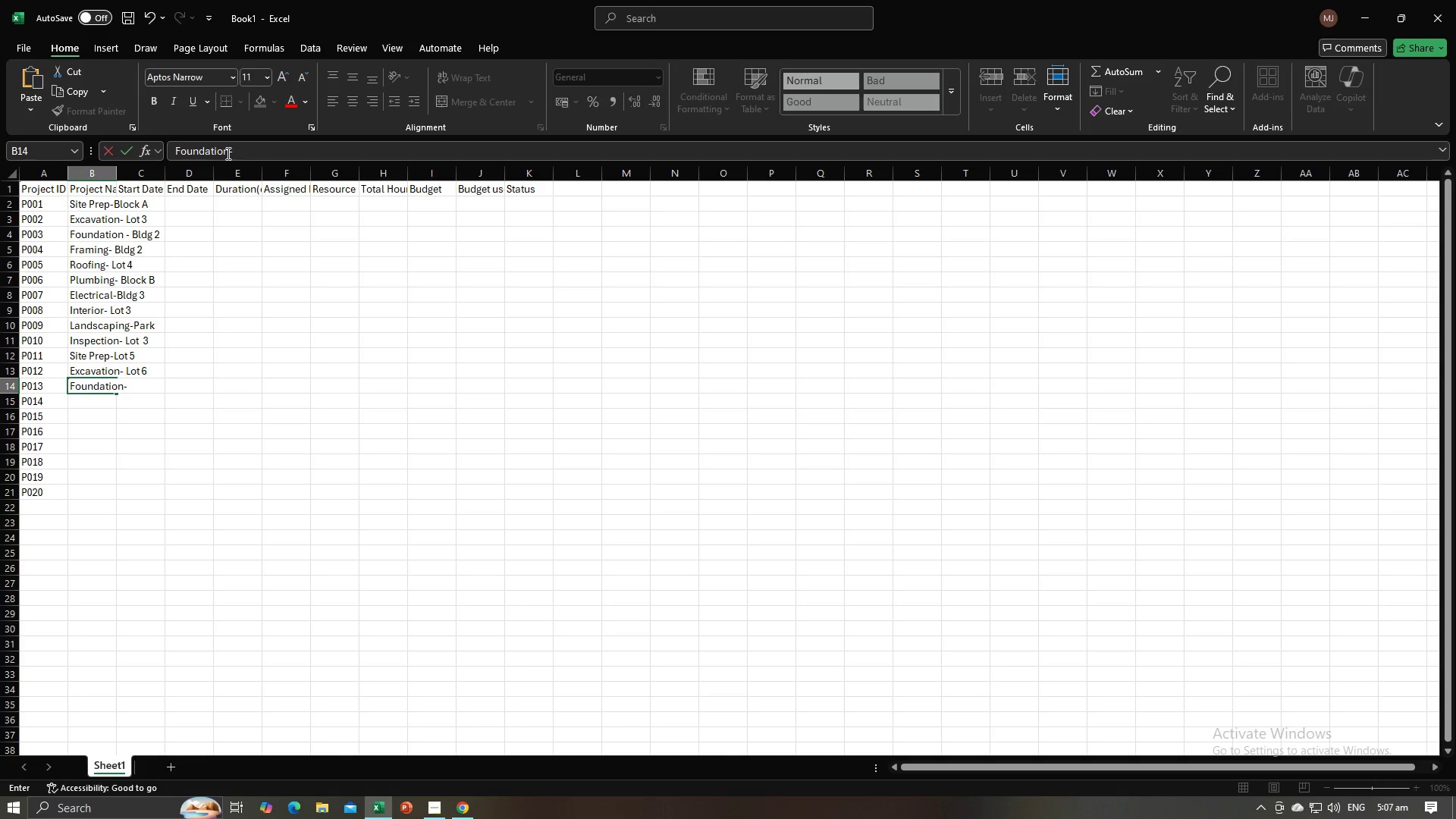 
key(Alt+AltLeft)
 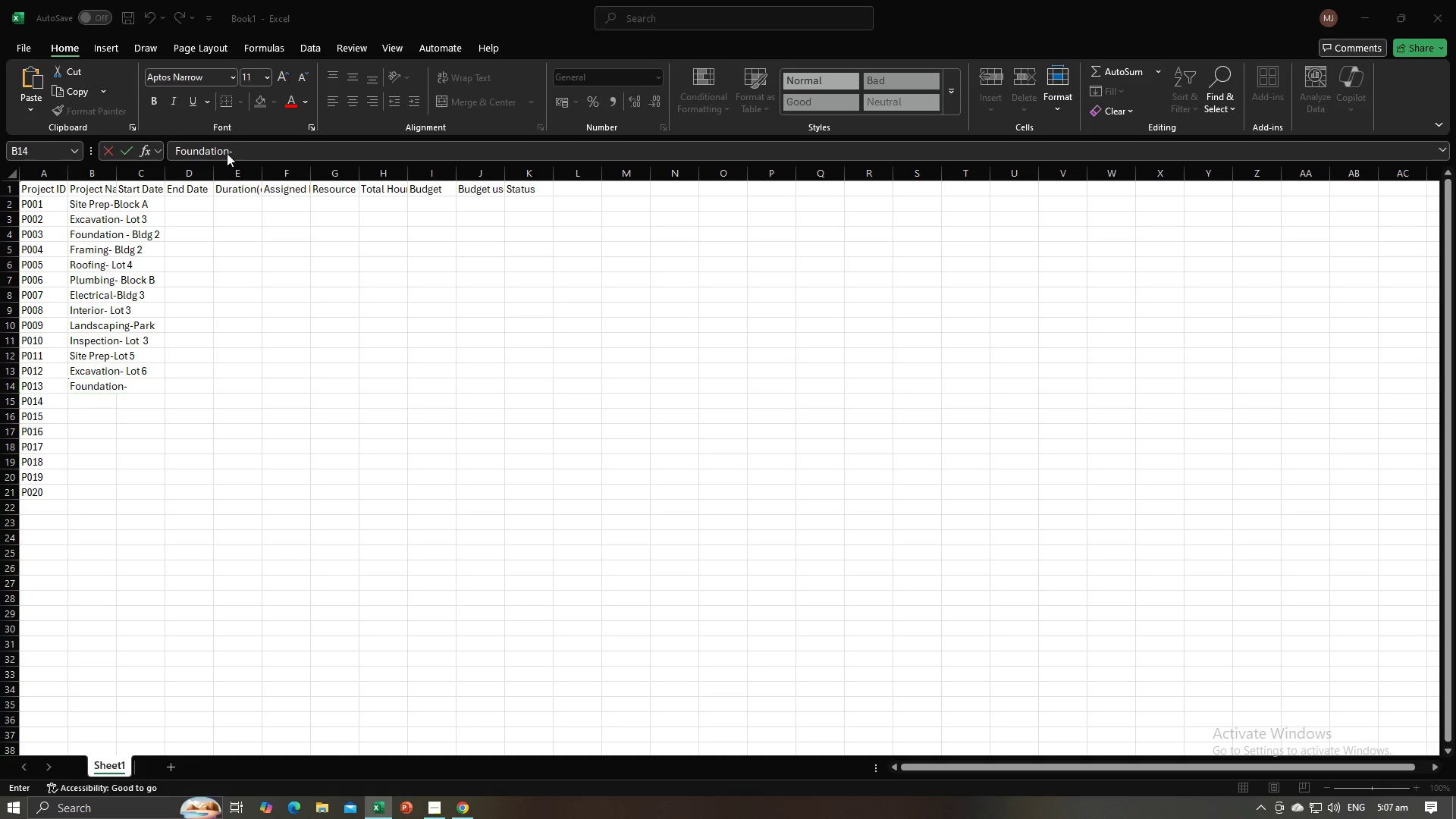 
key(Alt+Tab)
 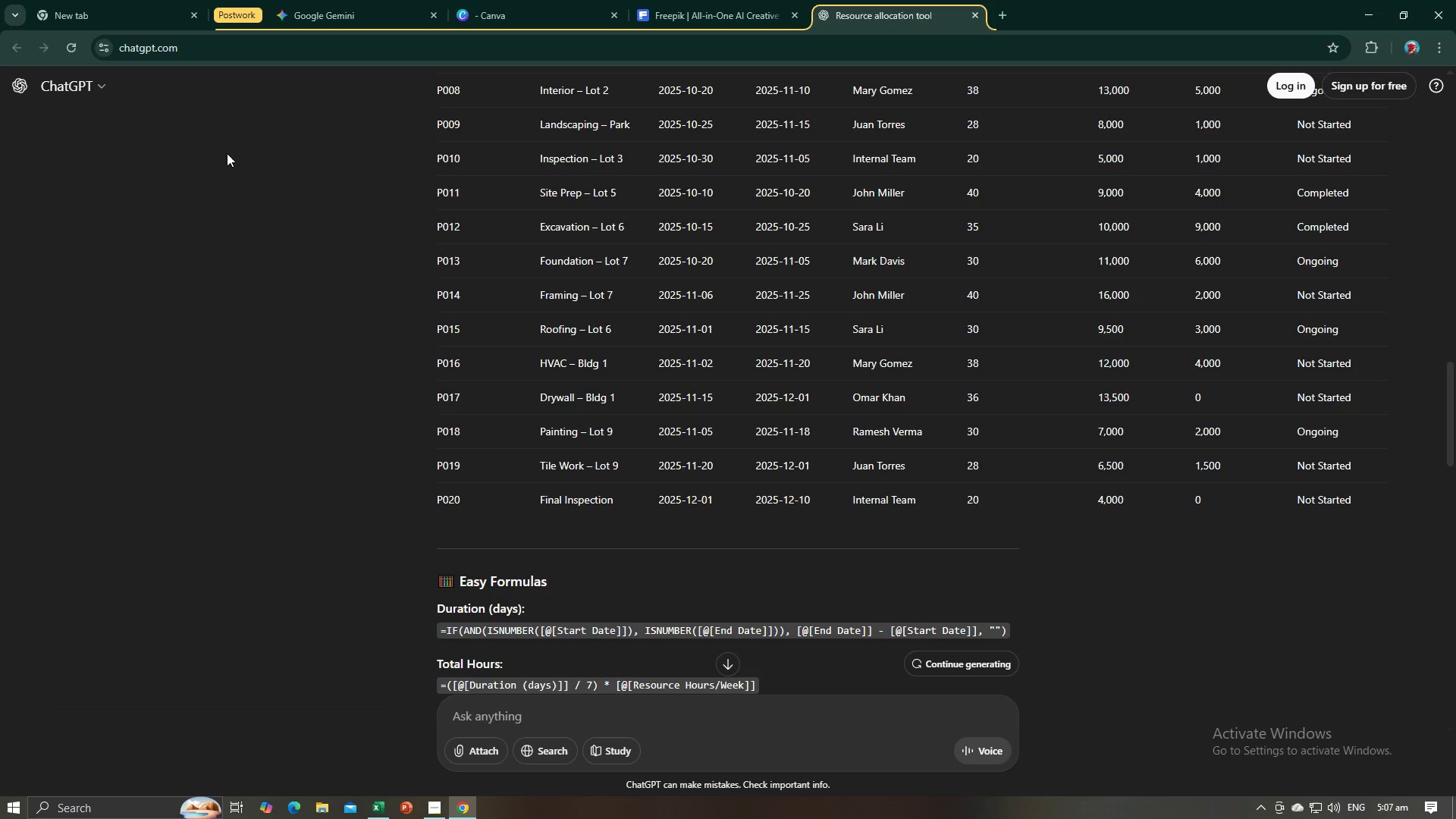 
key(Alt+AltLeft)
 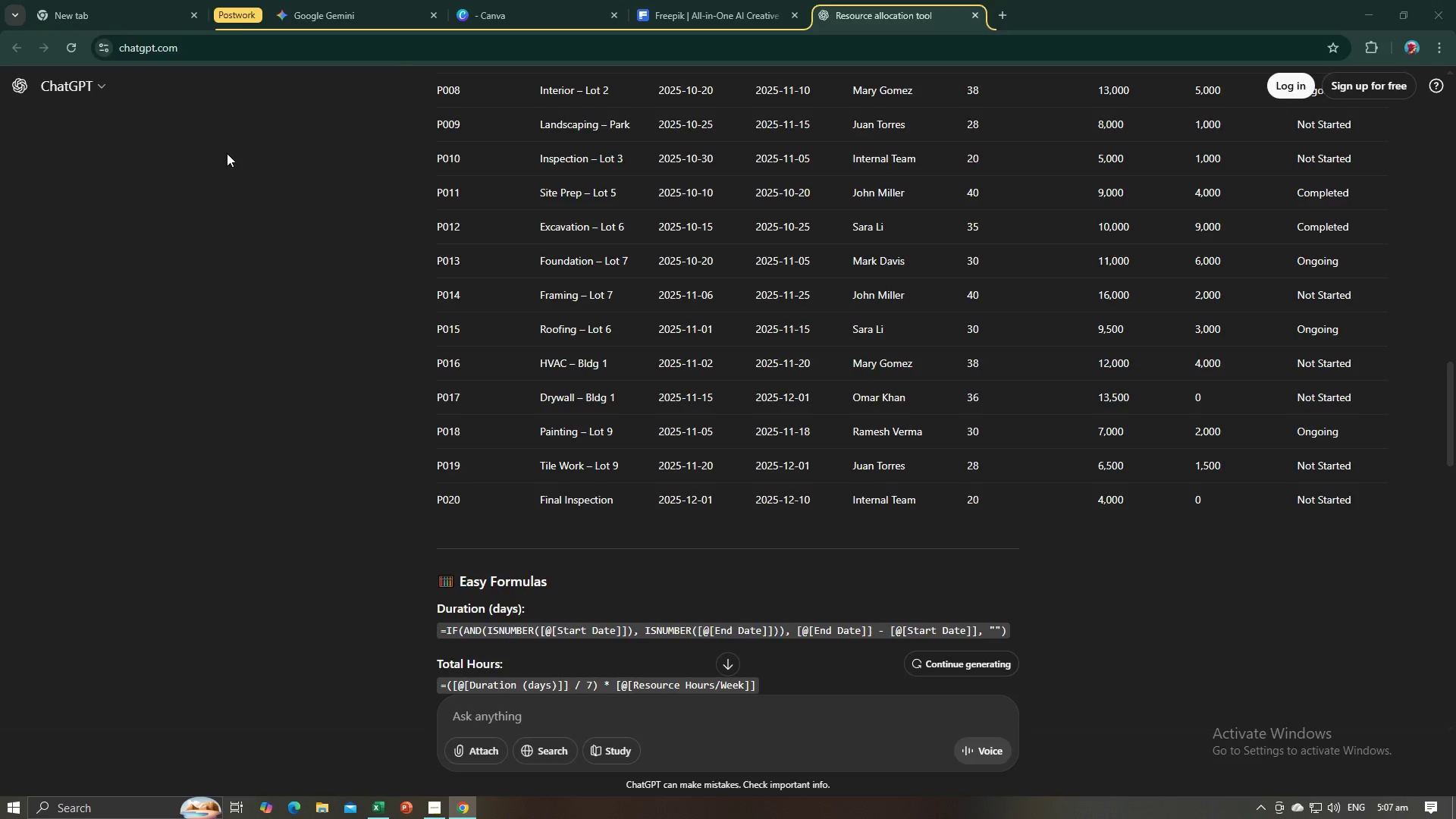 
key(Tab)
type( Lot 7)
 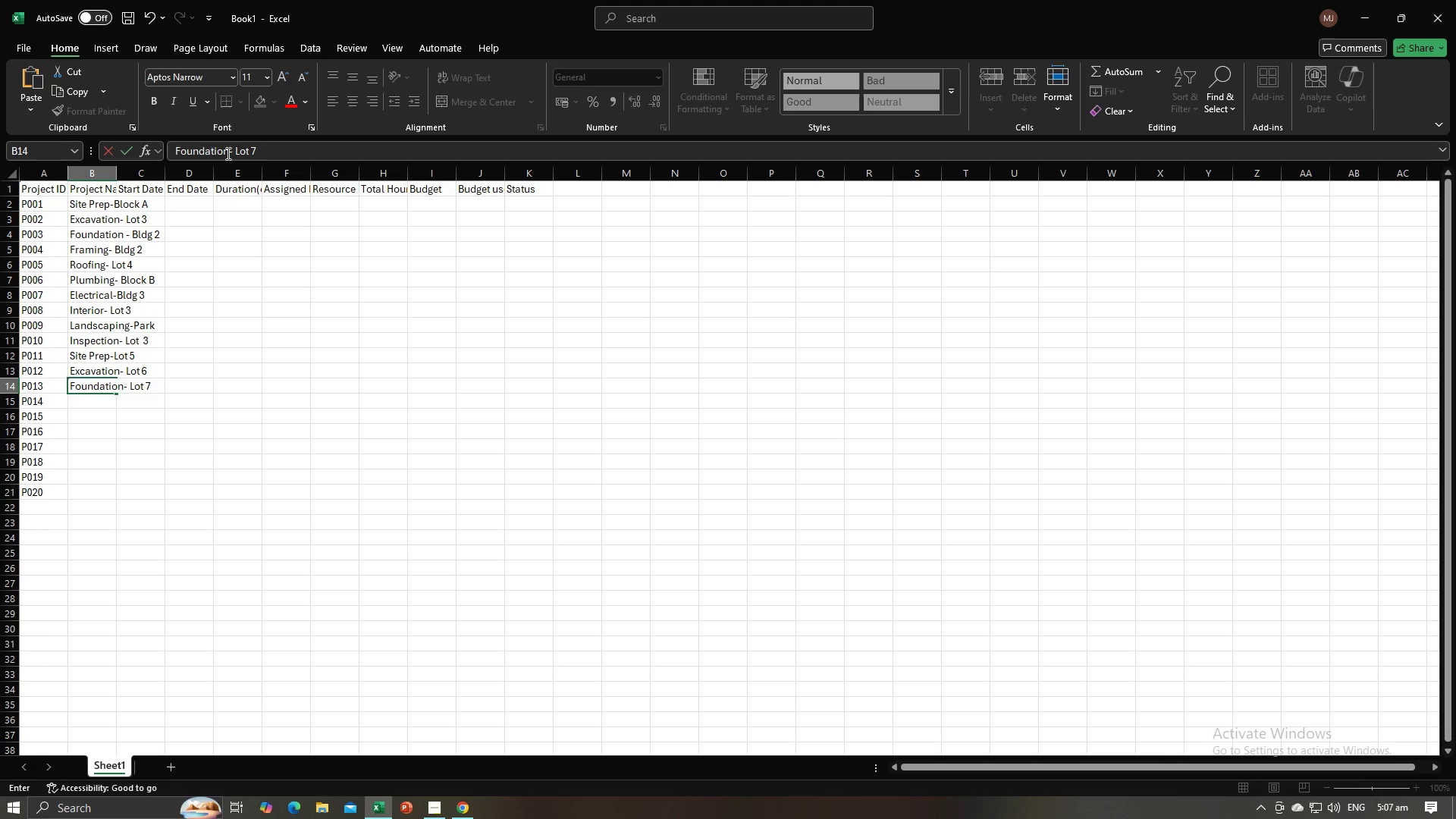 
key(Enter)
 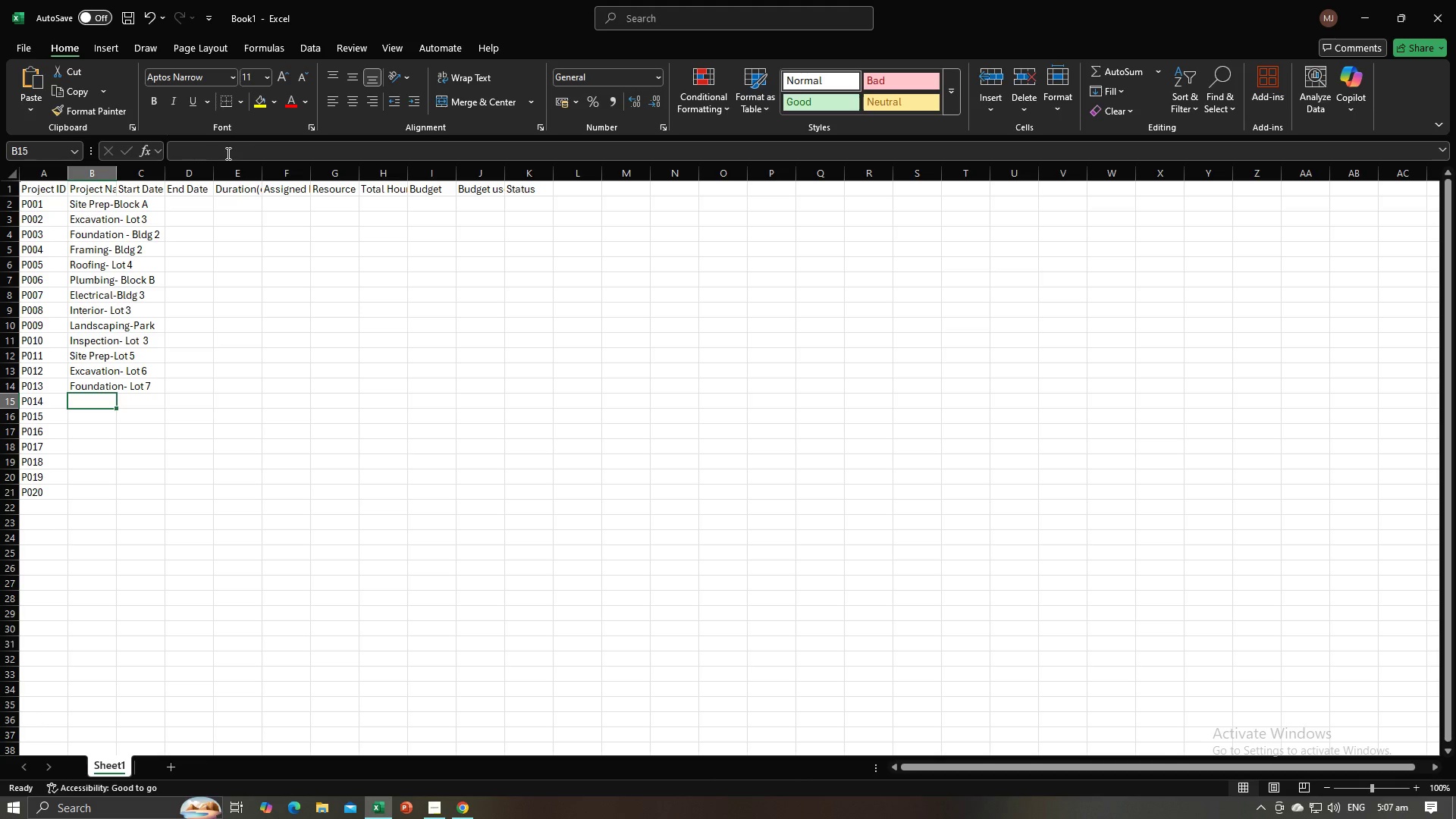 
key(Alt+AltLeft)
 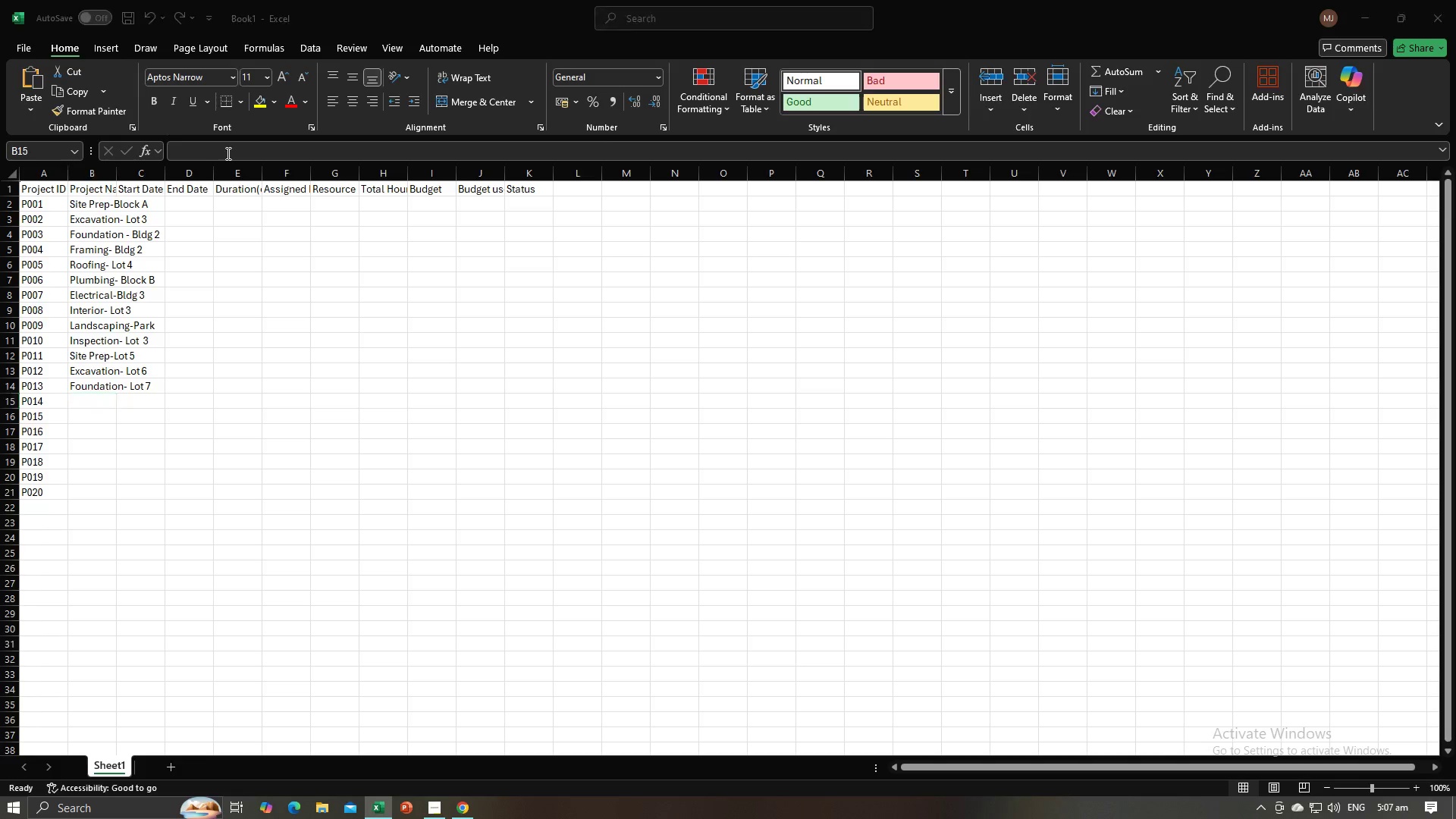 
key(Alt+Tab)
 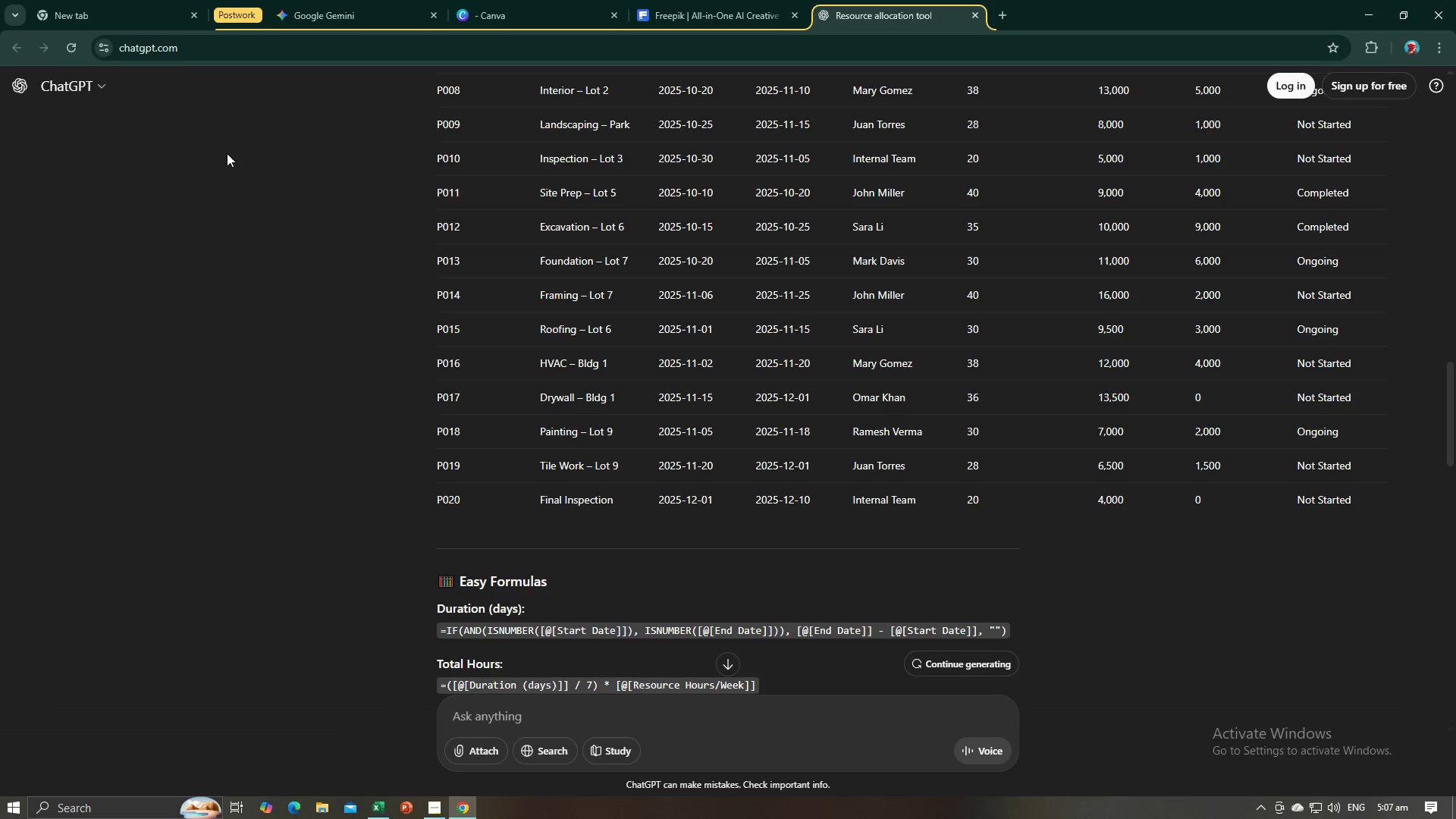 
key(Alt+AltLeft)
 